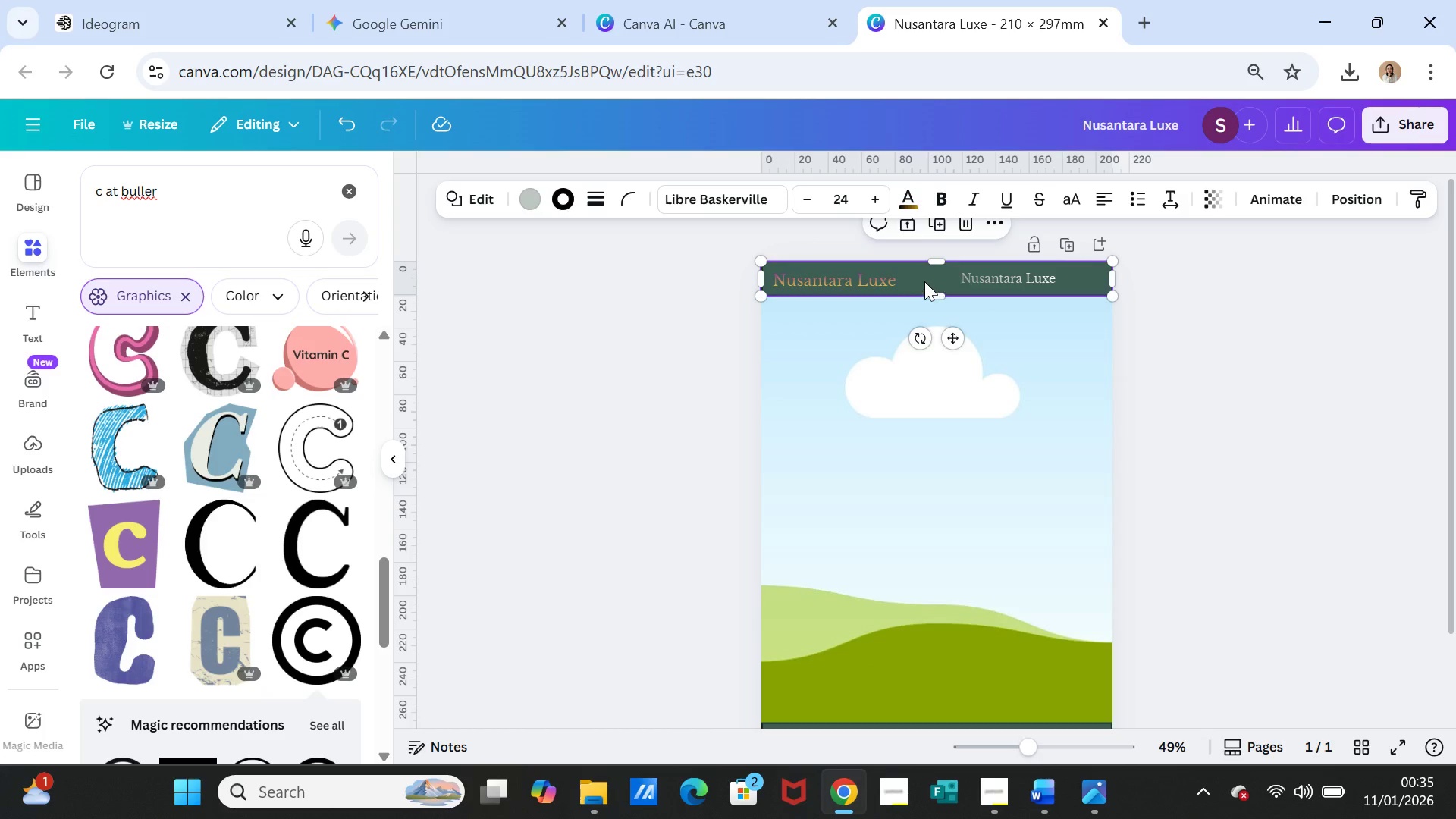 
left_click([924, 281])
 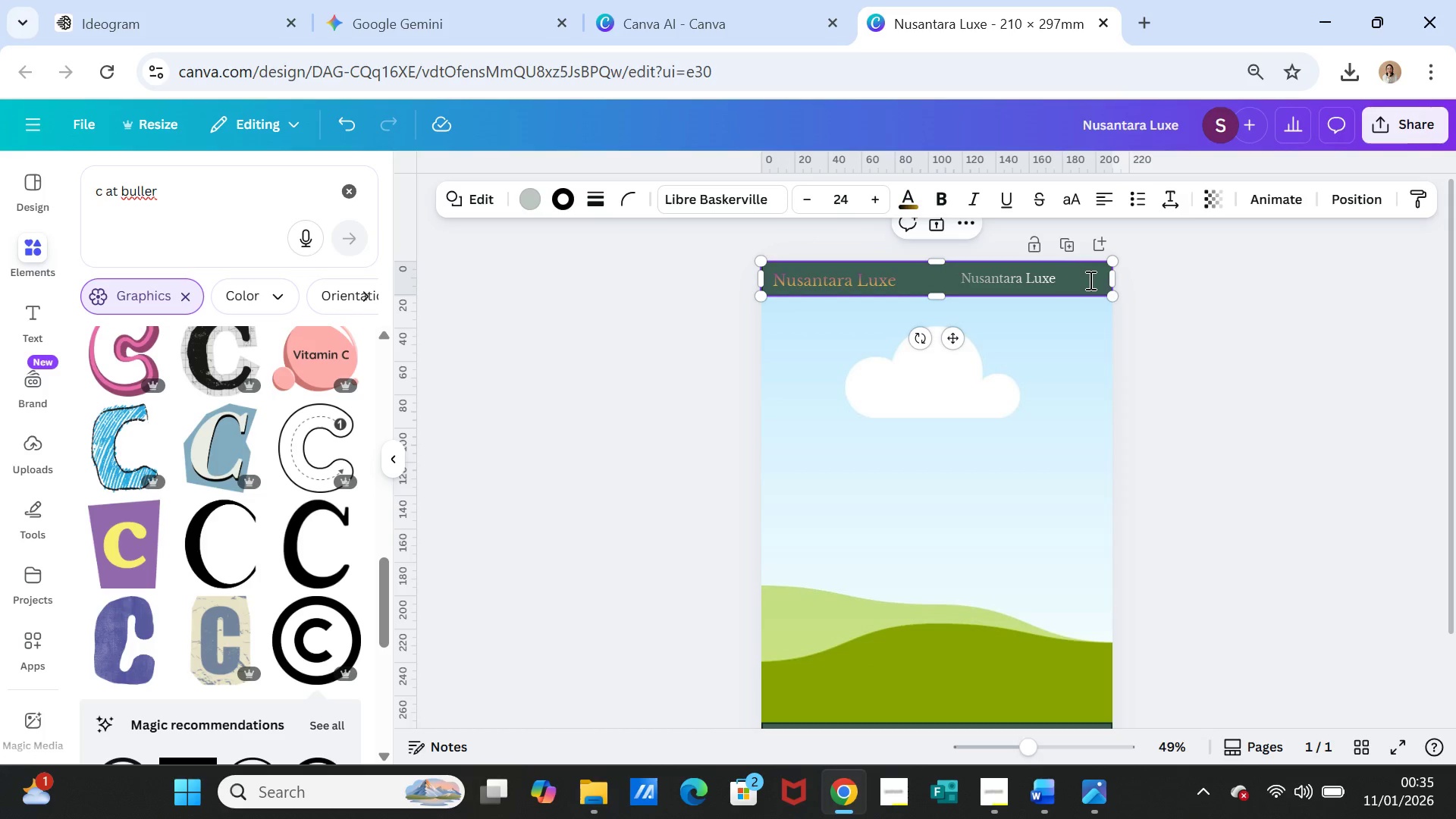 
left_click([1174, 316])
 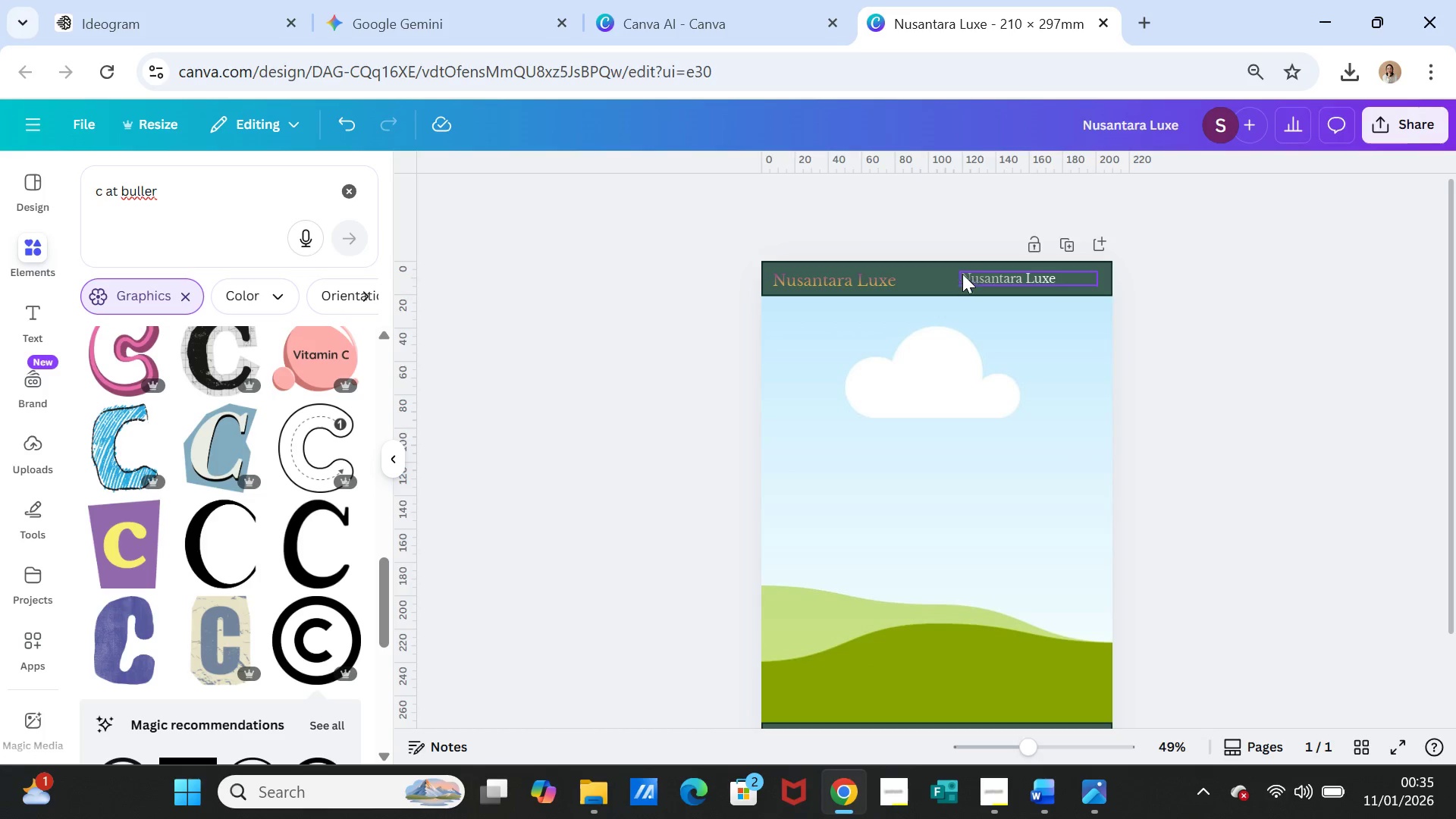 
left_click([925, 272])
 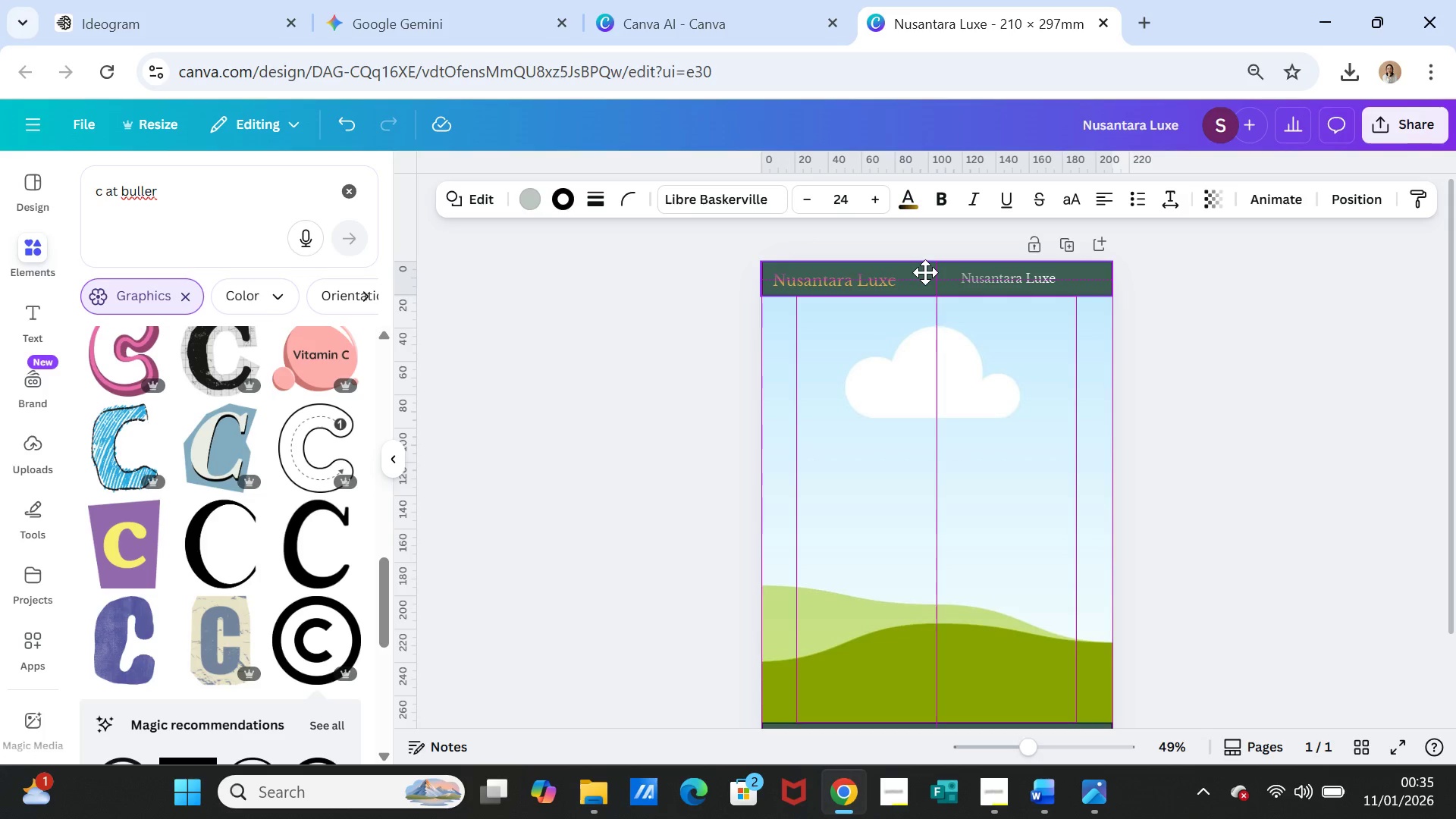 
wait(6.25)
 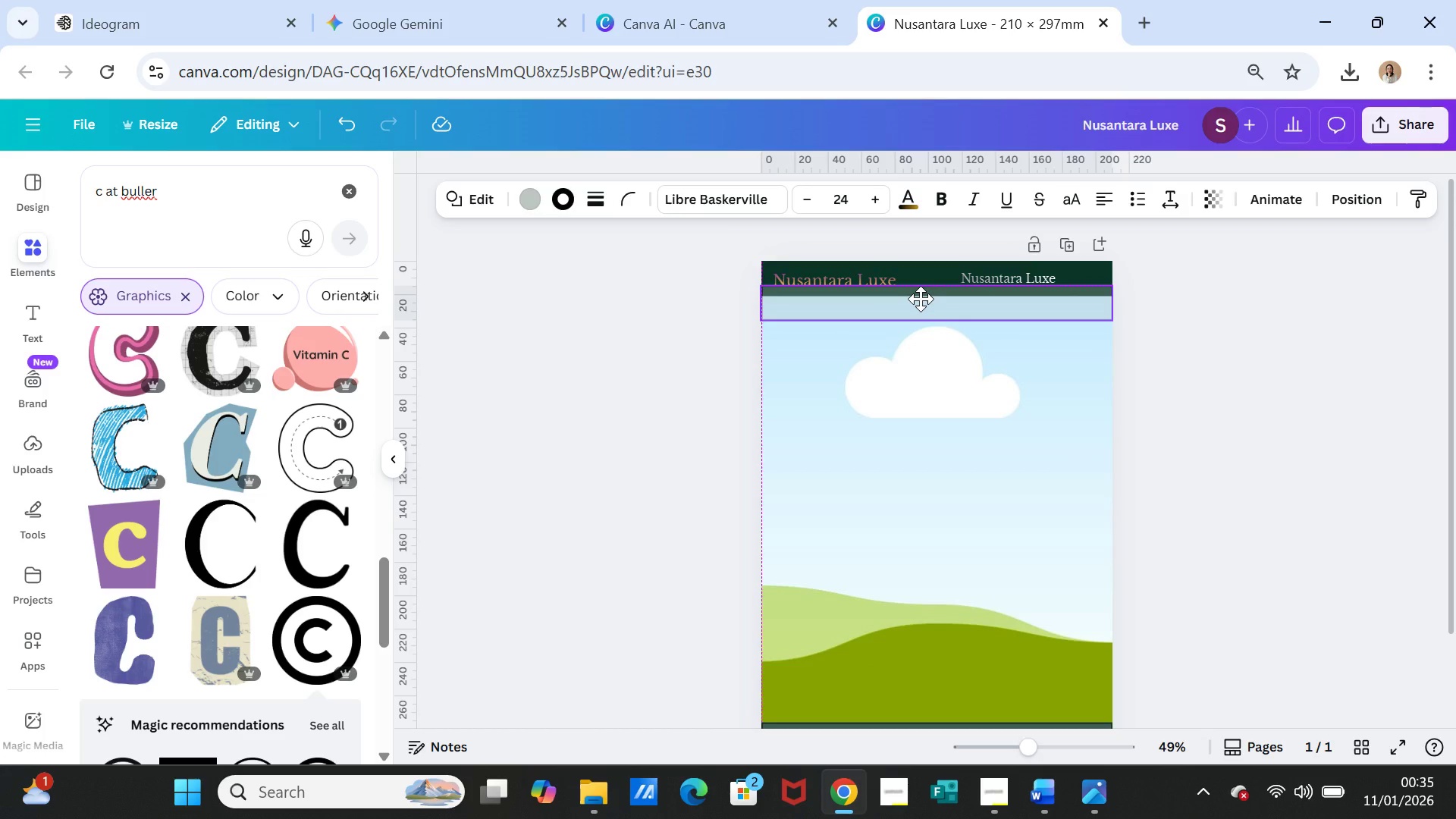 
left_click([1175, 347])
 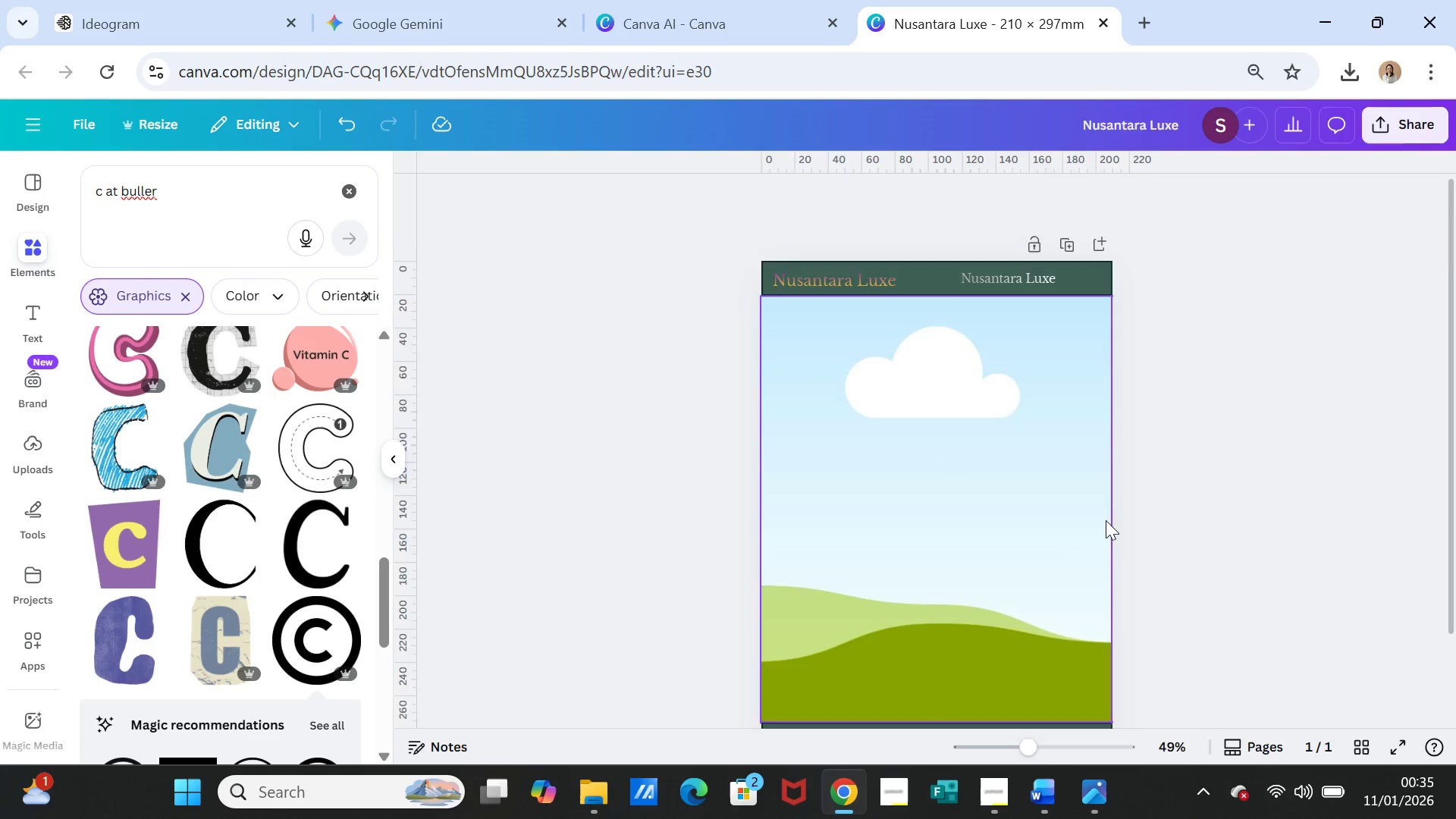 
scroll: coordinate [1105, 524], scroll_direction: down, amount: 2.0
 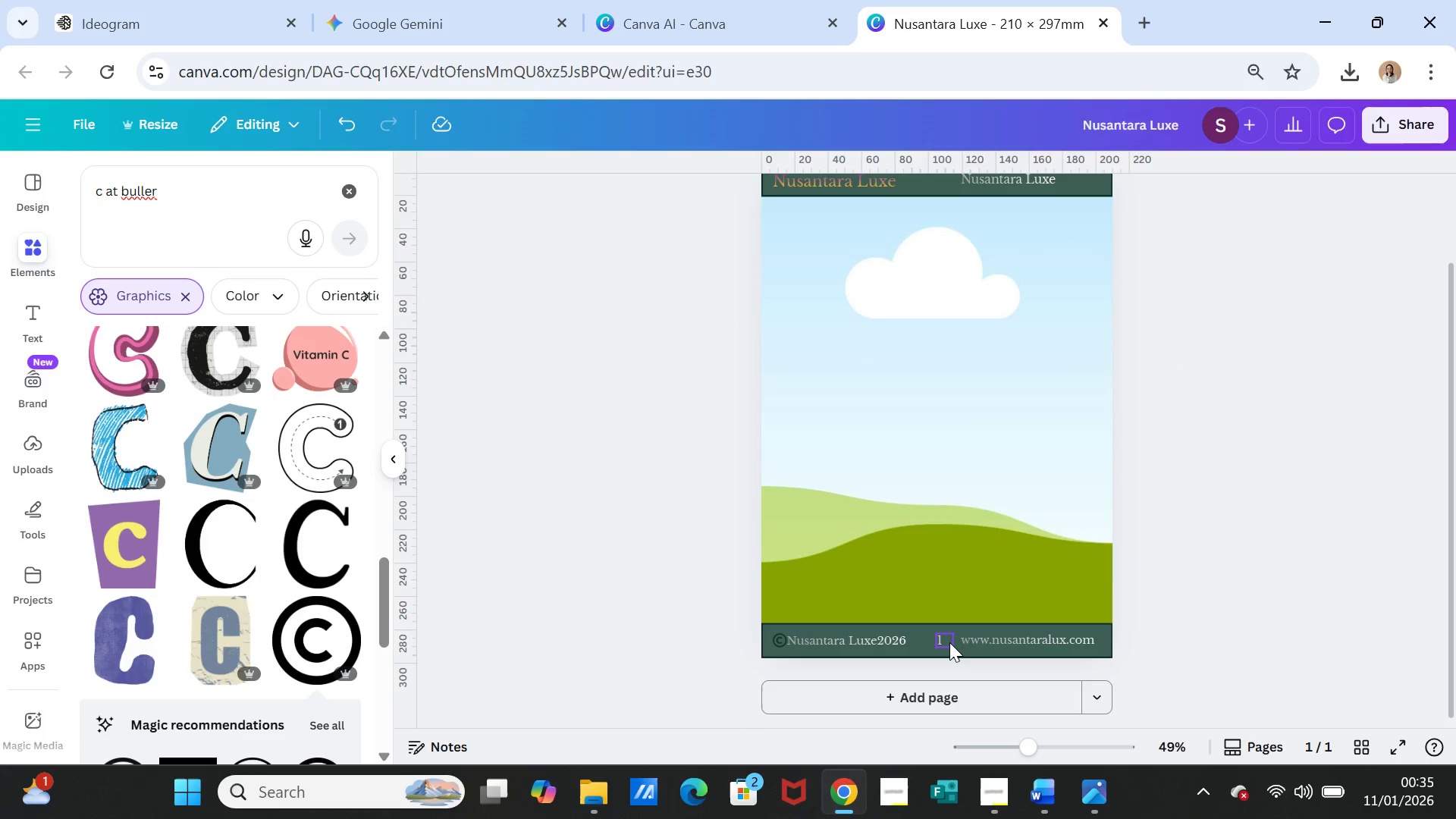 
left_click([949, 642])
 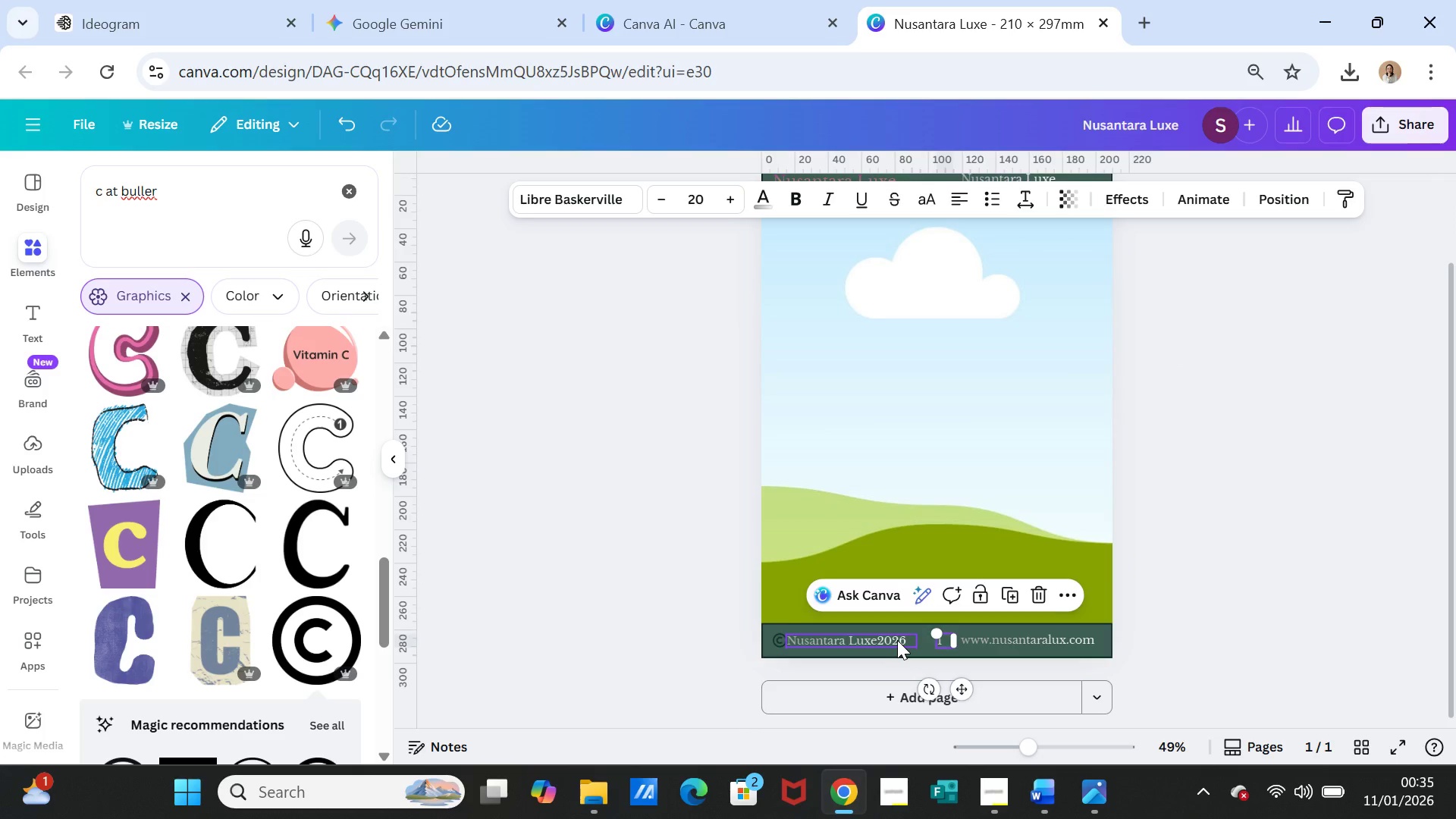 
left_click([897, 640])
 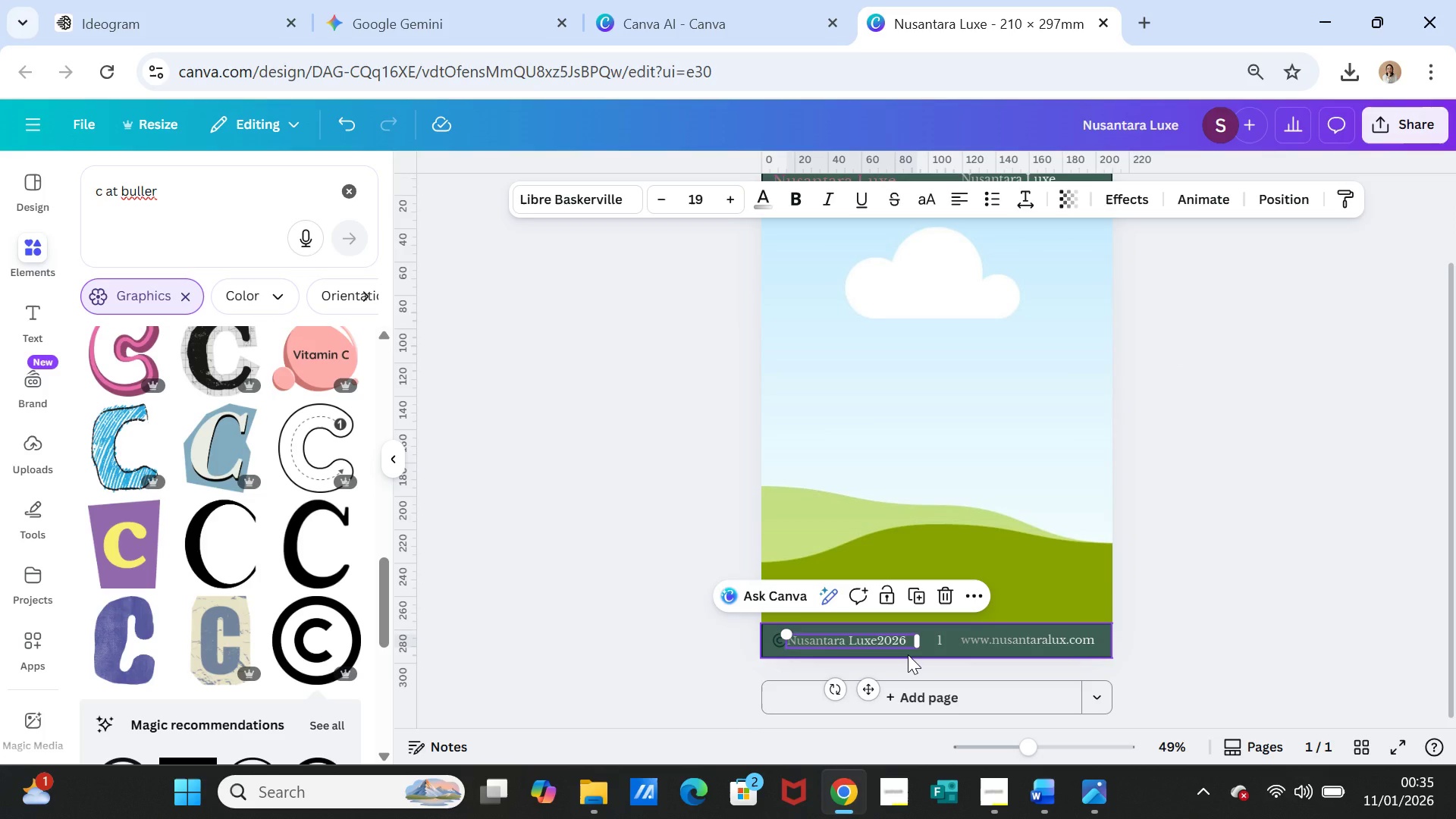 
left_click([908, 654])
 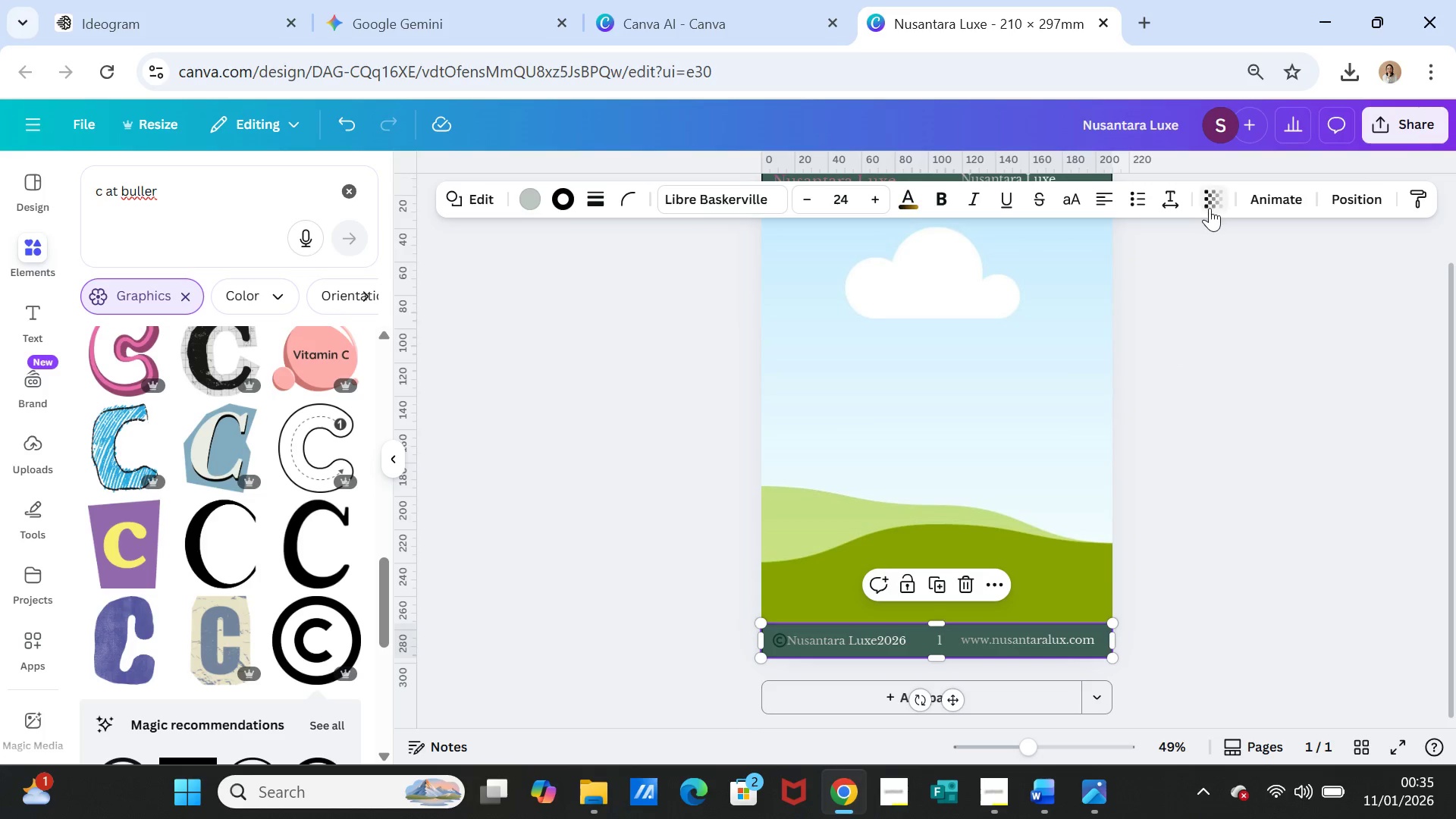 
left_click([1211, 208])
 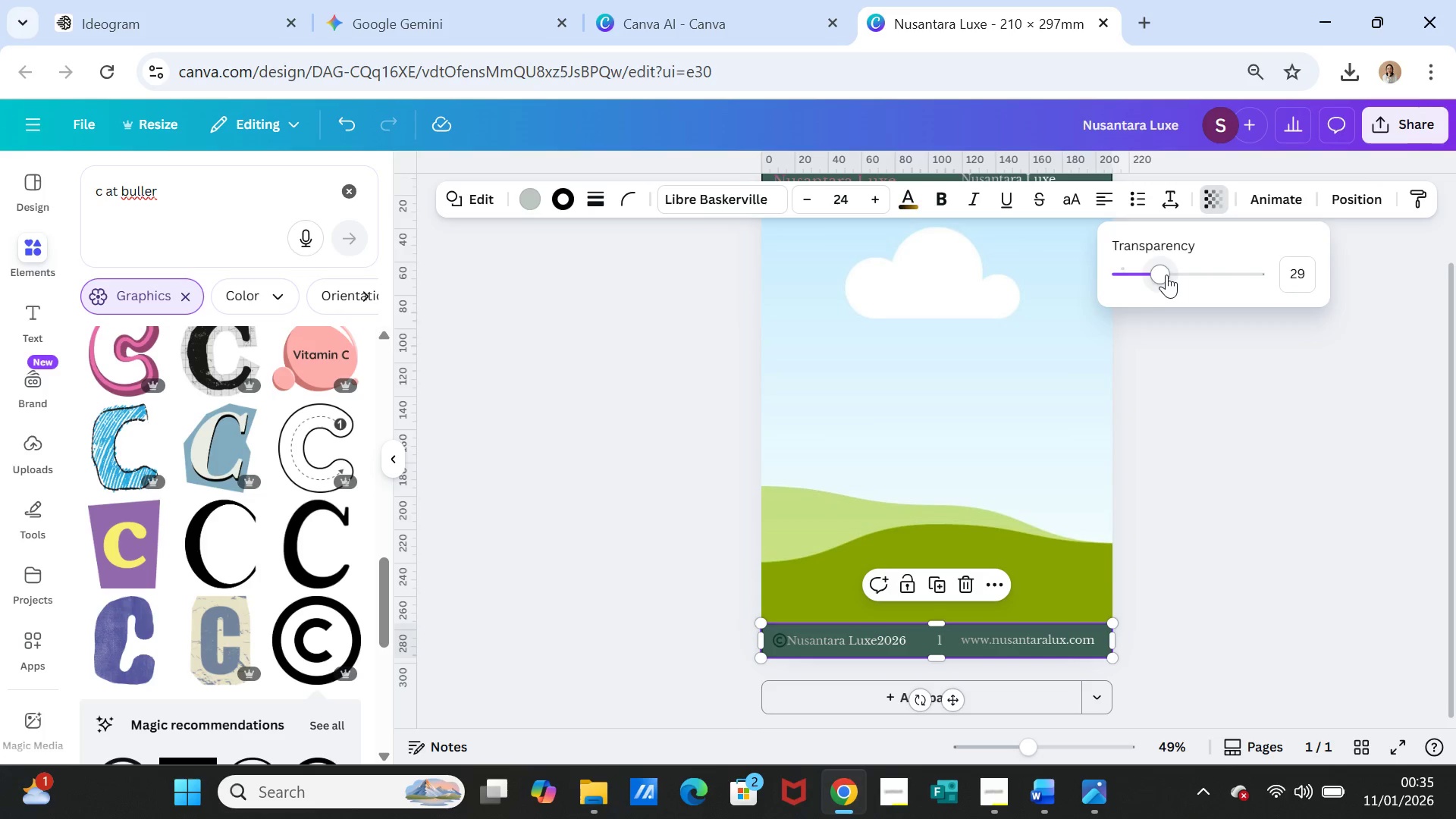 
left_click_drag(start_coordinate=[1166, 274], to_coordinate=[1131, 270])
 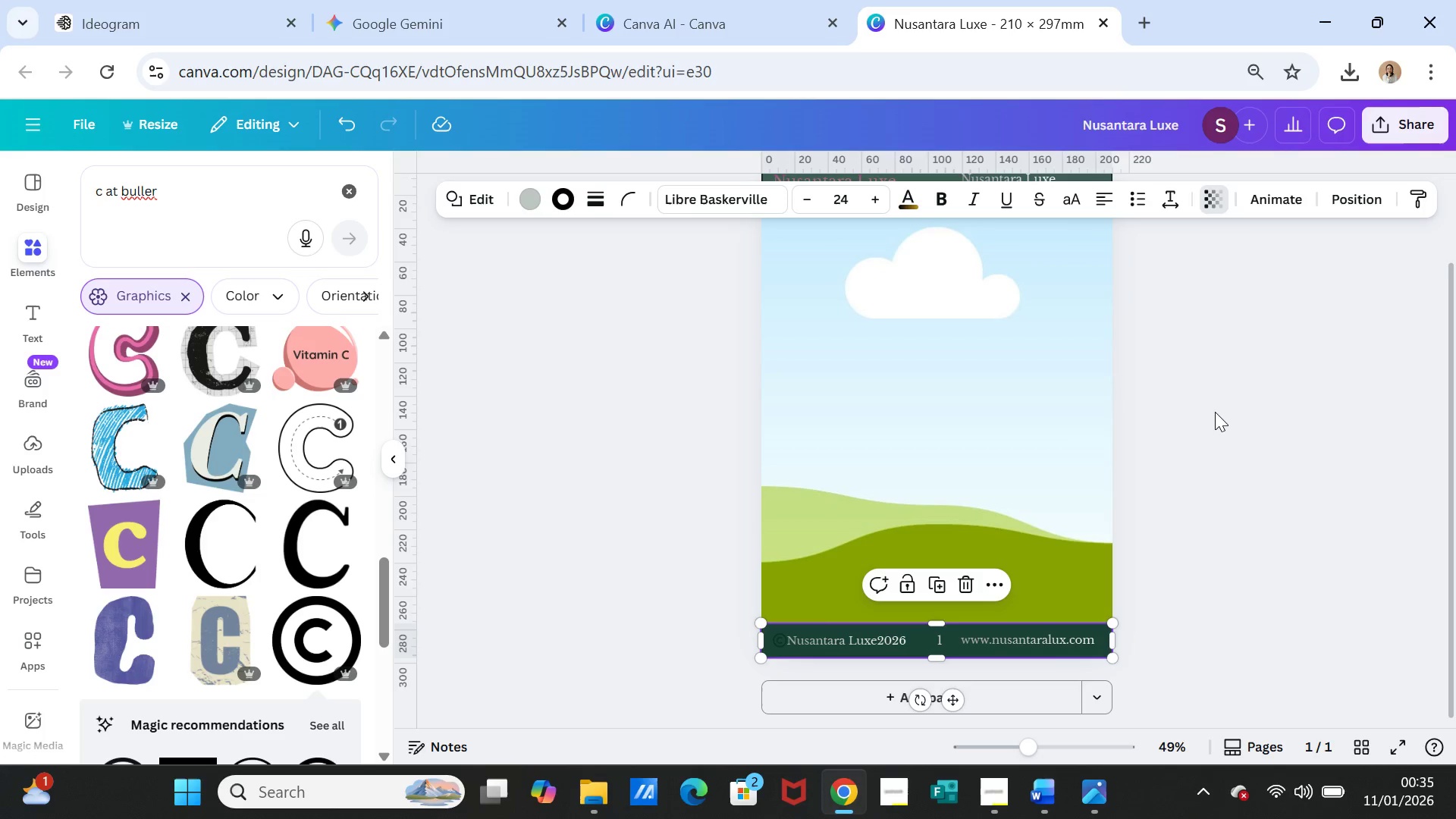 
left_click([1215, 412])
 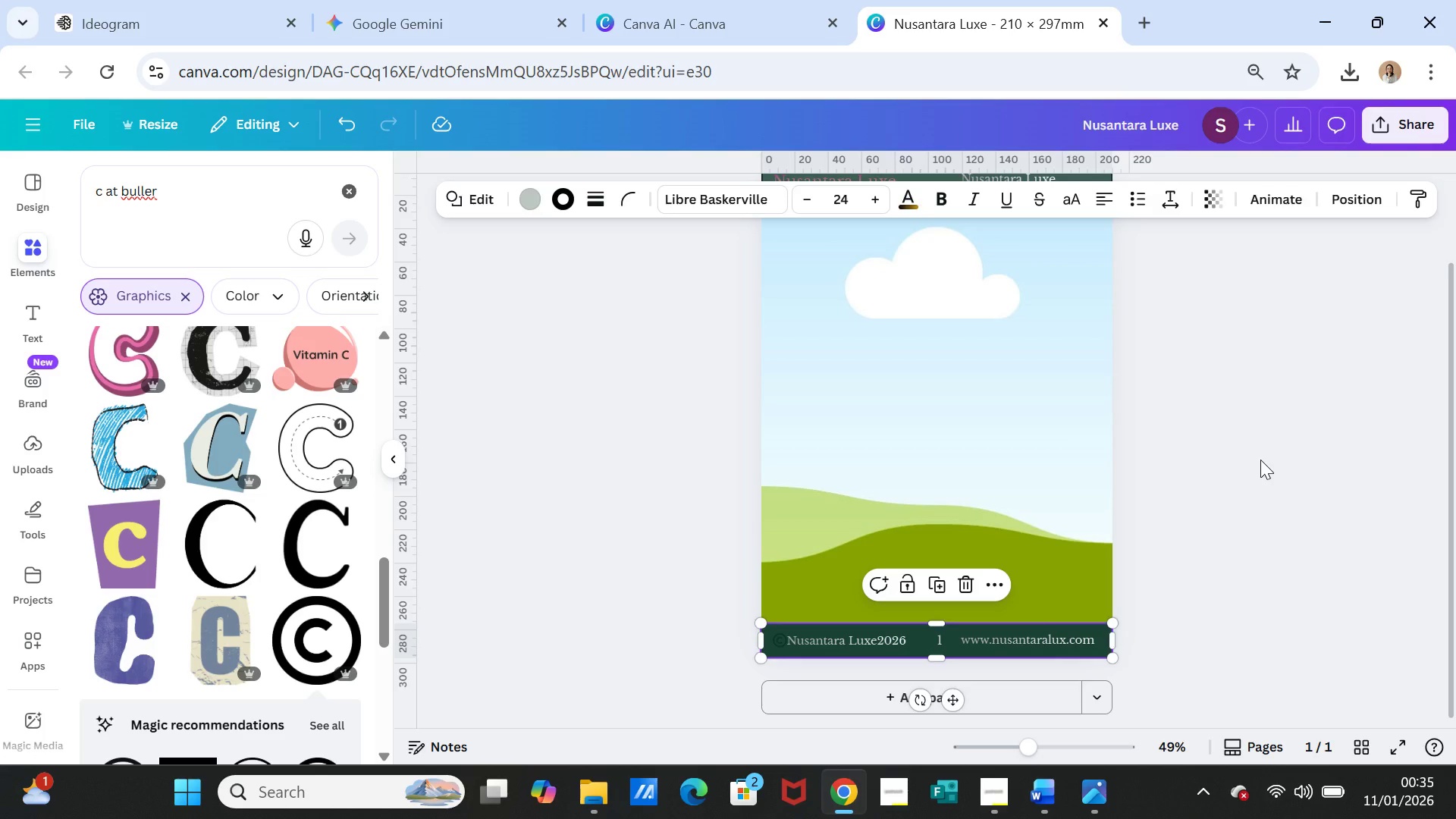 
left_click([1260, 460])
 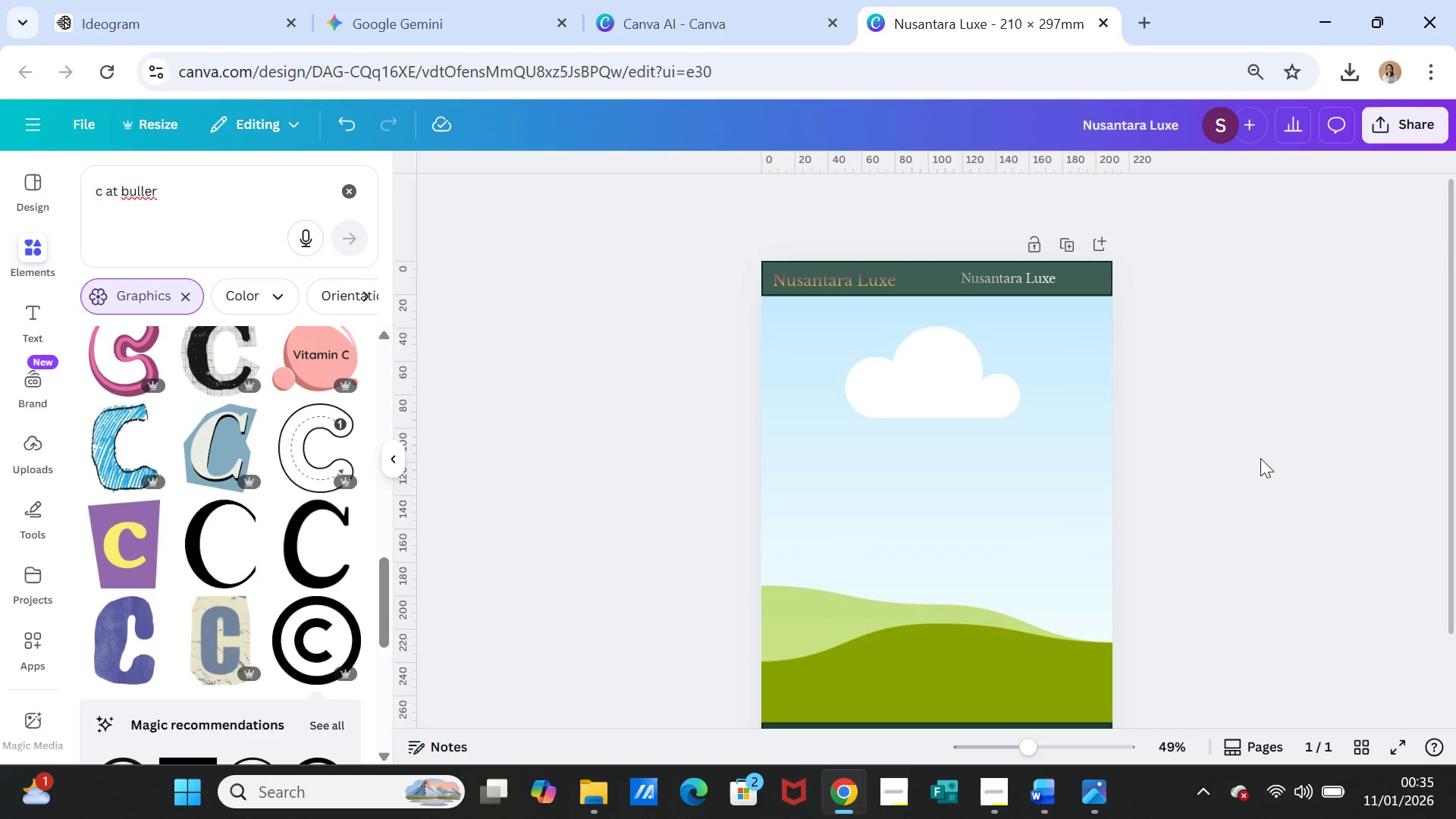 
scroll: coordinate [1260, 458], scroll_direction: up, amount: 2.0
 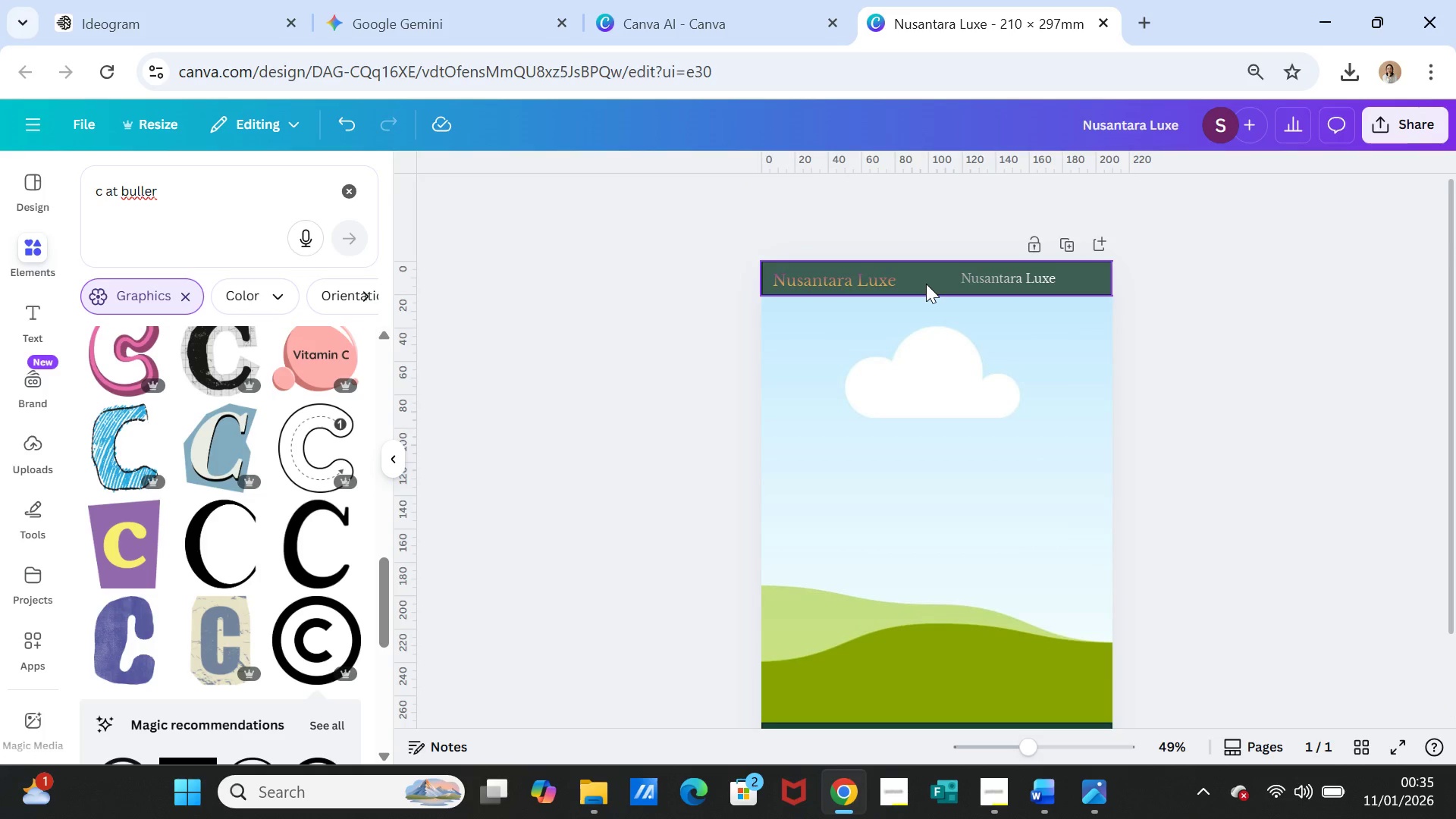 
left_click([926, 284])
 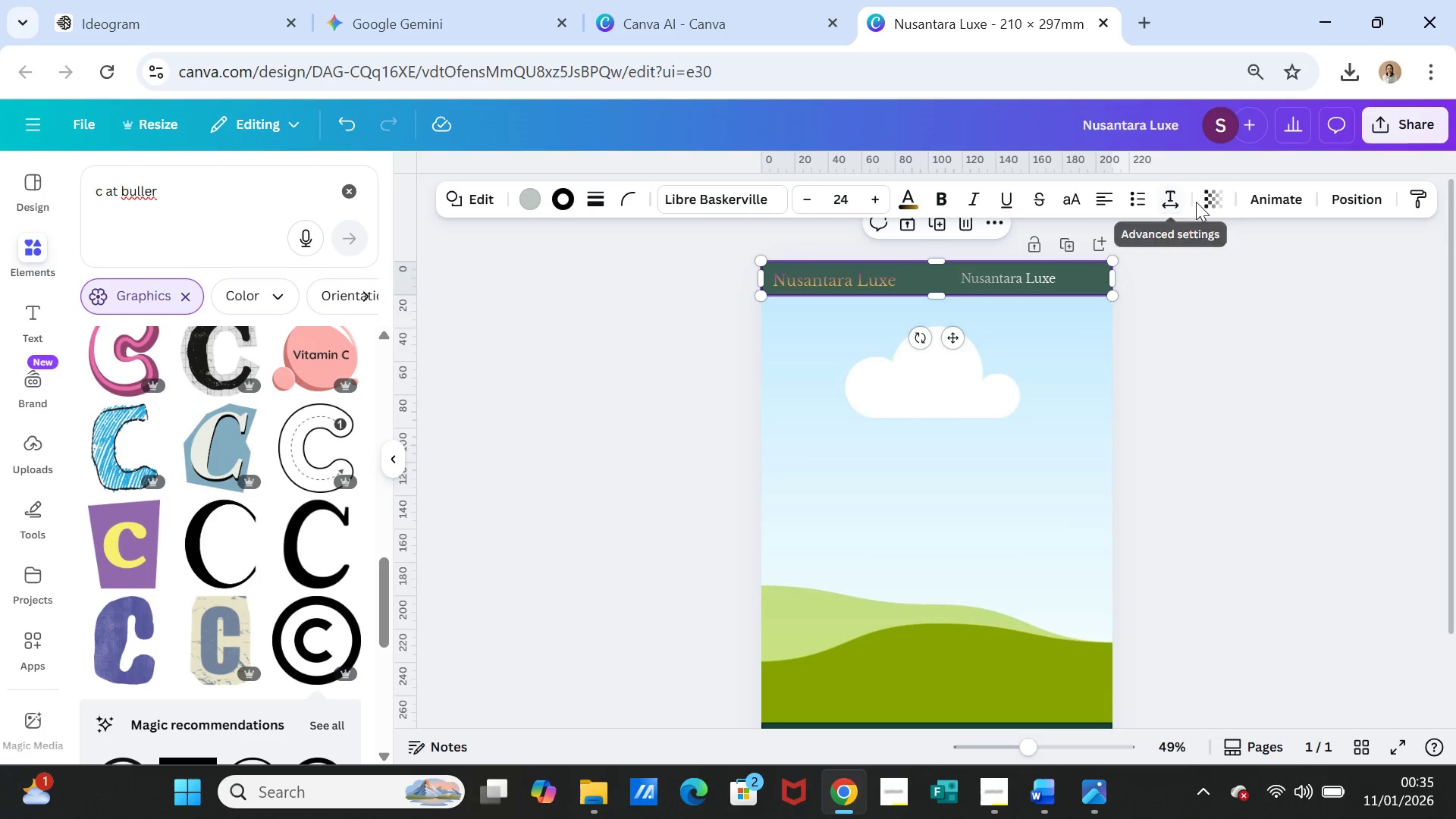 
left_click([1220, 196])
 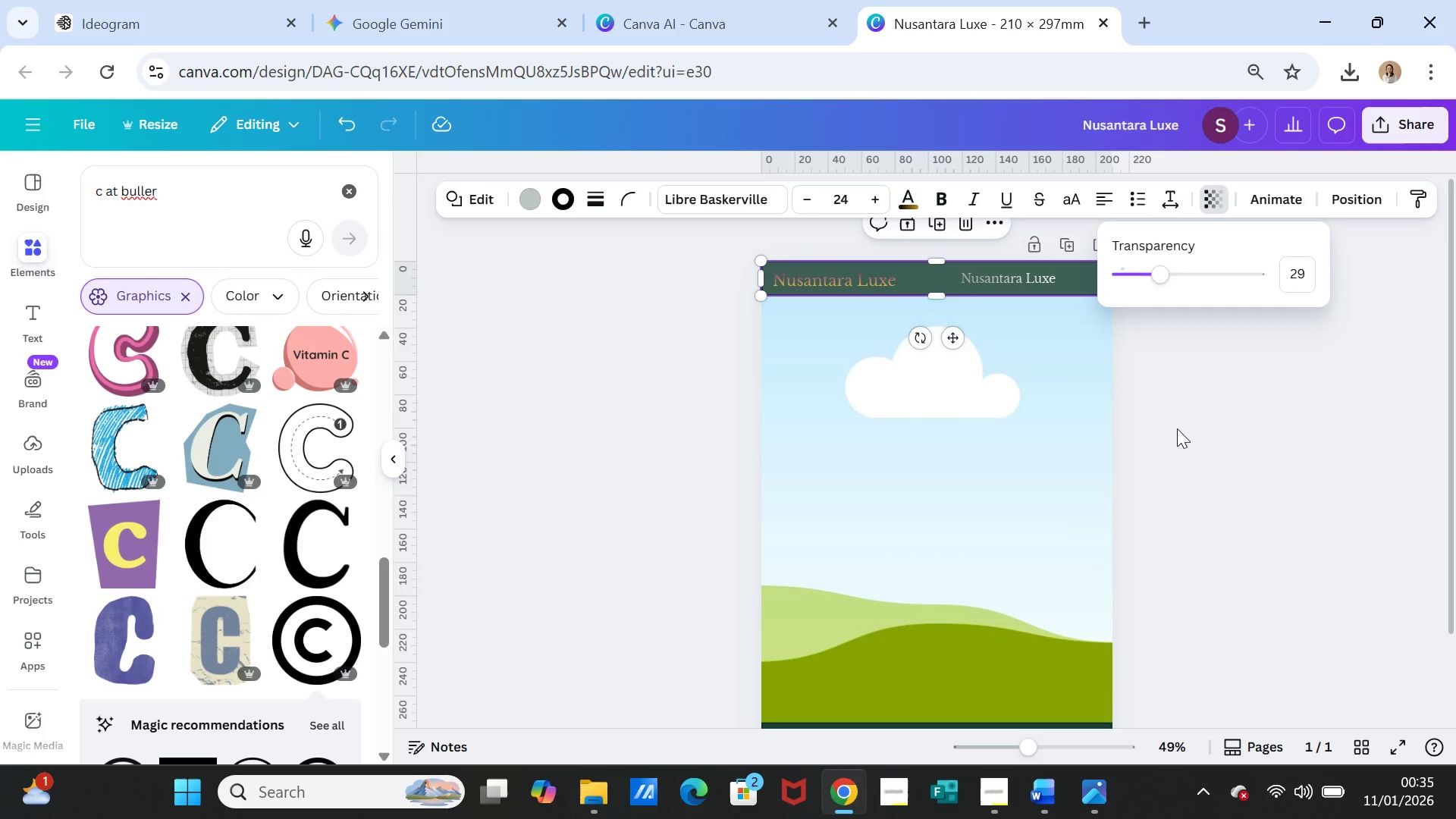 
left_click([1177, 428])
 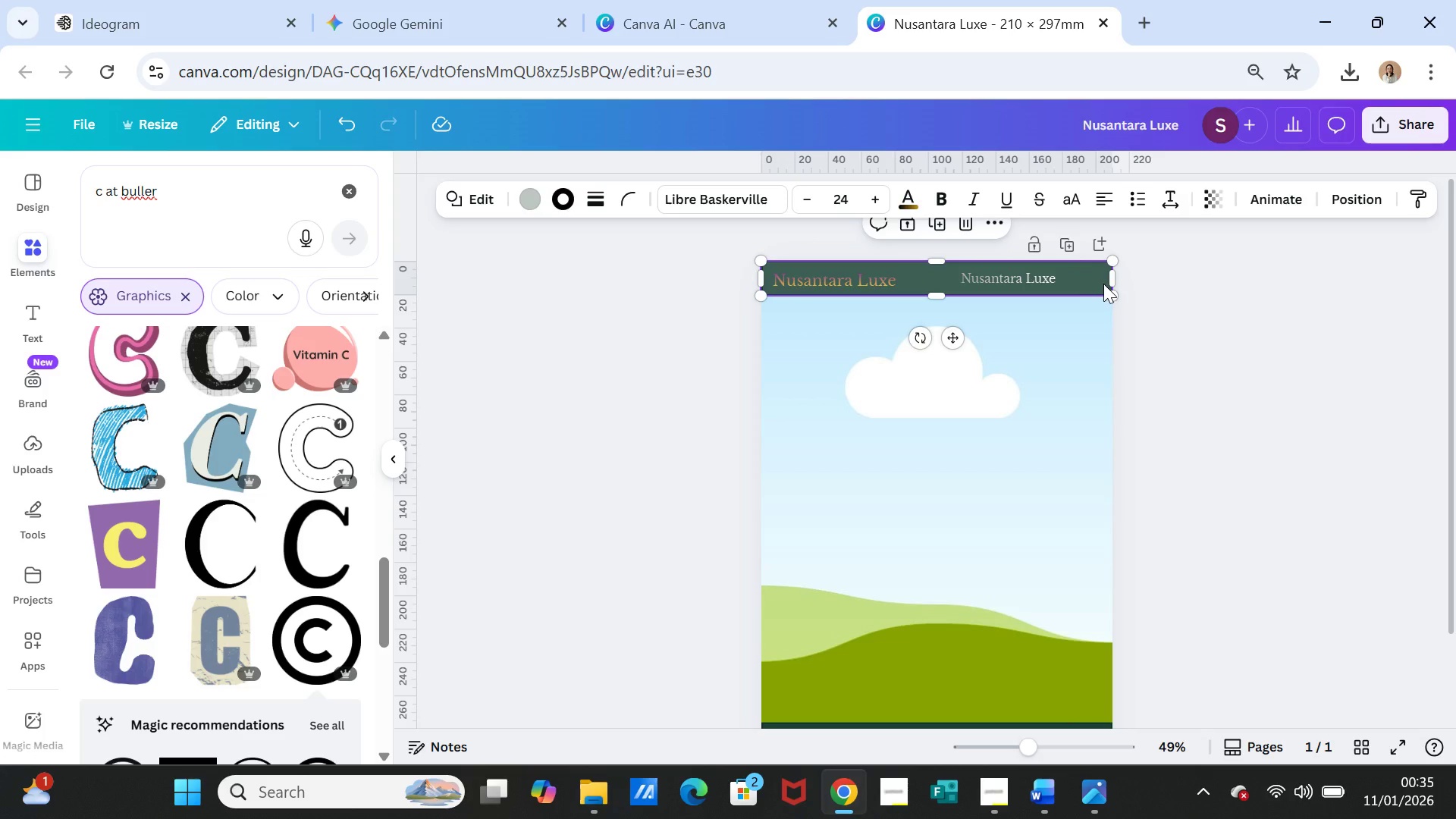 
left_click([1103, 283])
 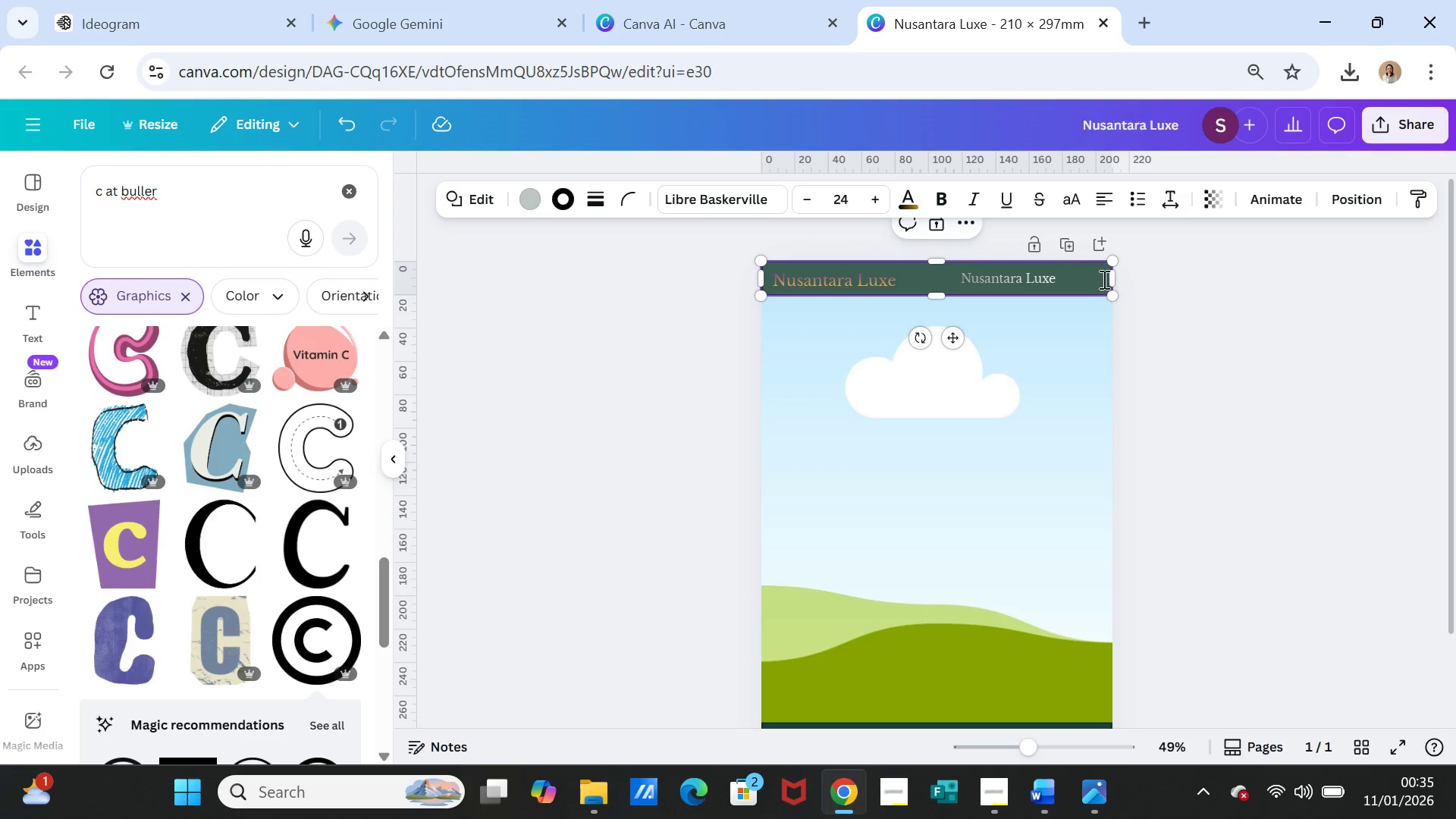 
left_click([1270, 283])
 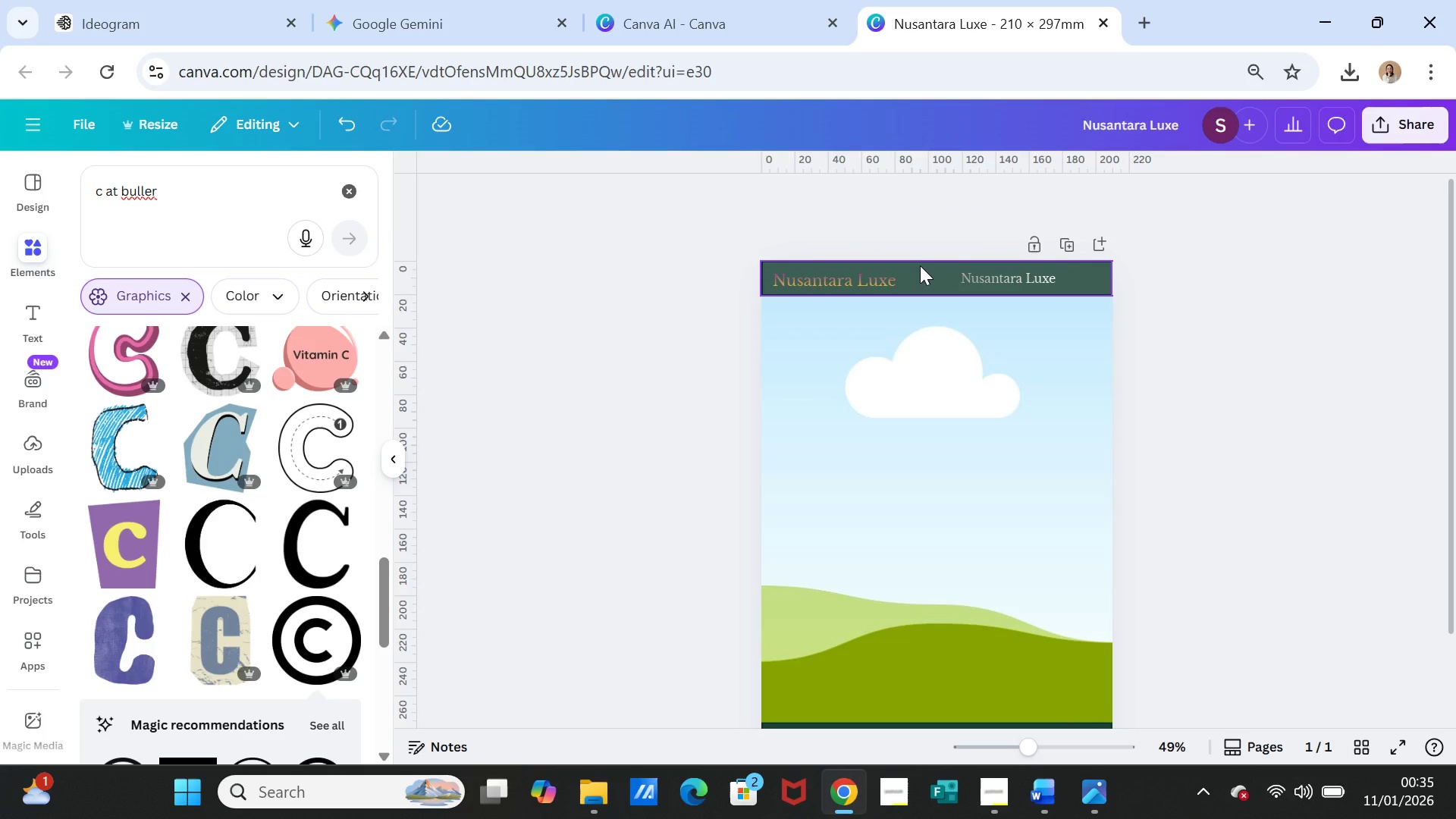 
left_click([920, 265])
 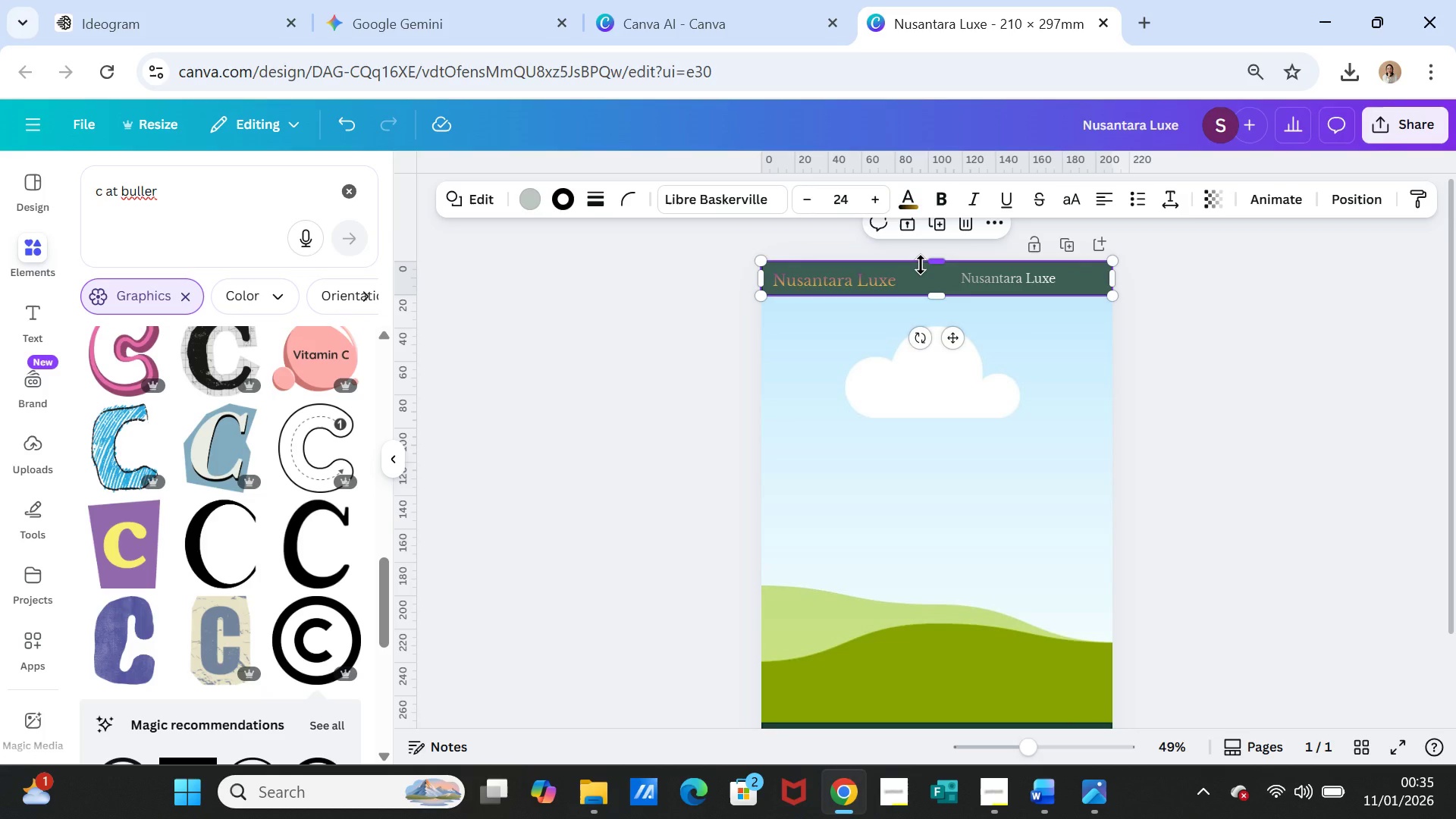 
key(Control+C)
 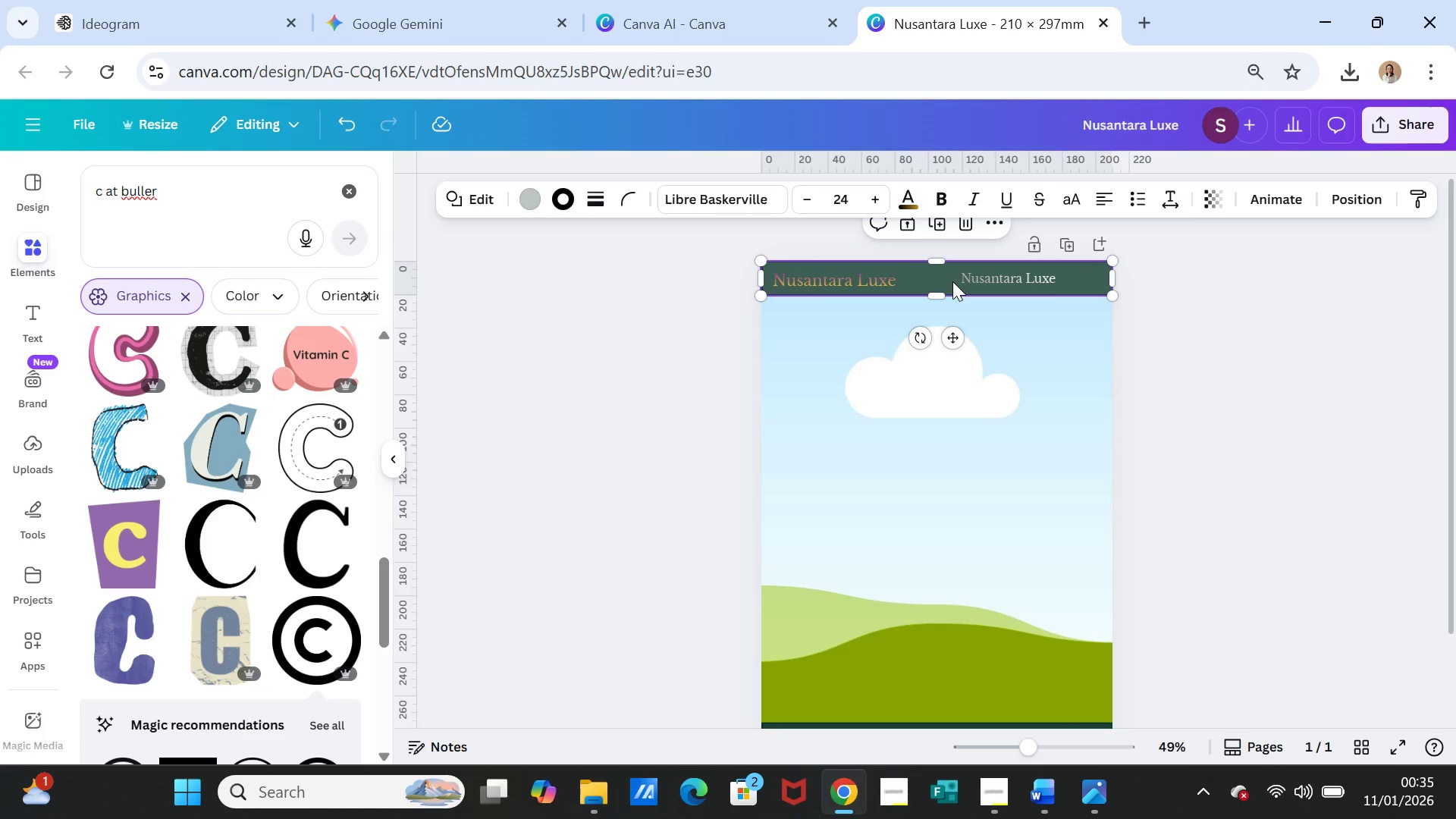 
key(Control+V)
 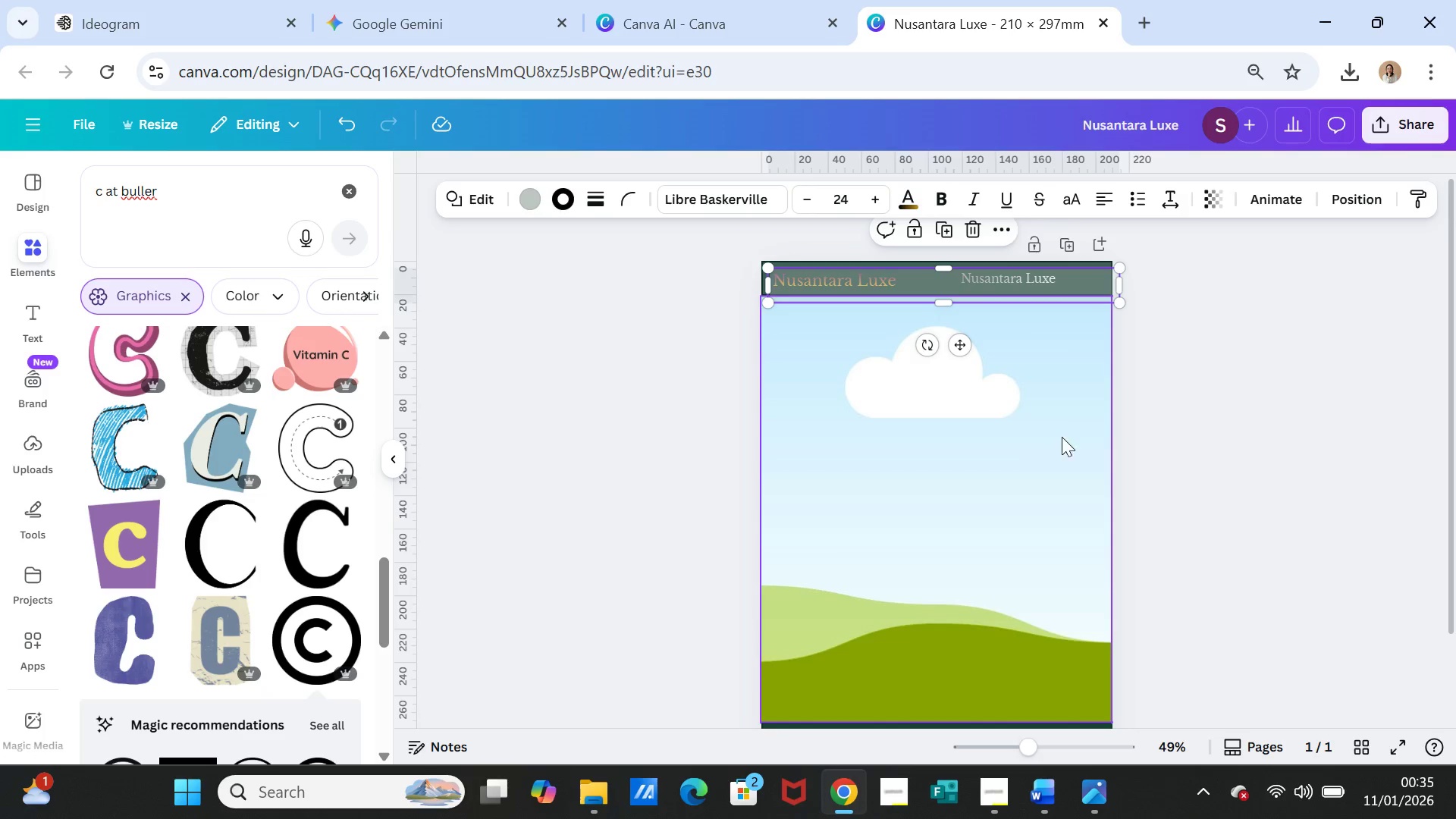 
scroll: coordinate [1081, 462], scroll_direction: down, amount: 1.0
 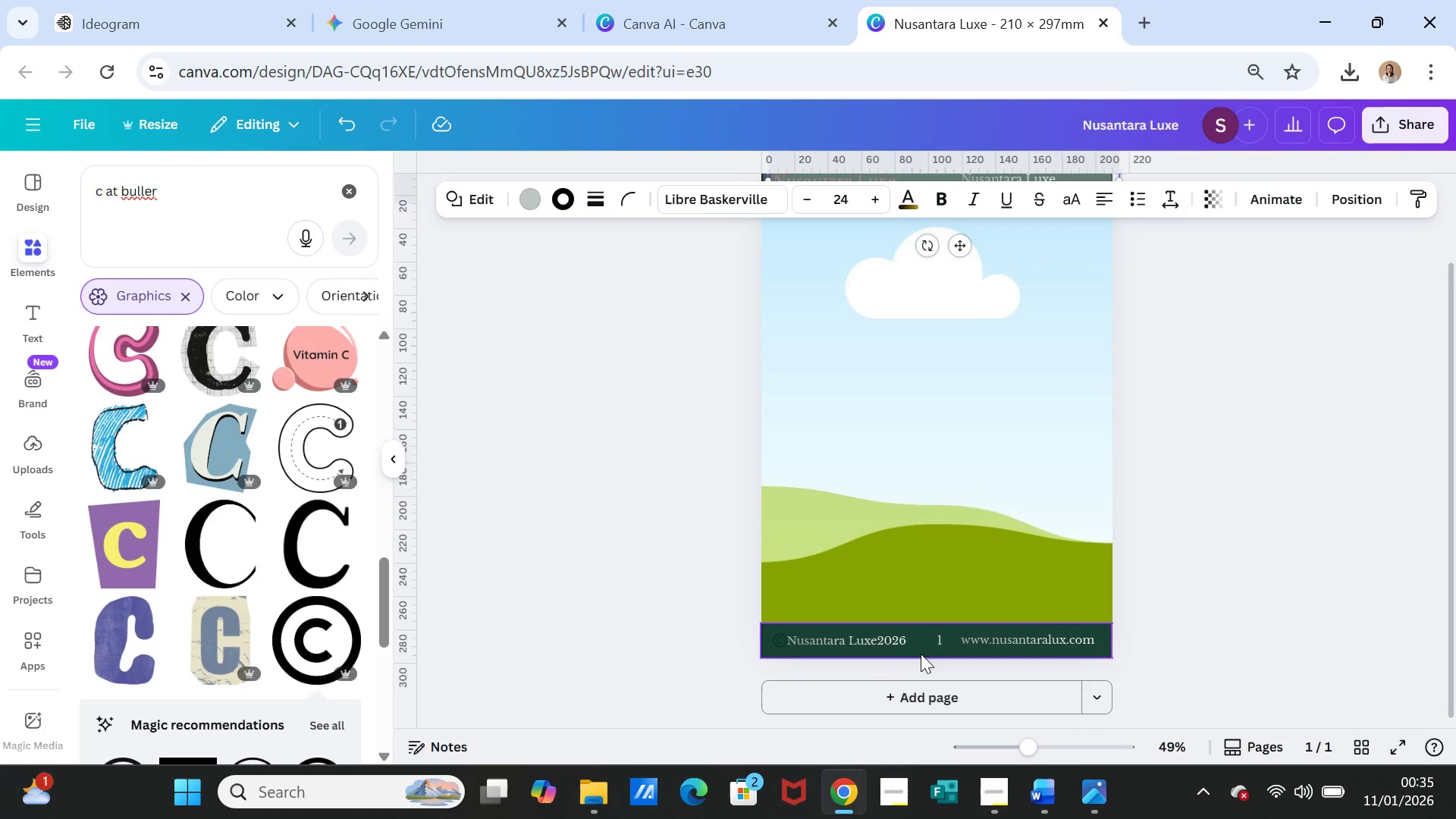 
left_click([928, 654])
 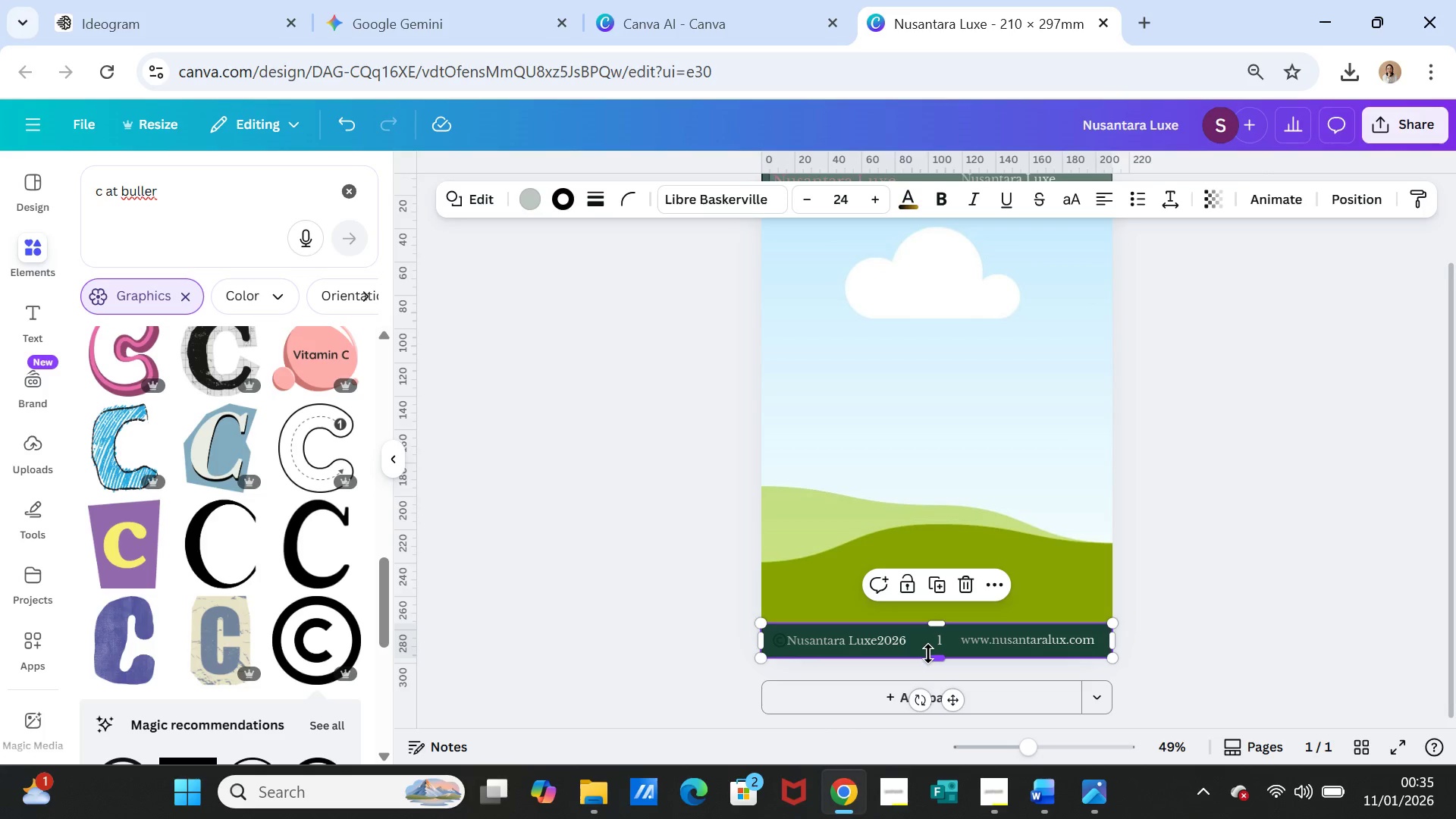 
key(Delete)
 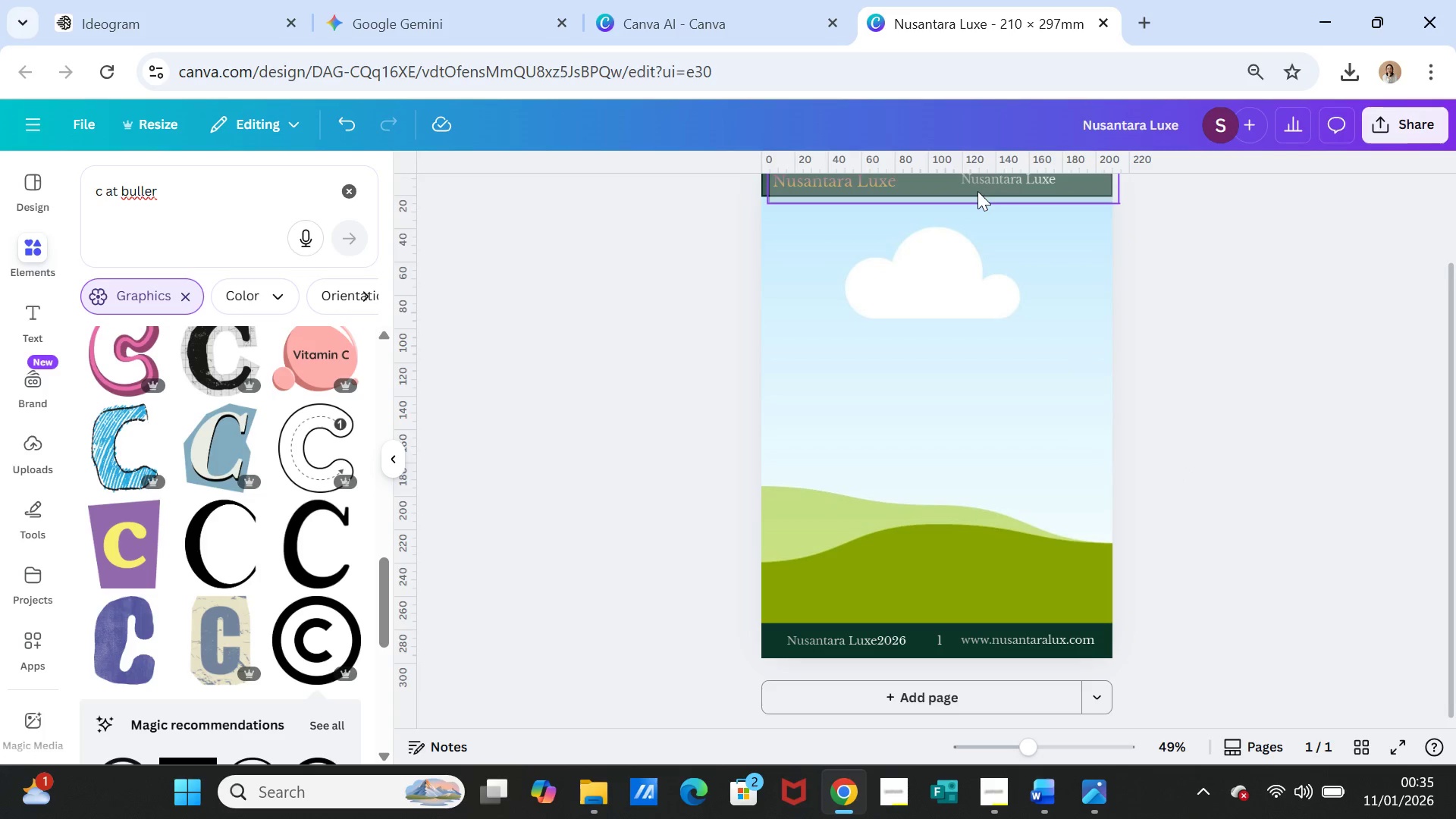 
left_click_drag(start_coordinate=[977, 191], to_coordinate=[971, 645])
 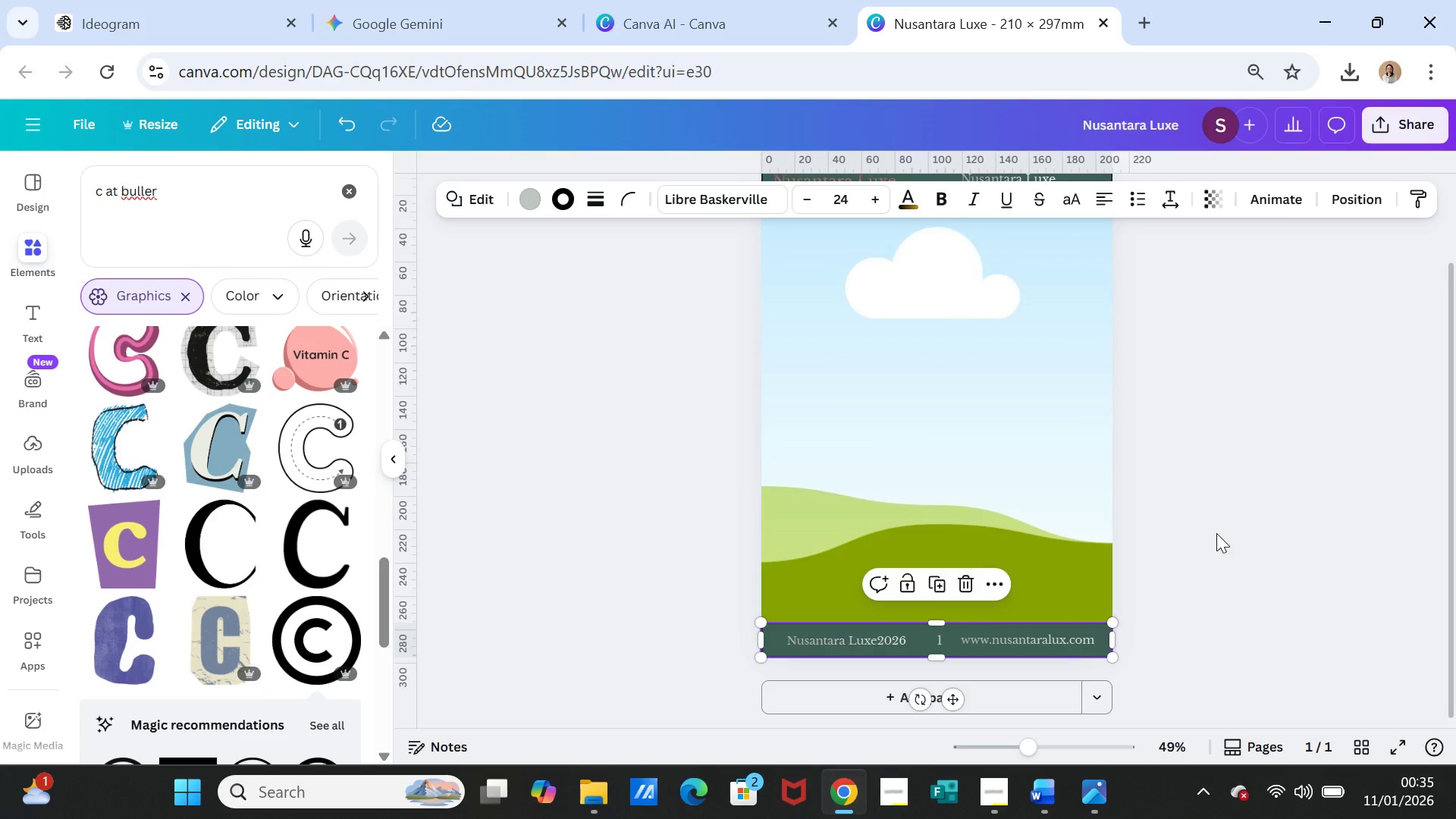 
left_click([1216, 533])
 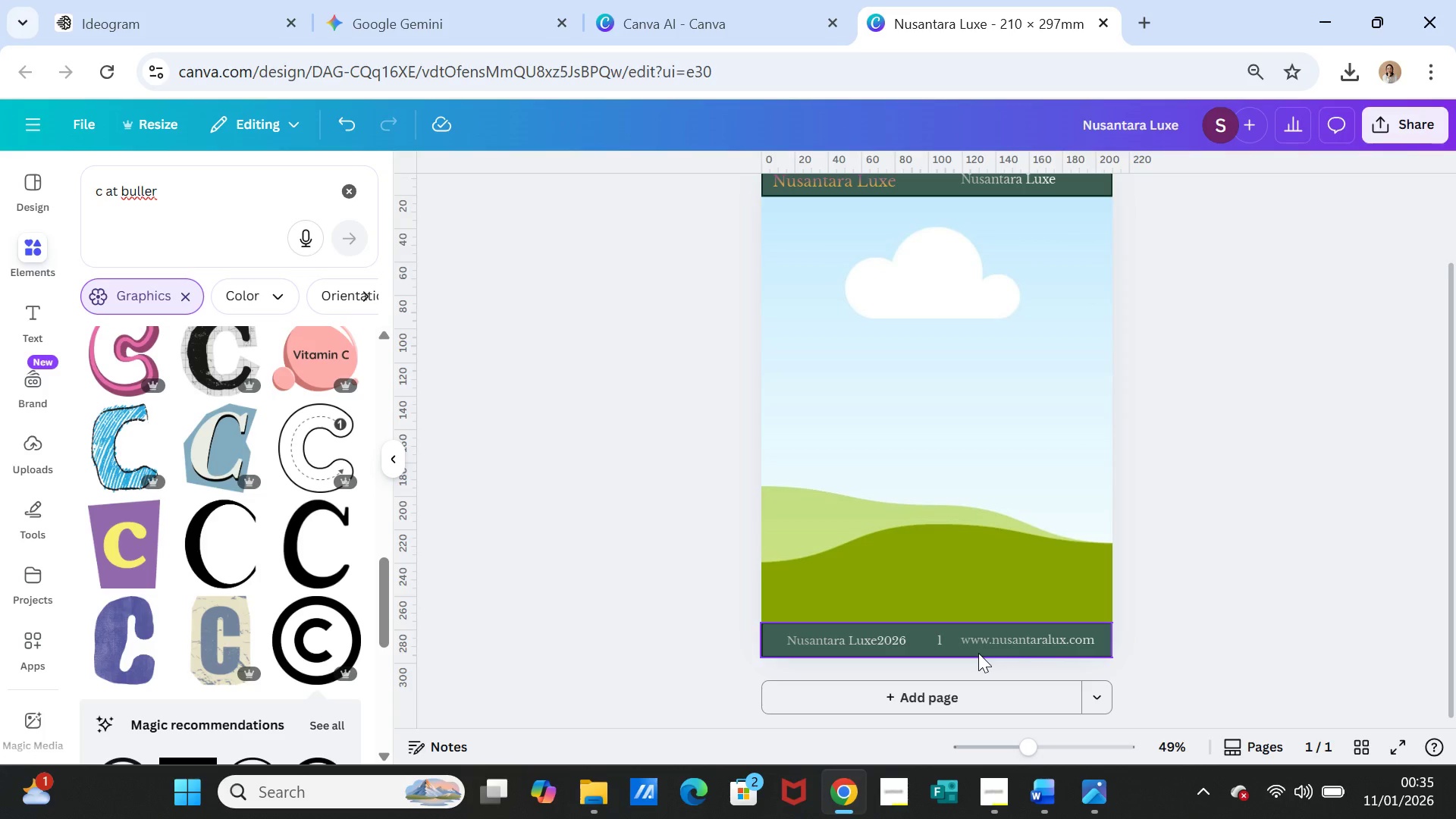 
scroll: coordinate [1287, 504], scroll_direction: up, amount: 1.0
 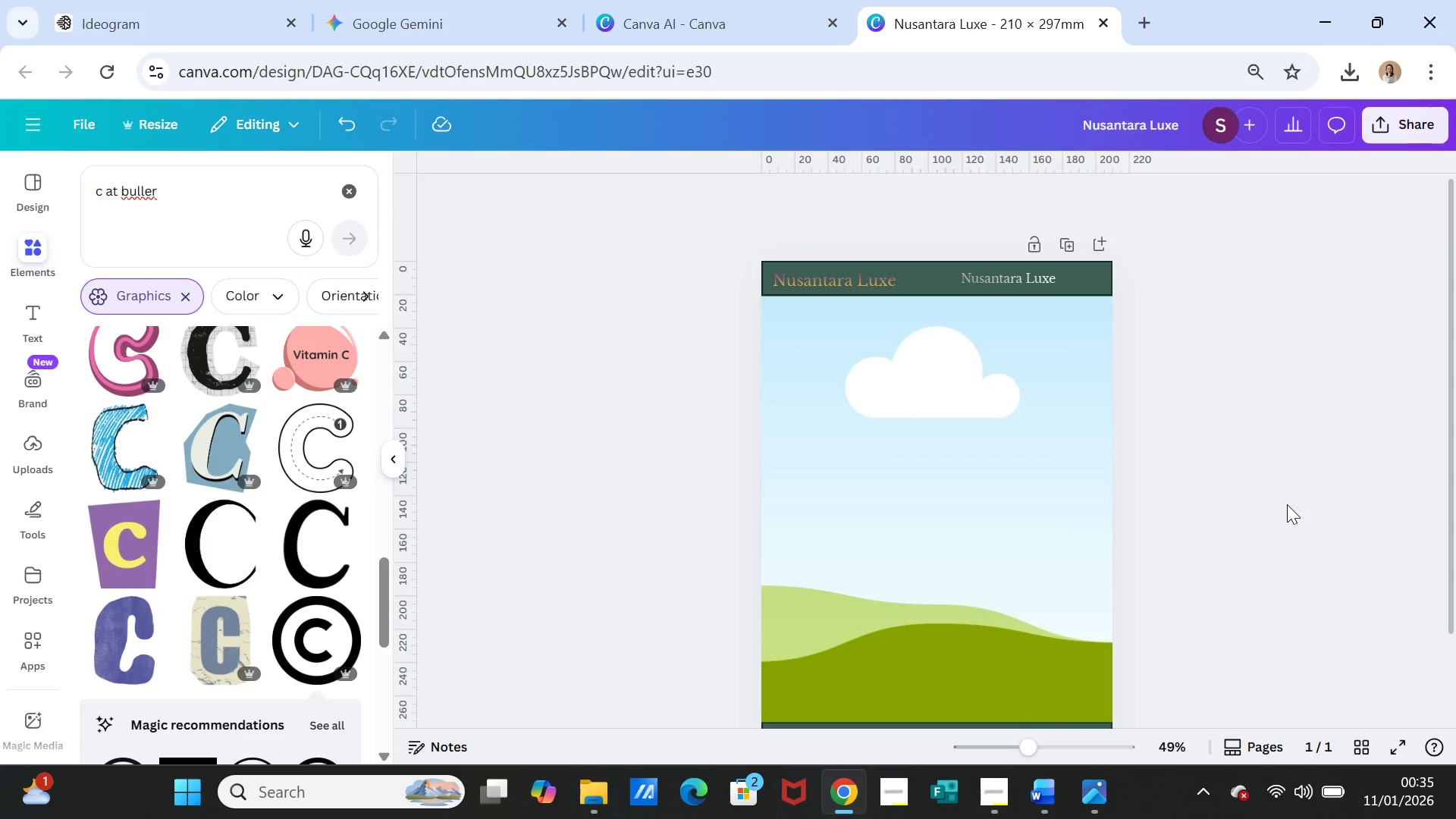 
scroll: coordinate [1287, 504], scroll_direction: down, amount: 2.0
 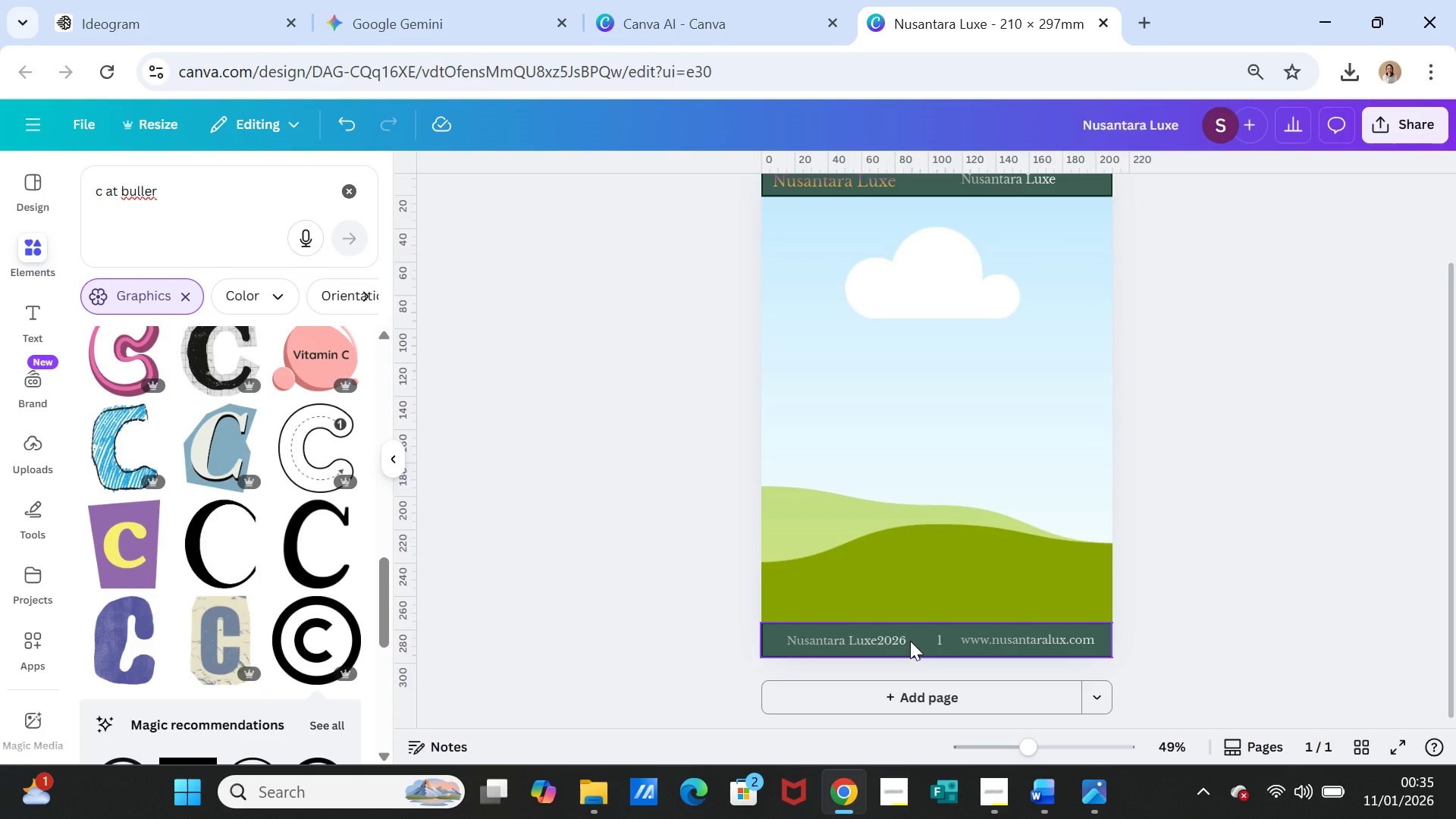 
left_click([910, 641])
 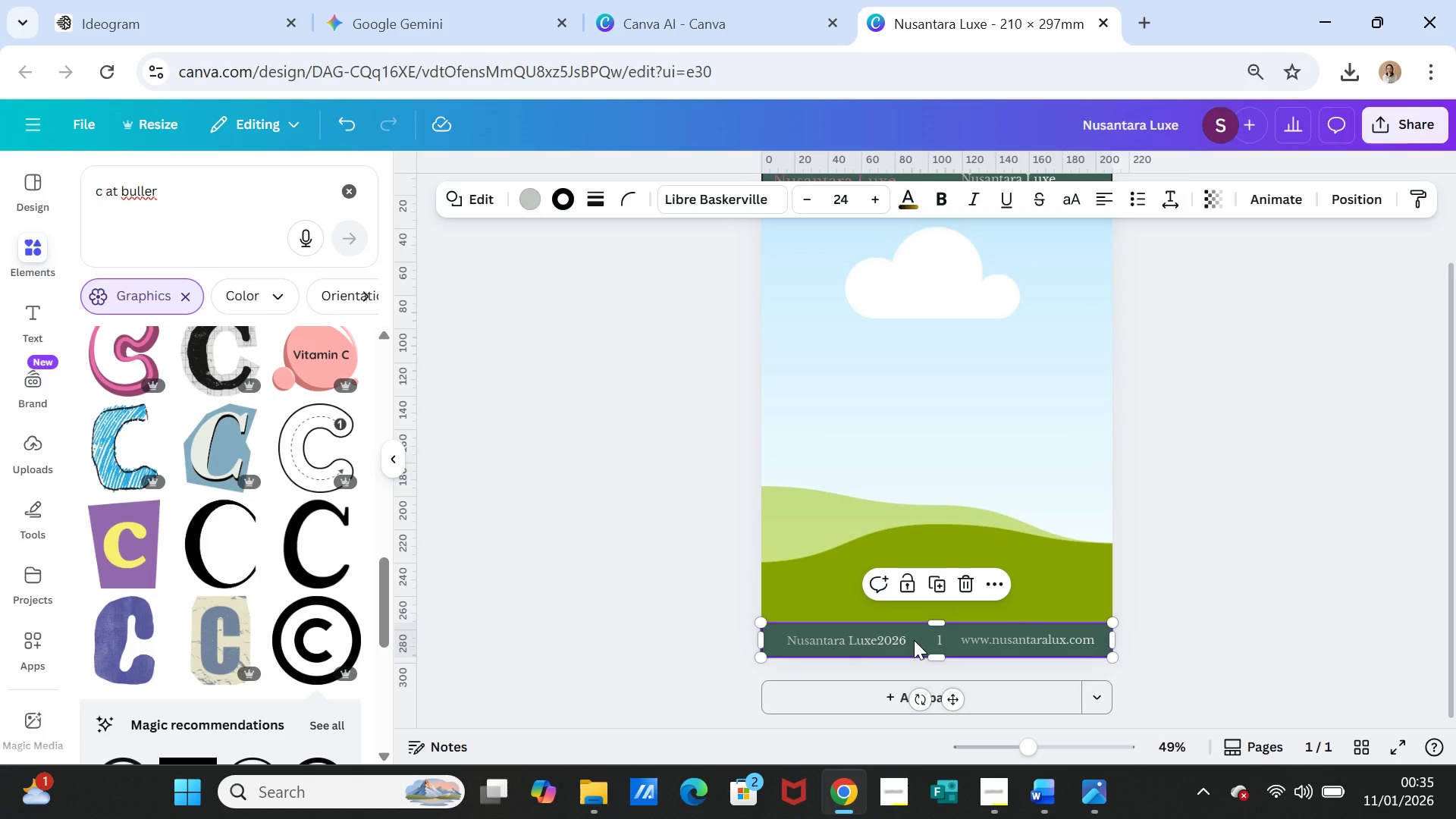 
right_click([914, 640])
 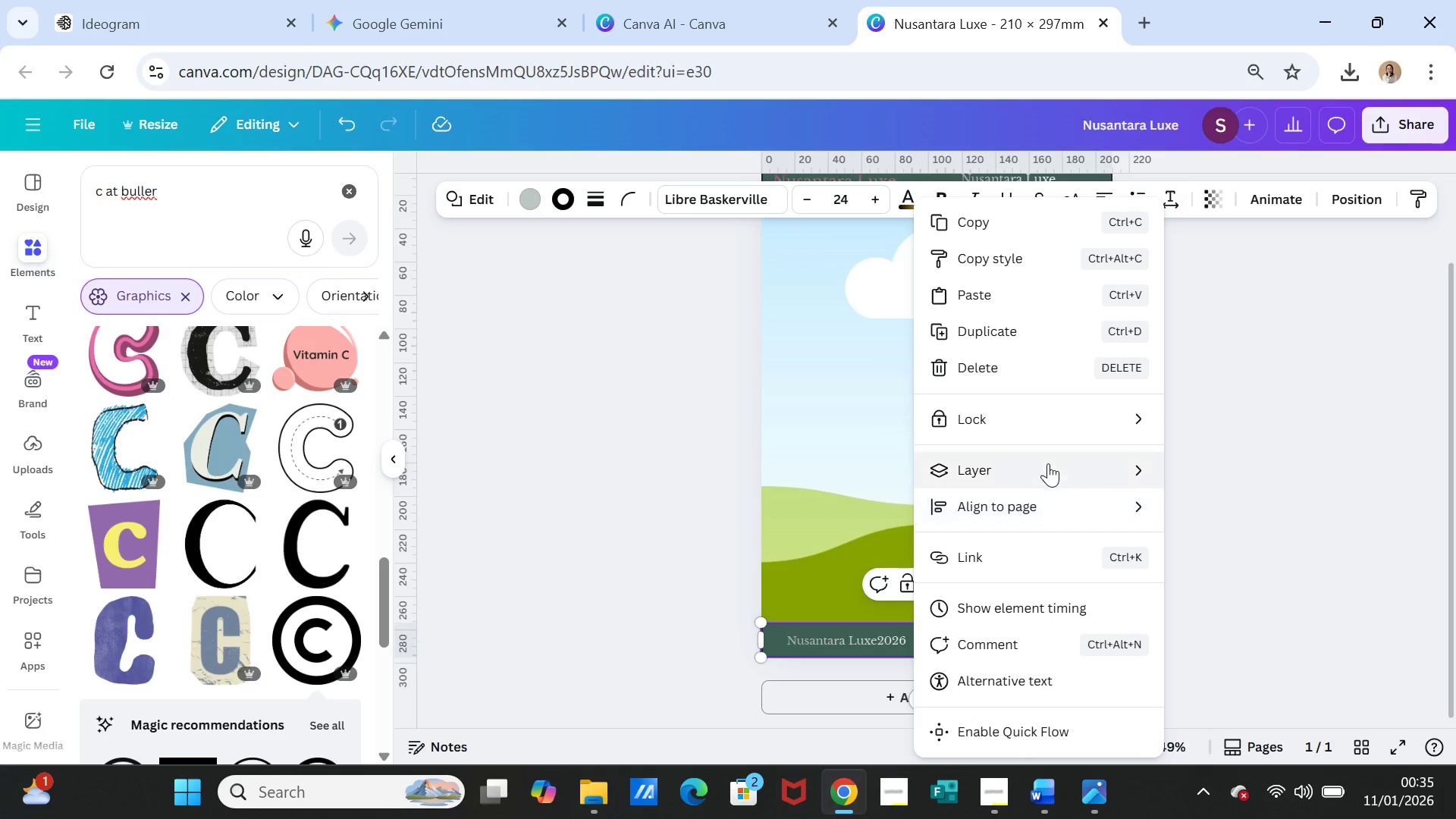 
left_click([1048, 463])
 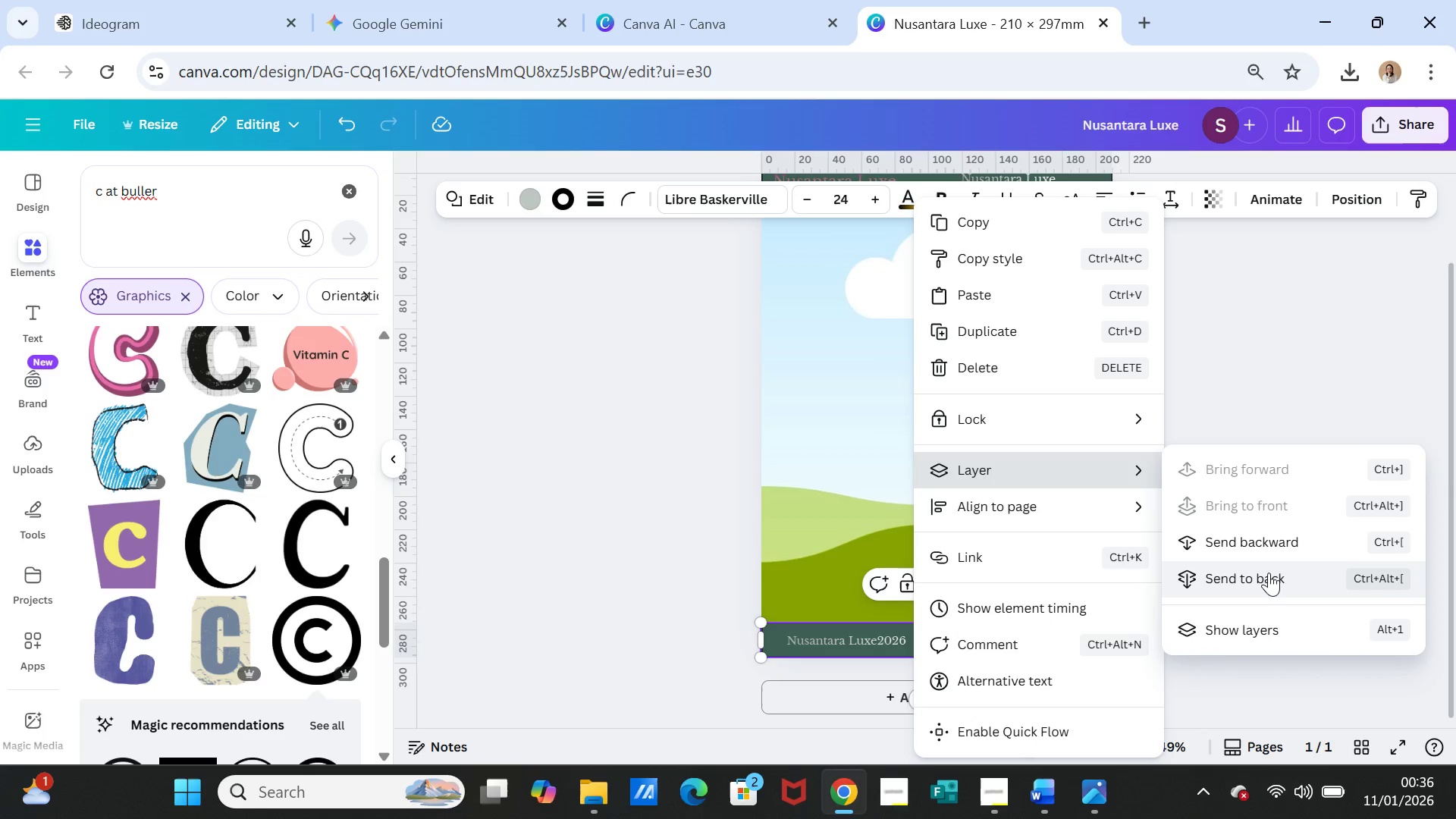 
left_click([1269, 573])
 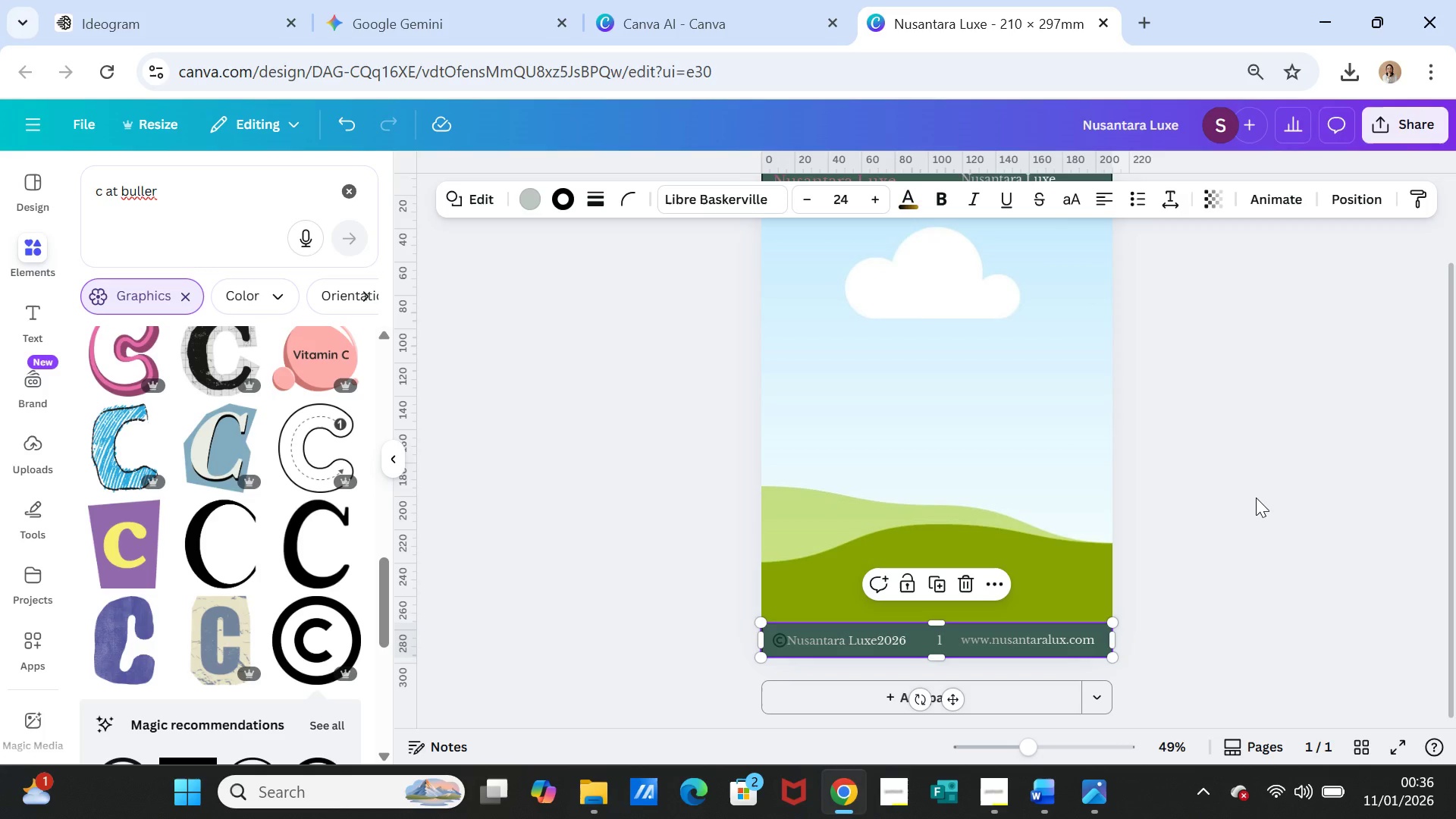 
left_click([1247, 483])
 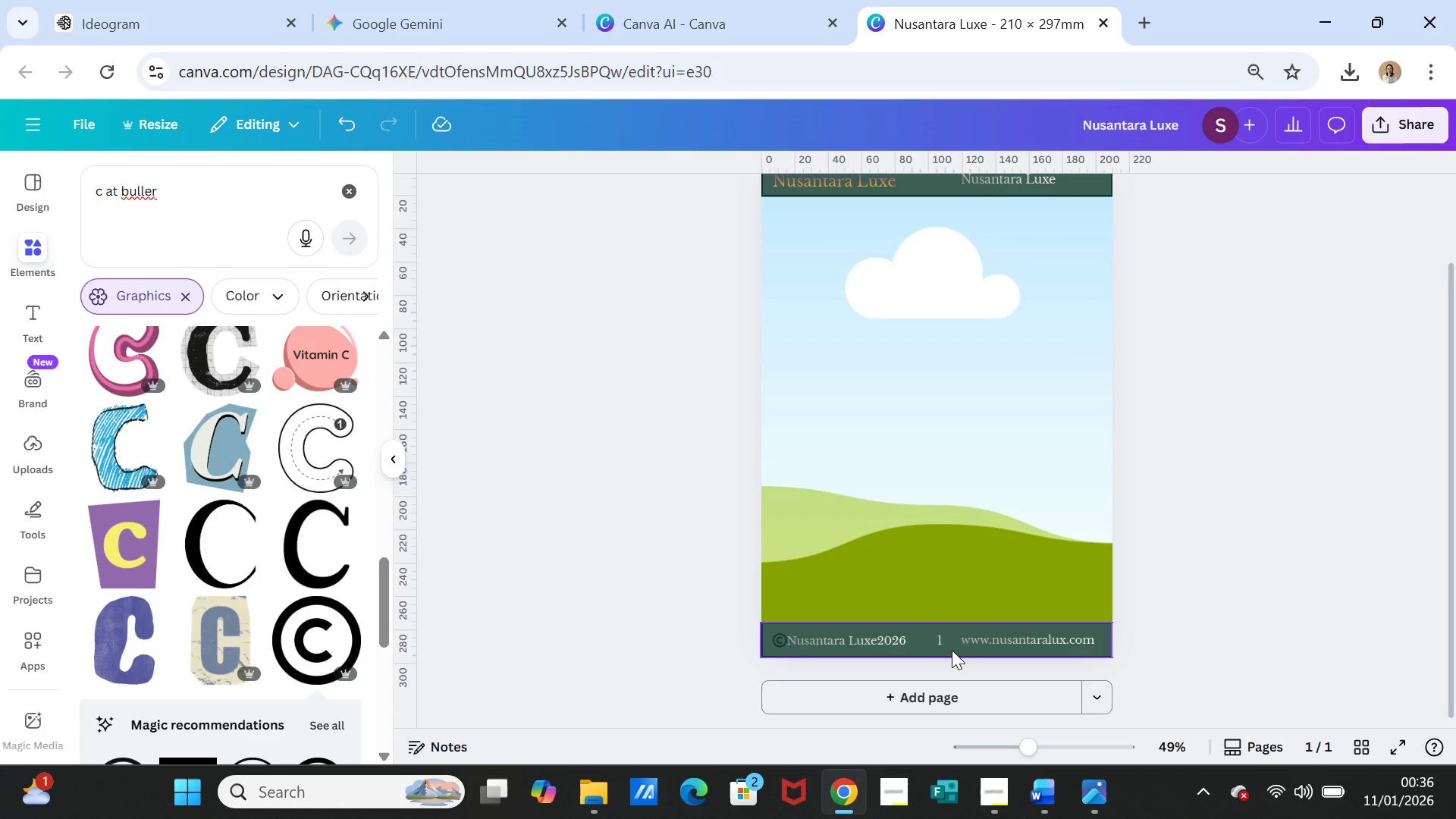 
left_click([951, 648])
 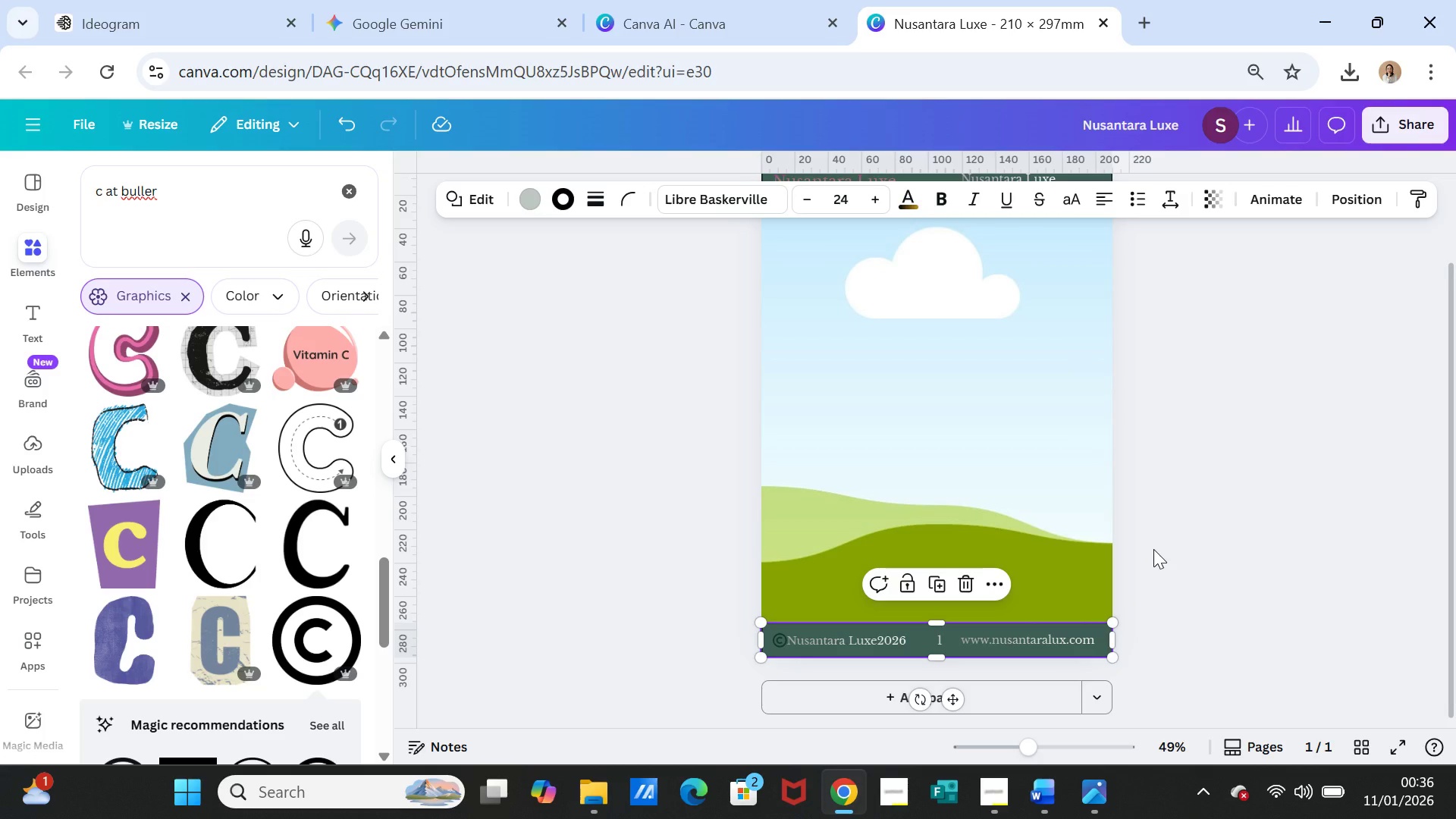 
key(Delete)
 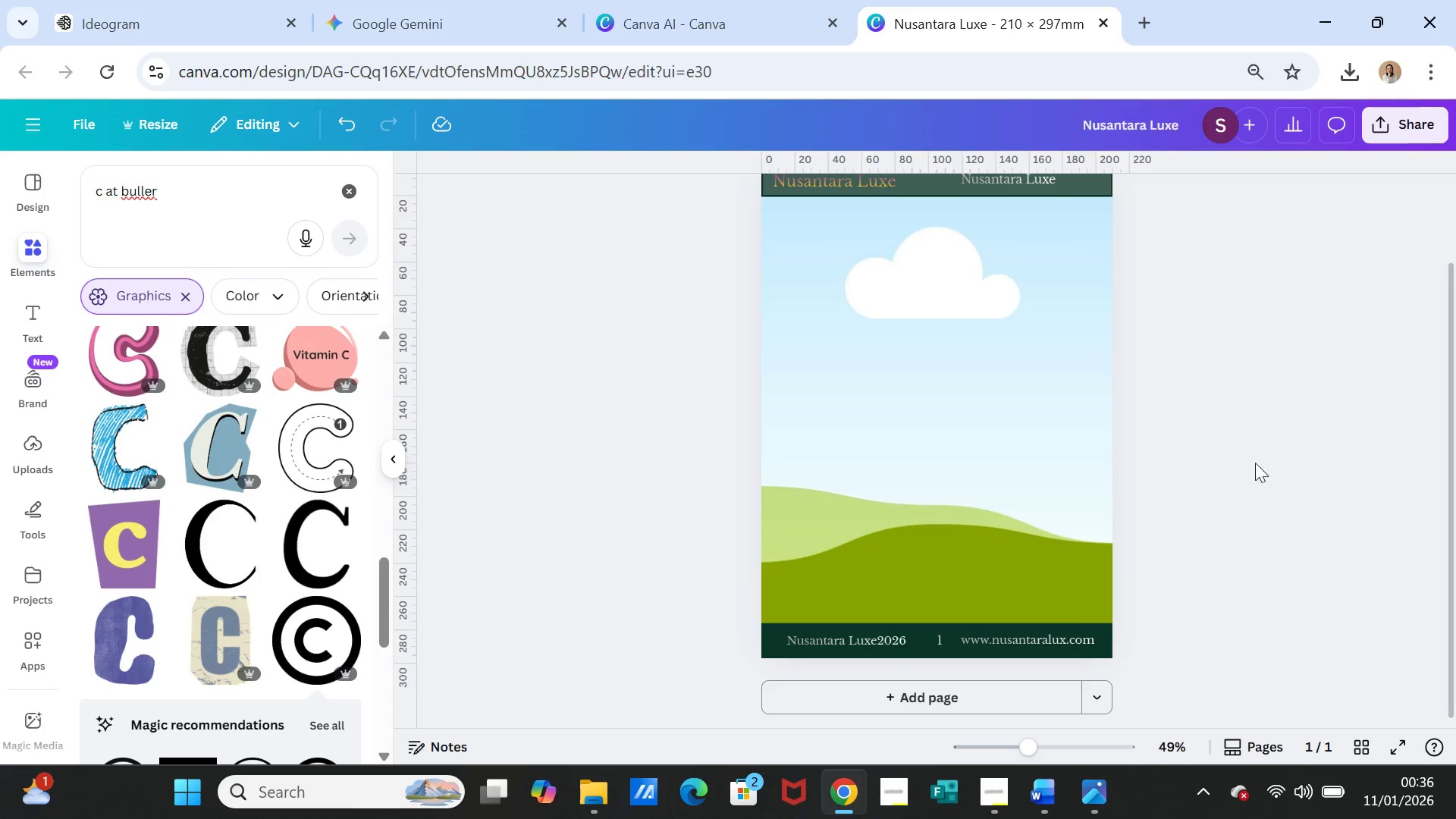 
left_click([1278, 434])
 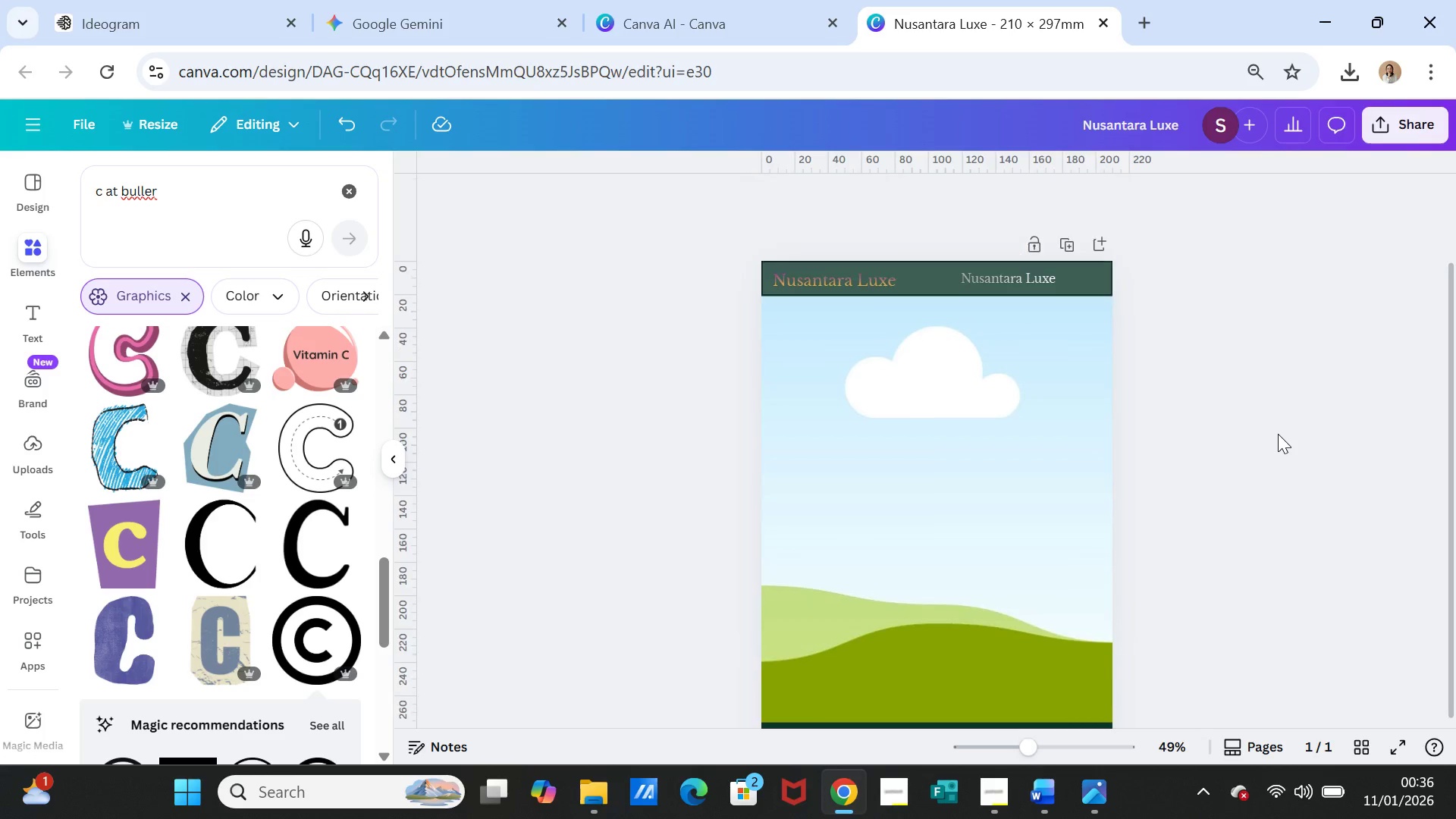 
scroll: coordinate [1278, 434], scroll_direction: up, amount: 1.0
 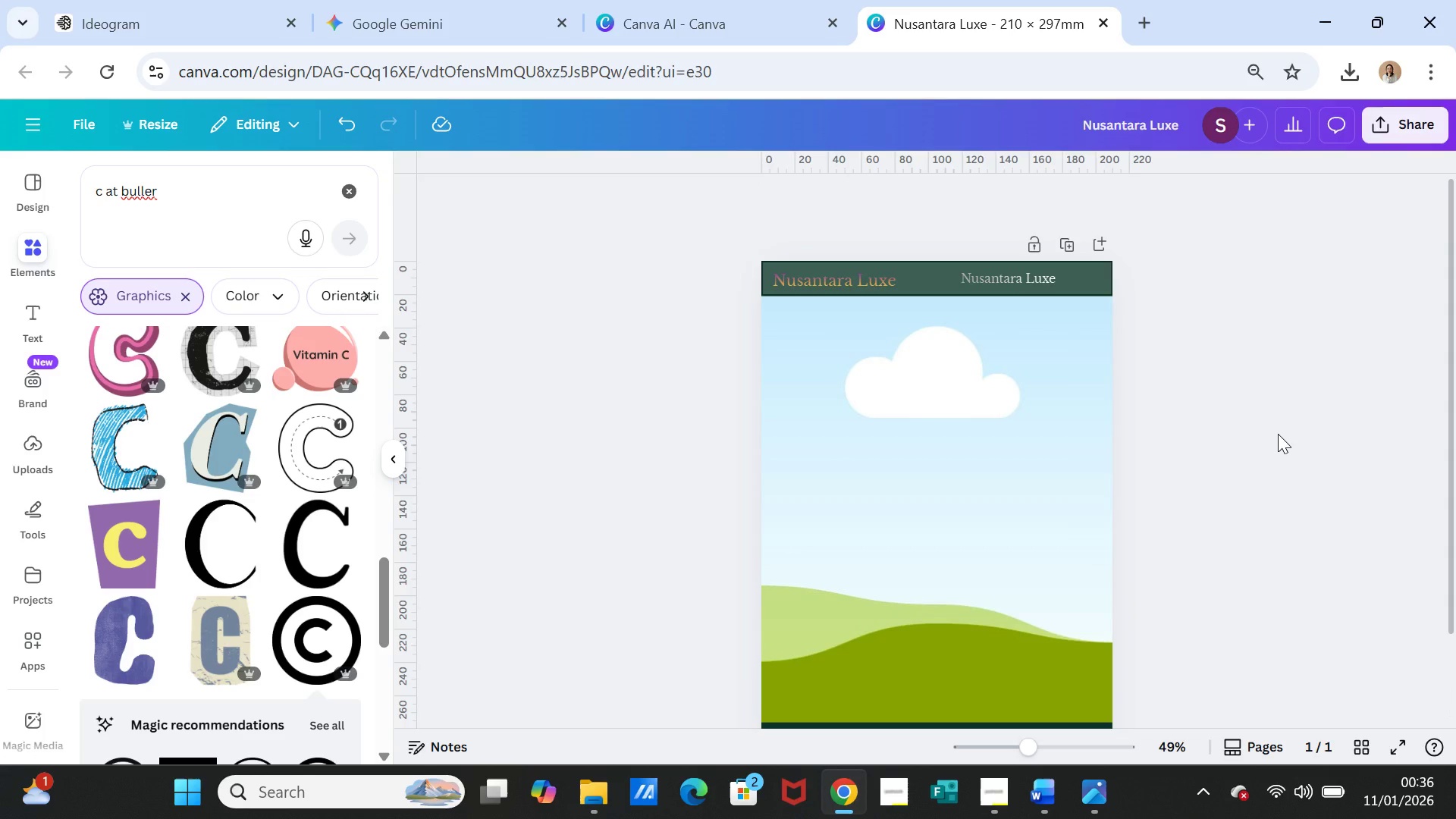 
scroll: coordinate [1278, 434], scroll_direction: down, amount: 2.0
 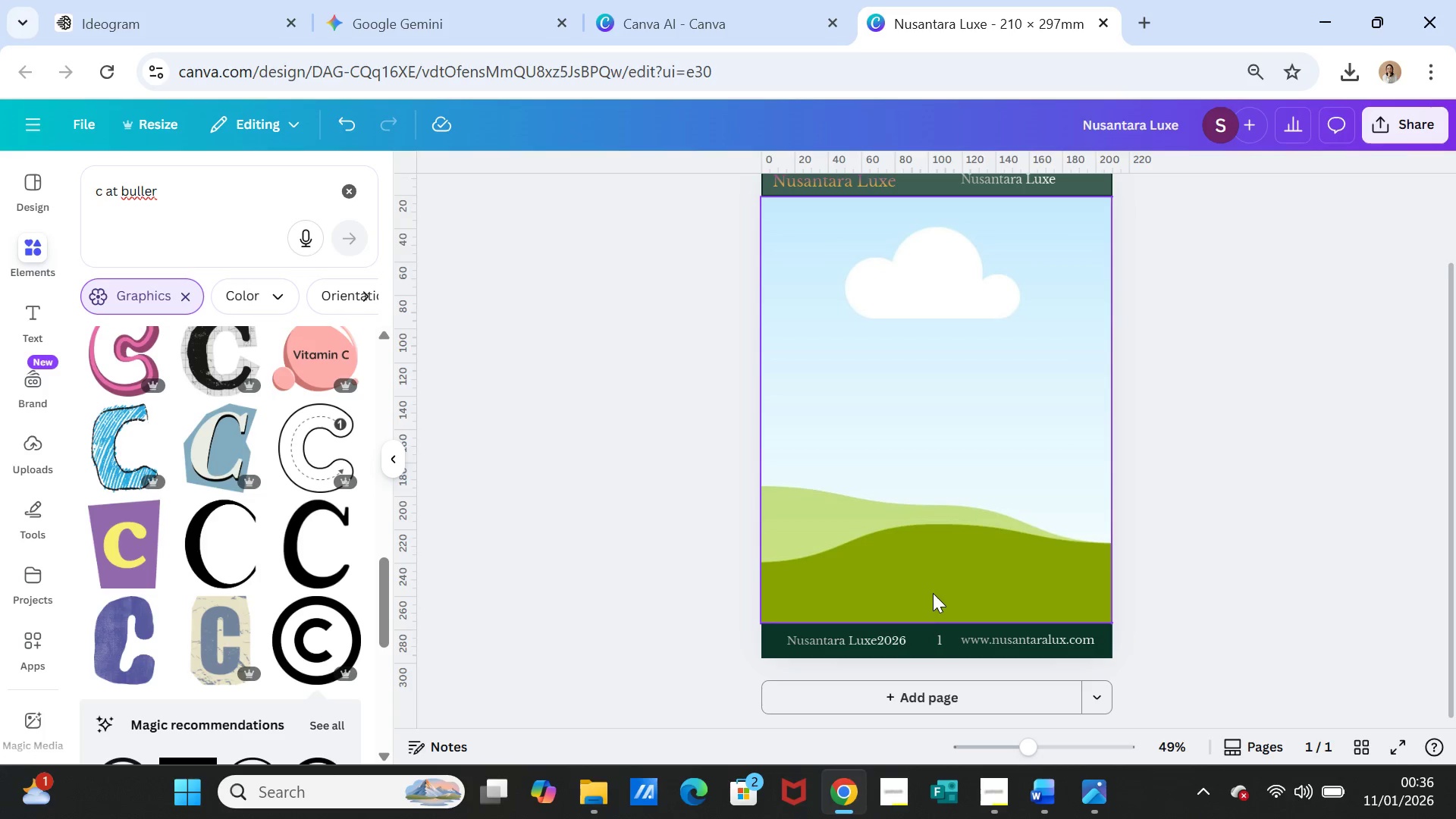 
left_click([777, 641])
 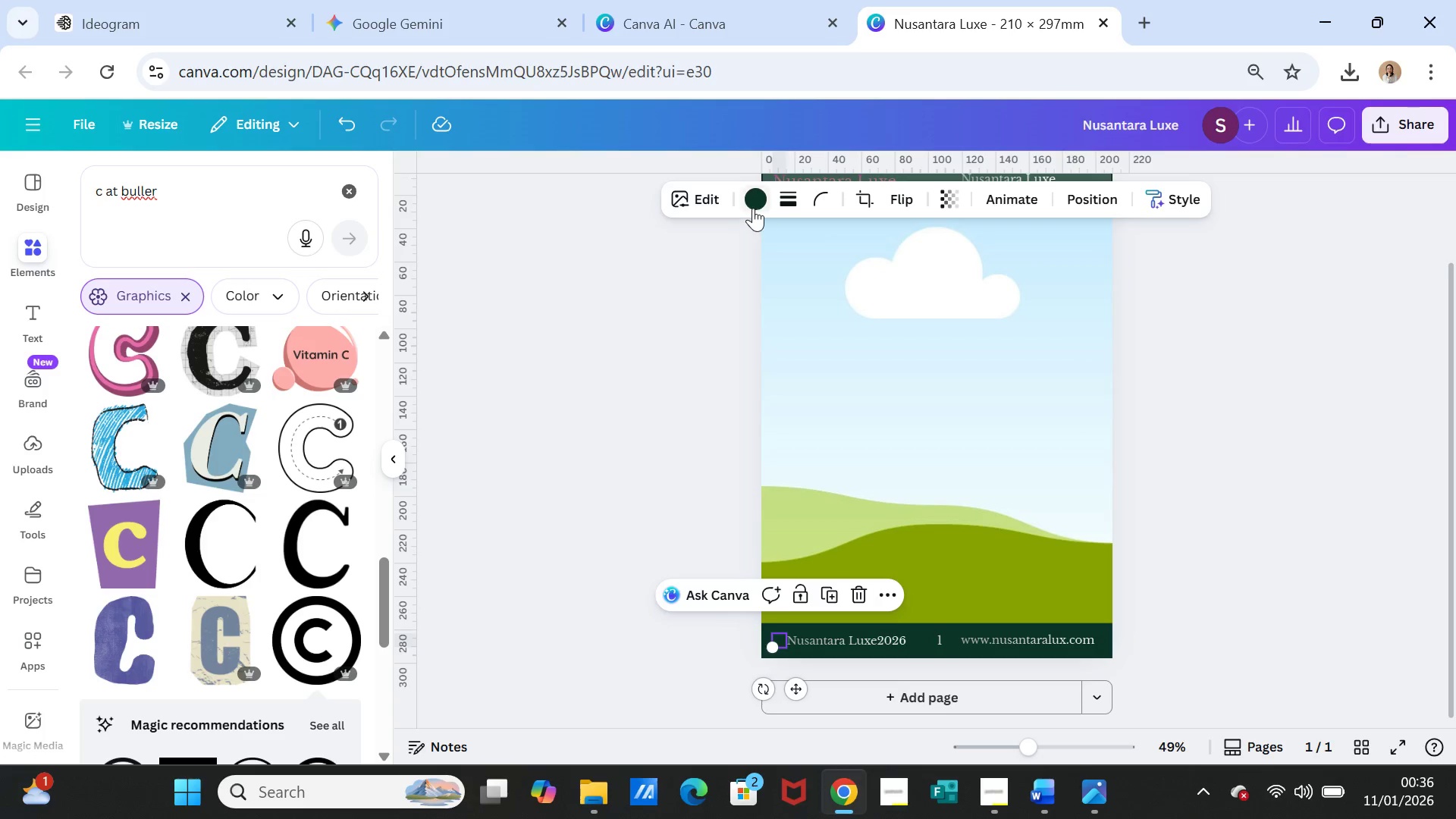 
left_click([753, 200])
 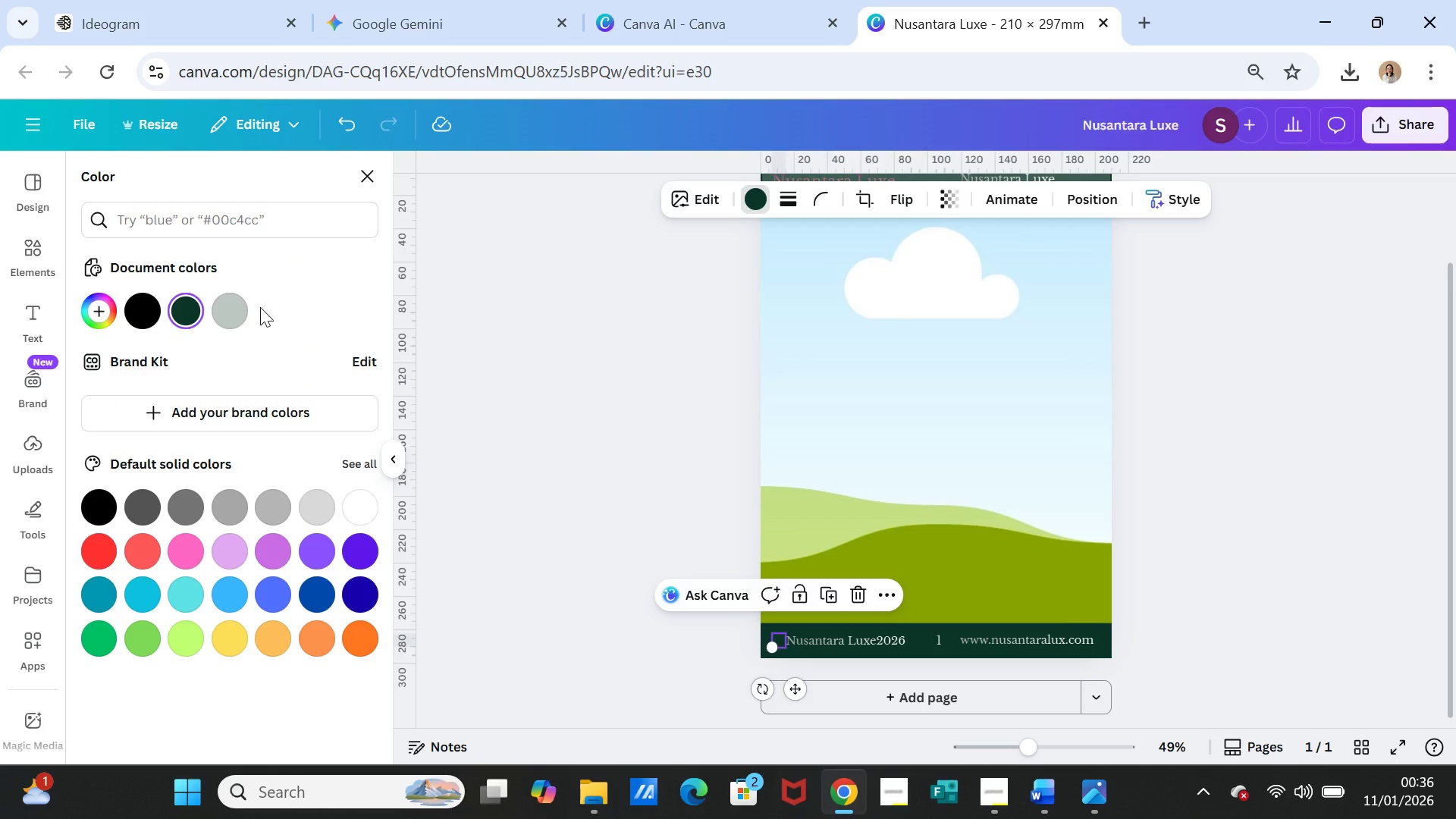 
left_click([234, 301])
 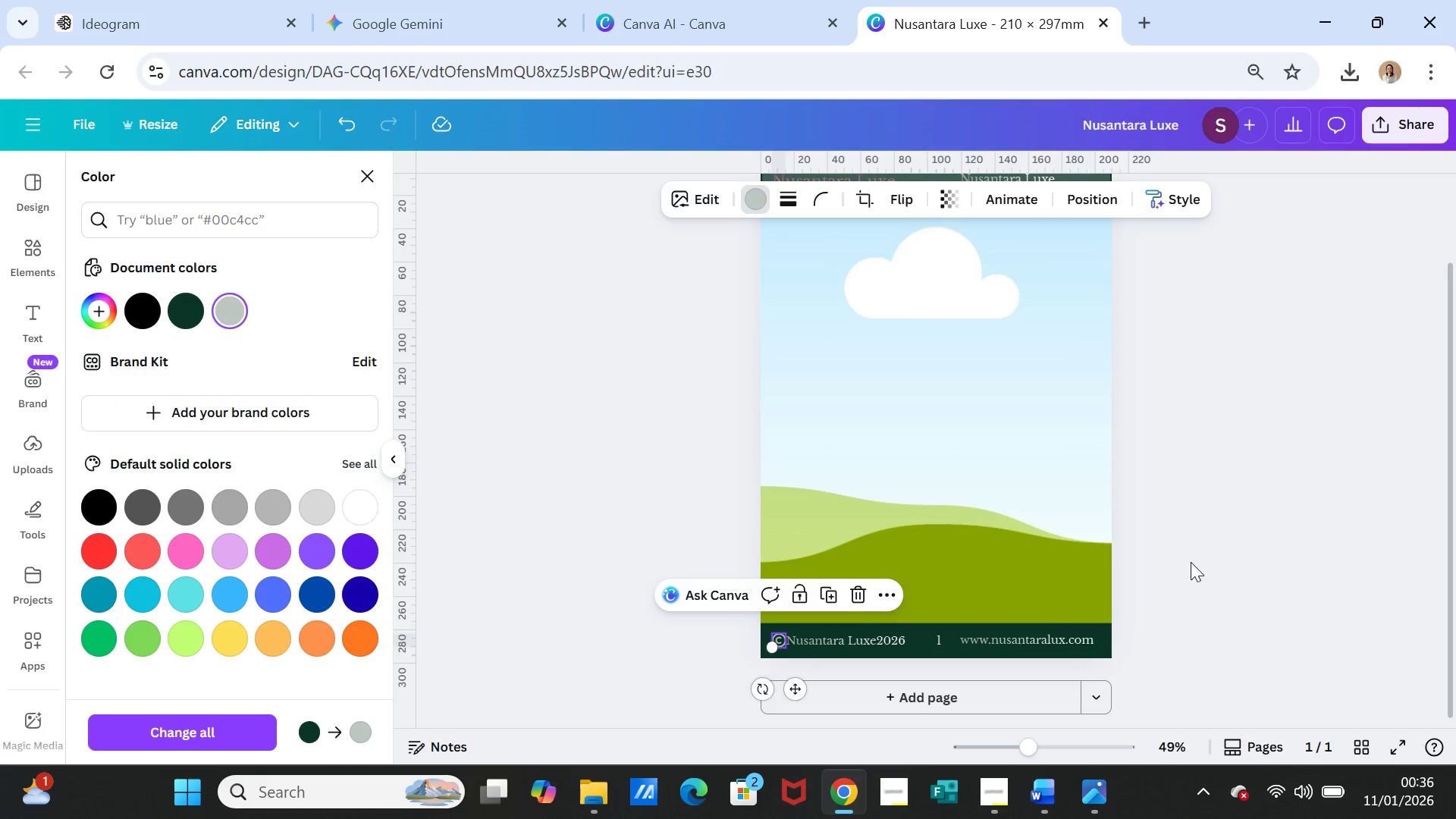 
double_click([1191, 561])
 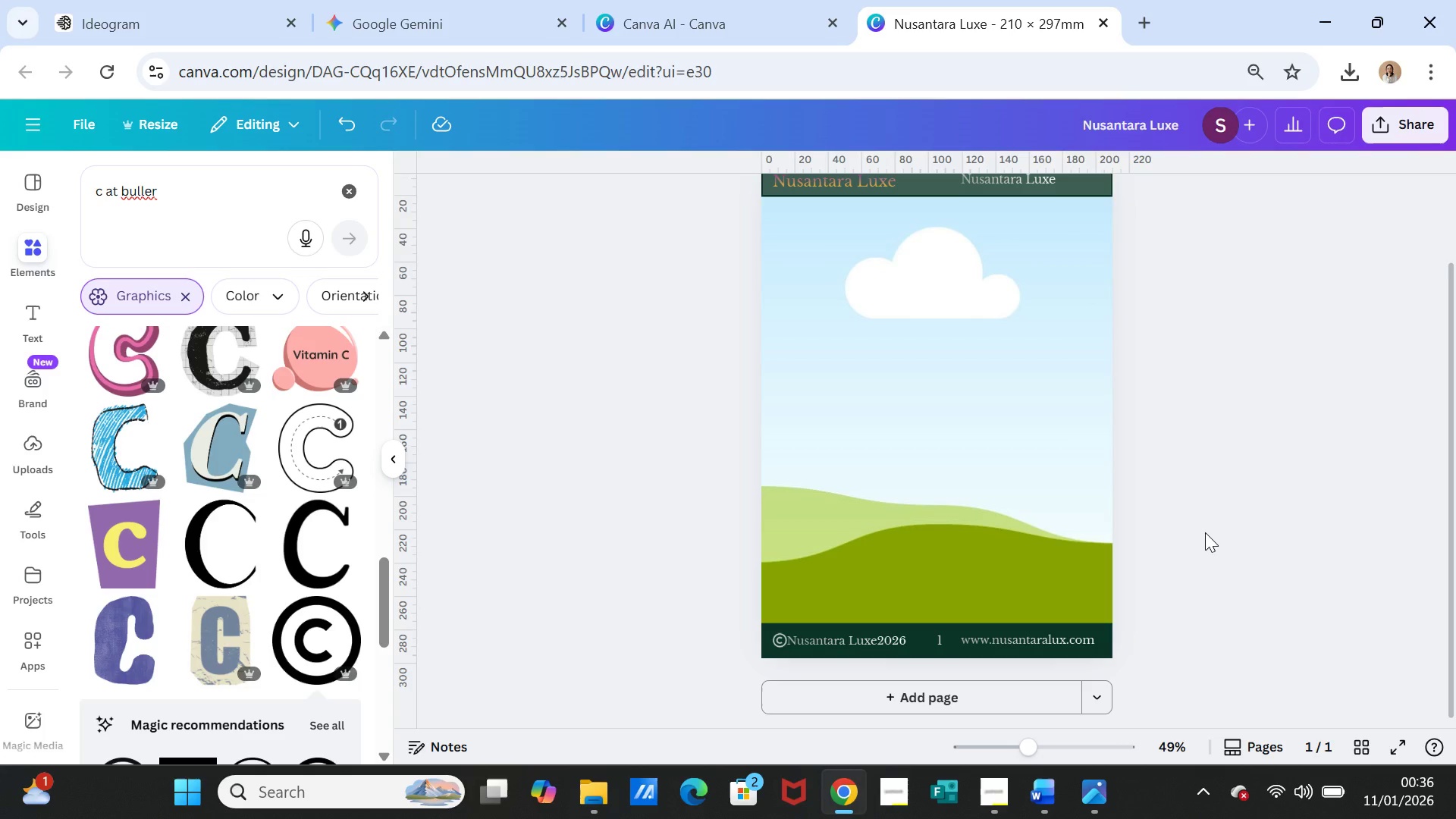 
scroll: coordinate [1205, 532], scroll_direction: up, amount: 1.0
 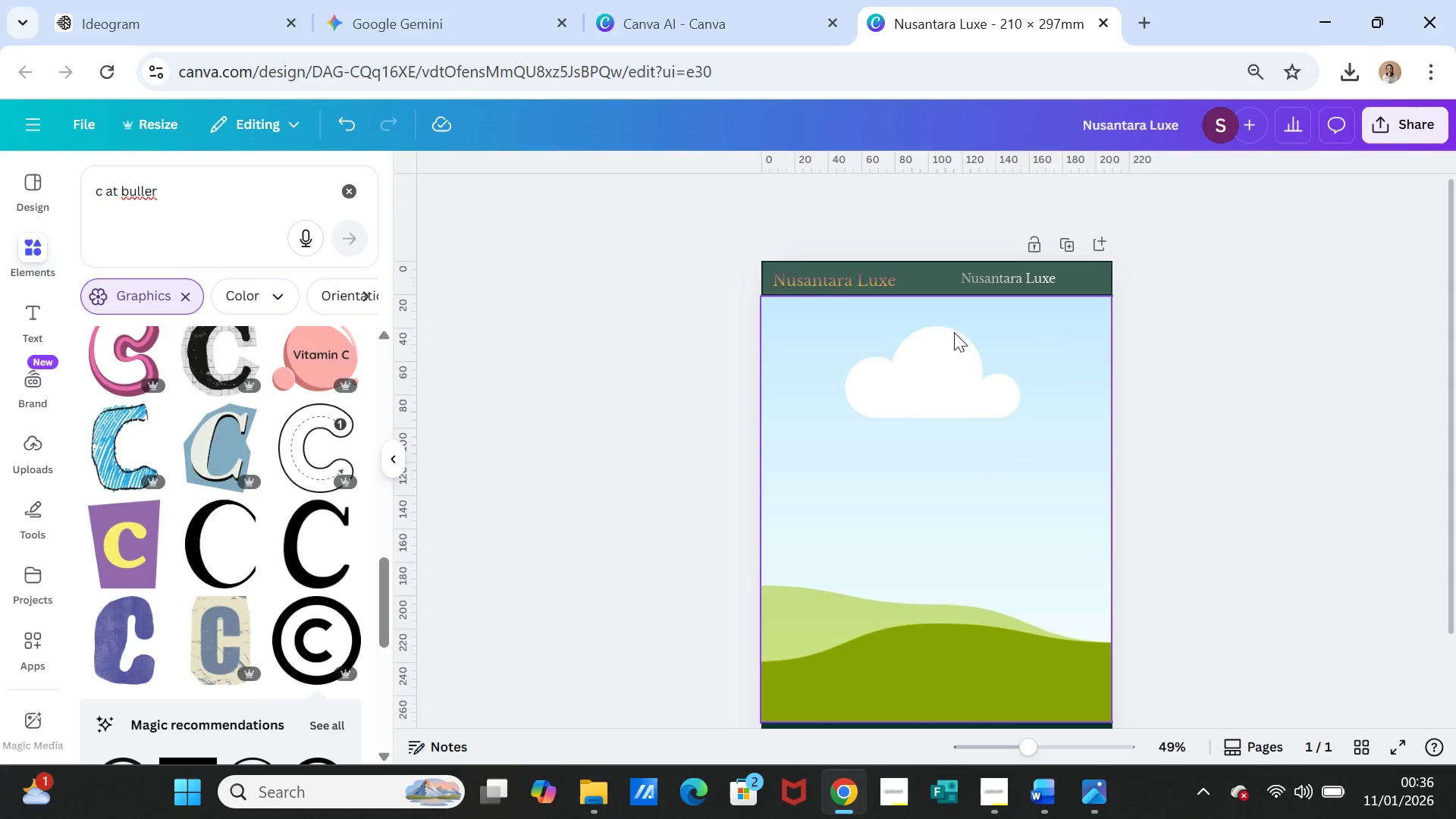 
left_click([937, 279])
 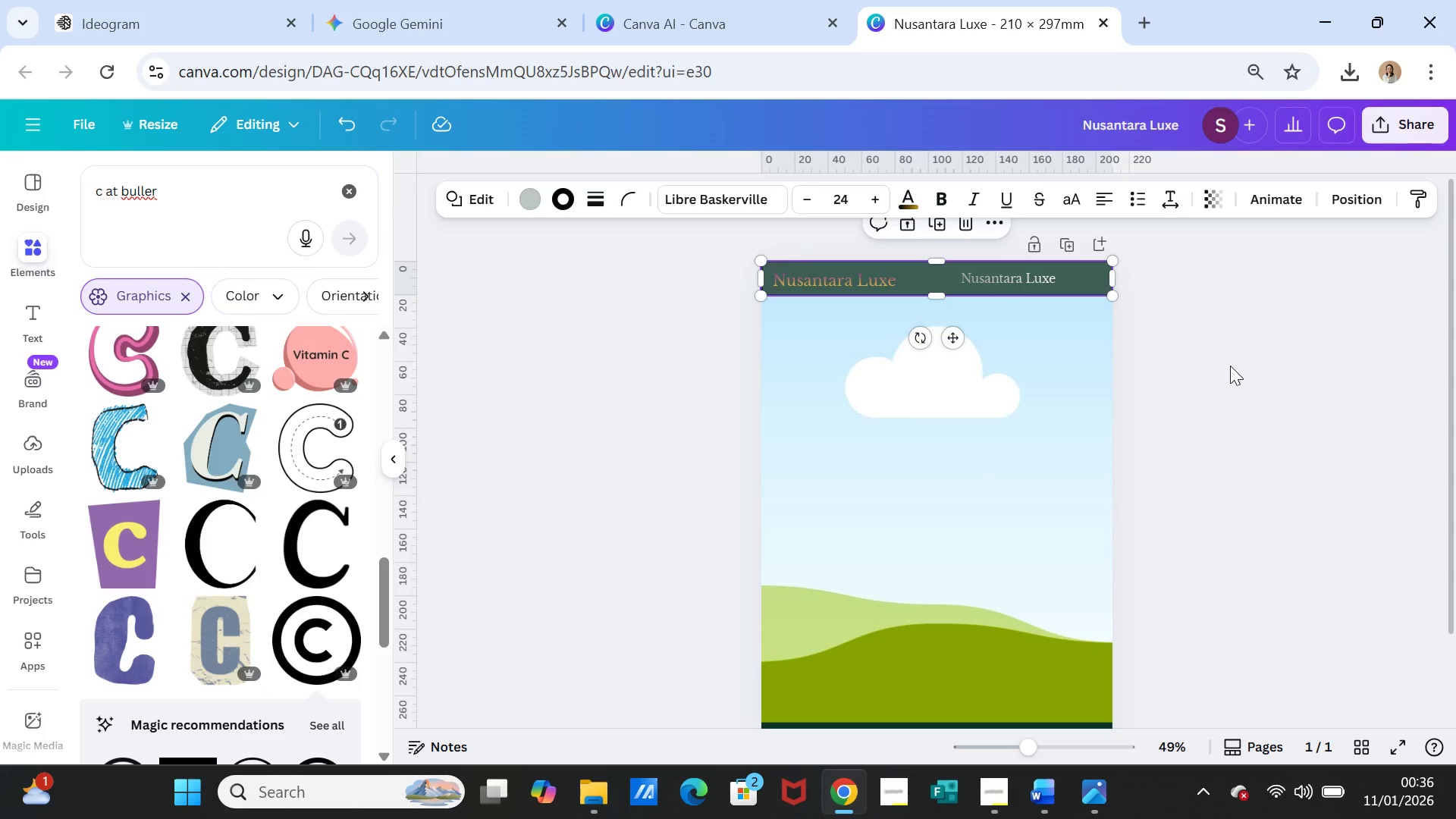 
scroll: coordinate [1199, 508], scroll_direction: down, amount: 2.0
 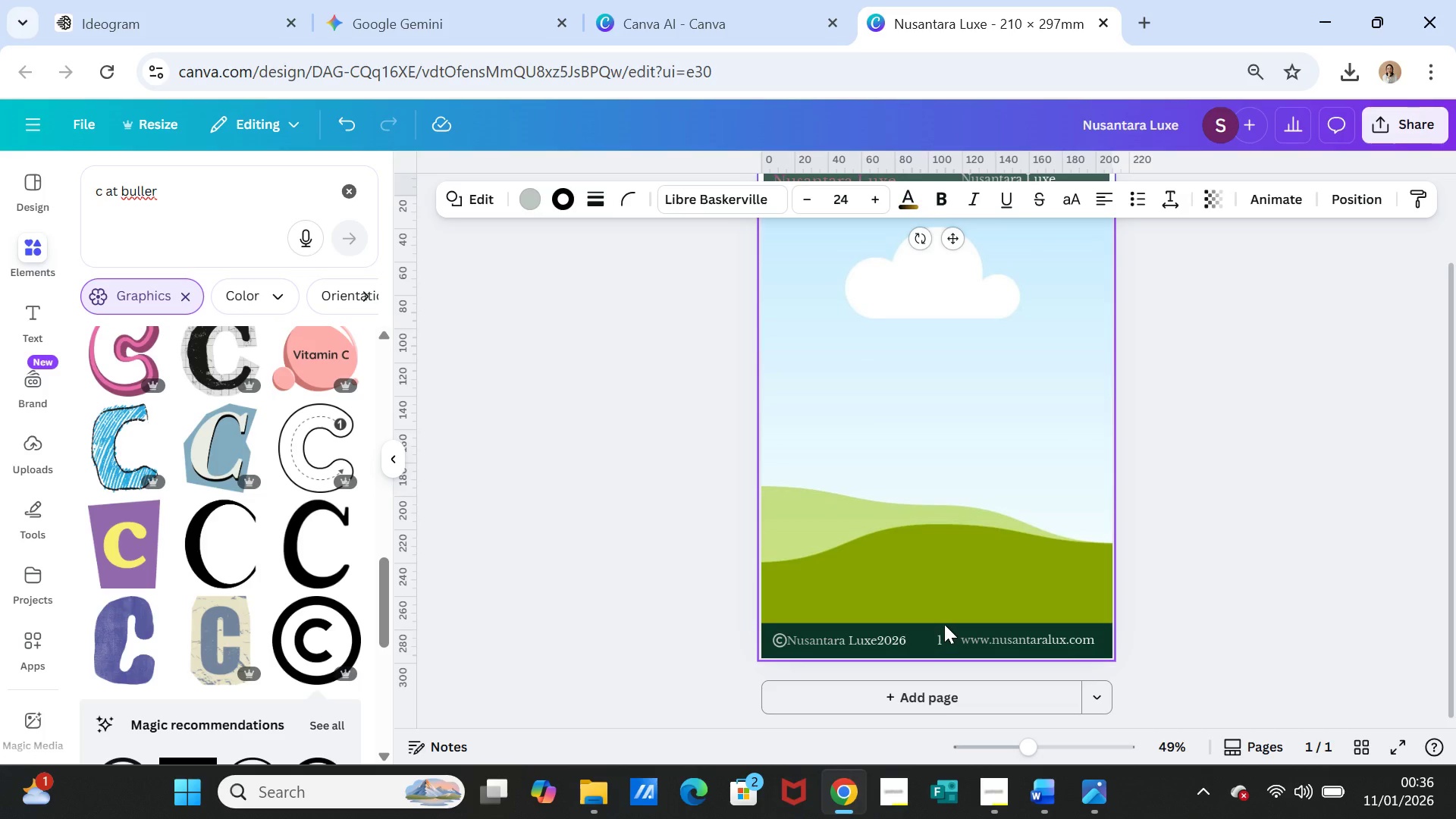 
scroll: coordinate [1342, 444], scroll_direction: up, amount: 2.0
 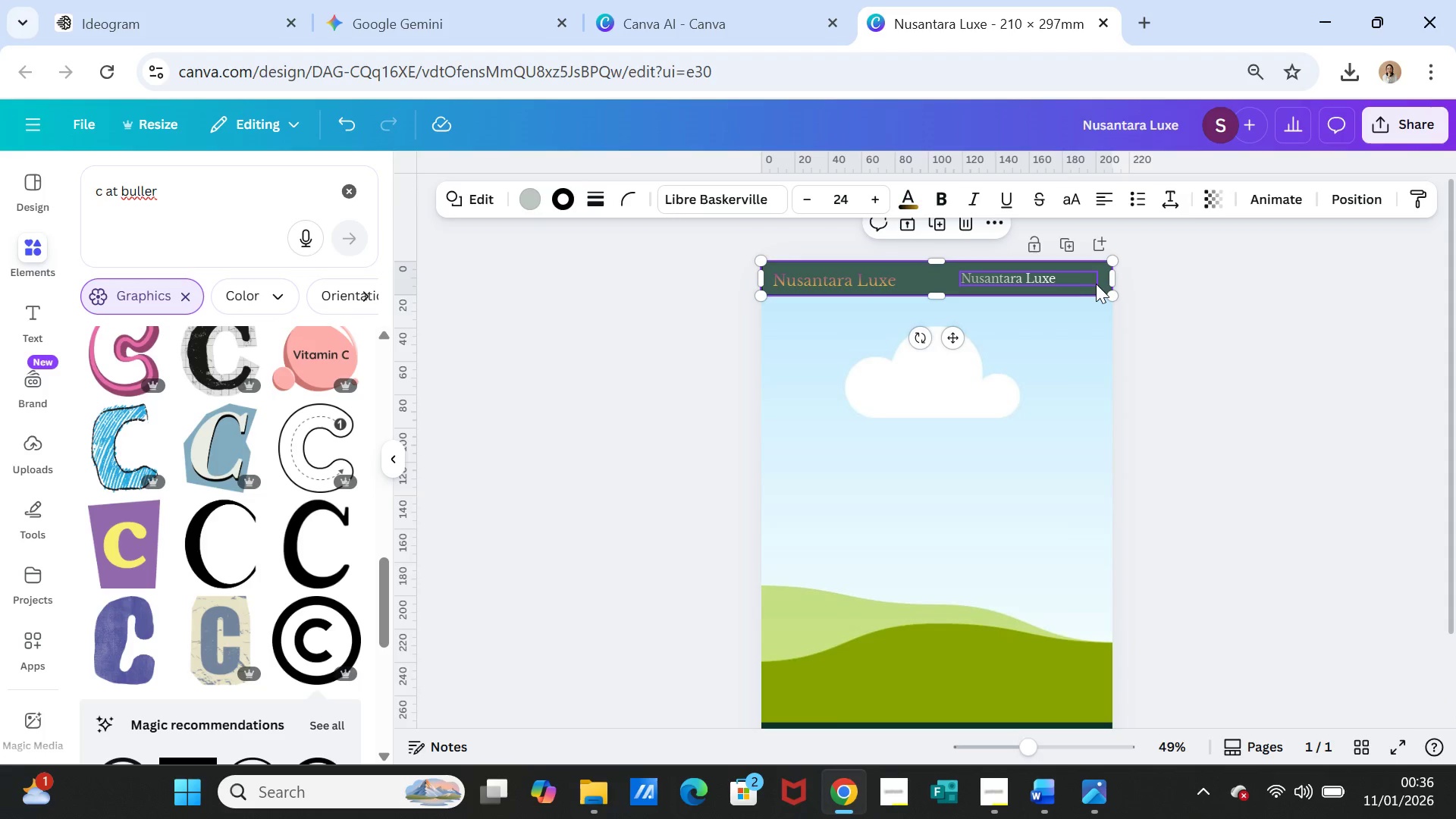 
left_click([1179, 317])
 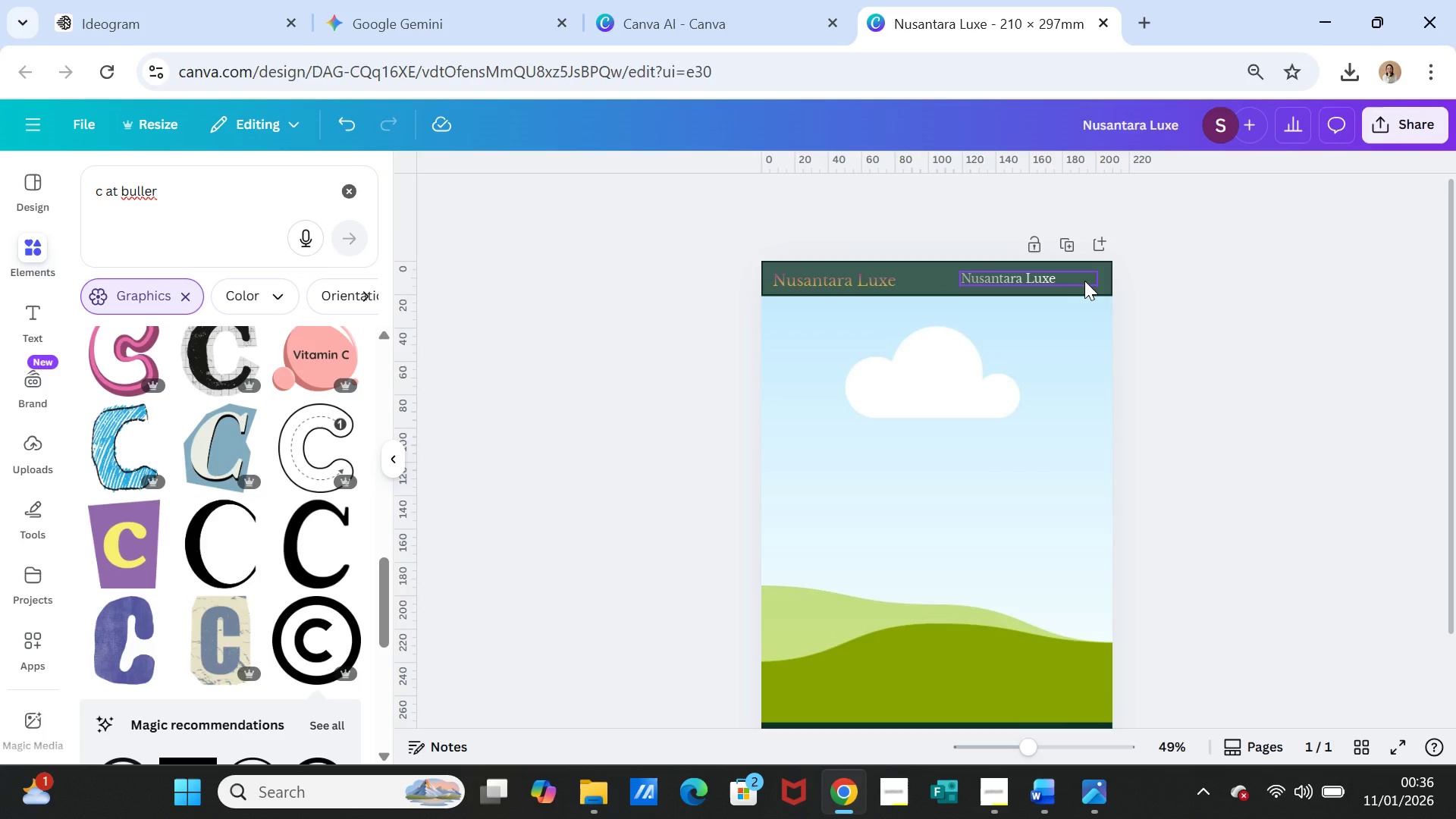 
left_click([1084, 281])
 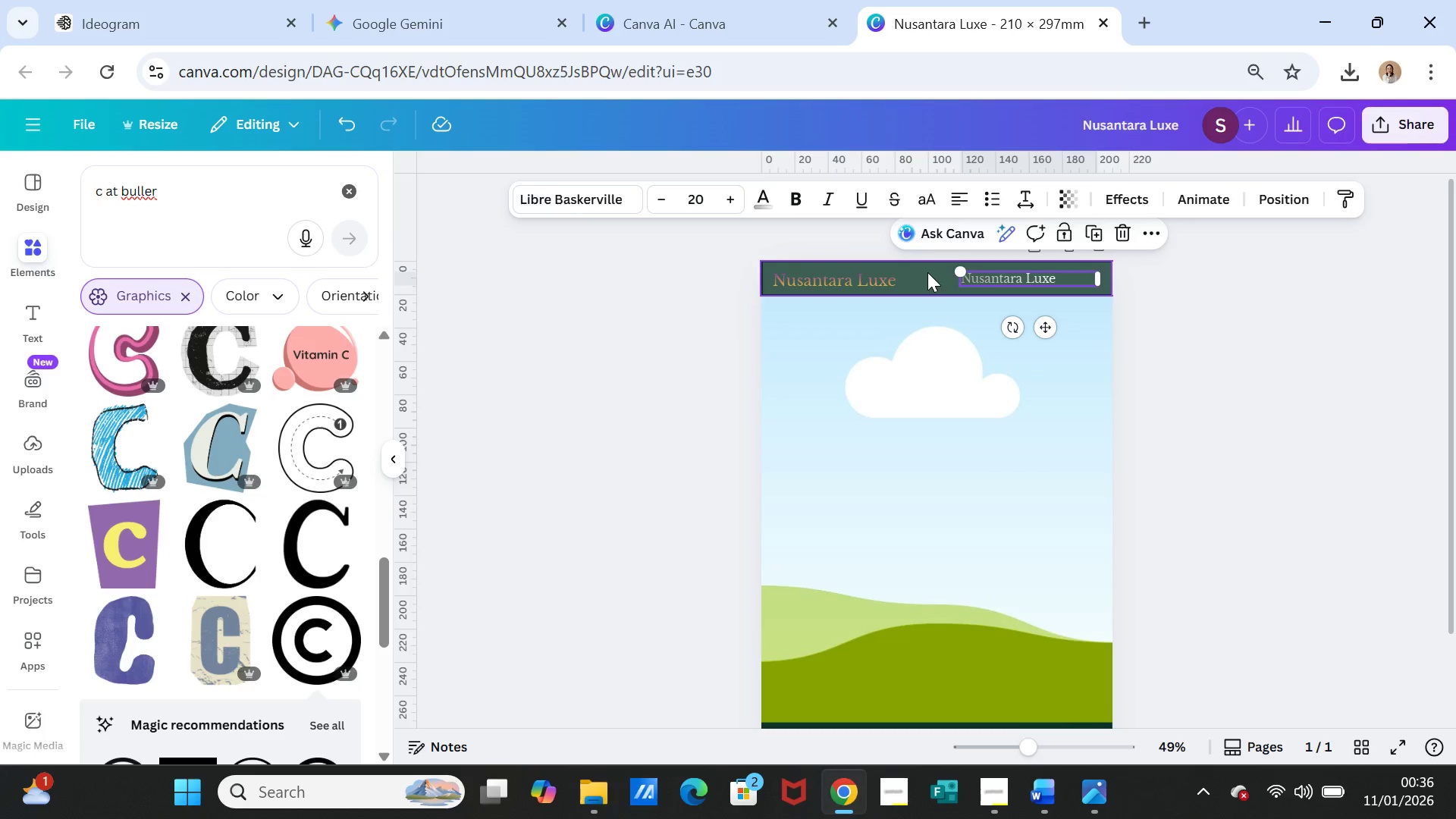 
left_click([927, 272])
 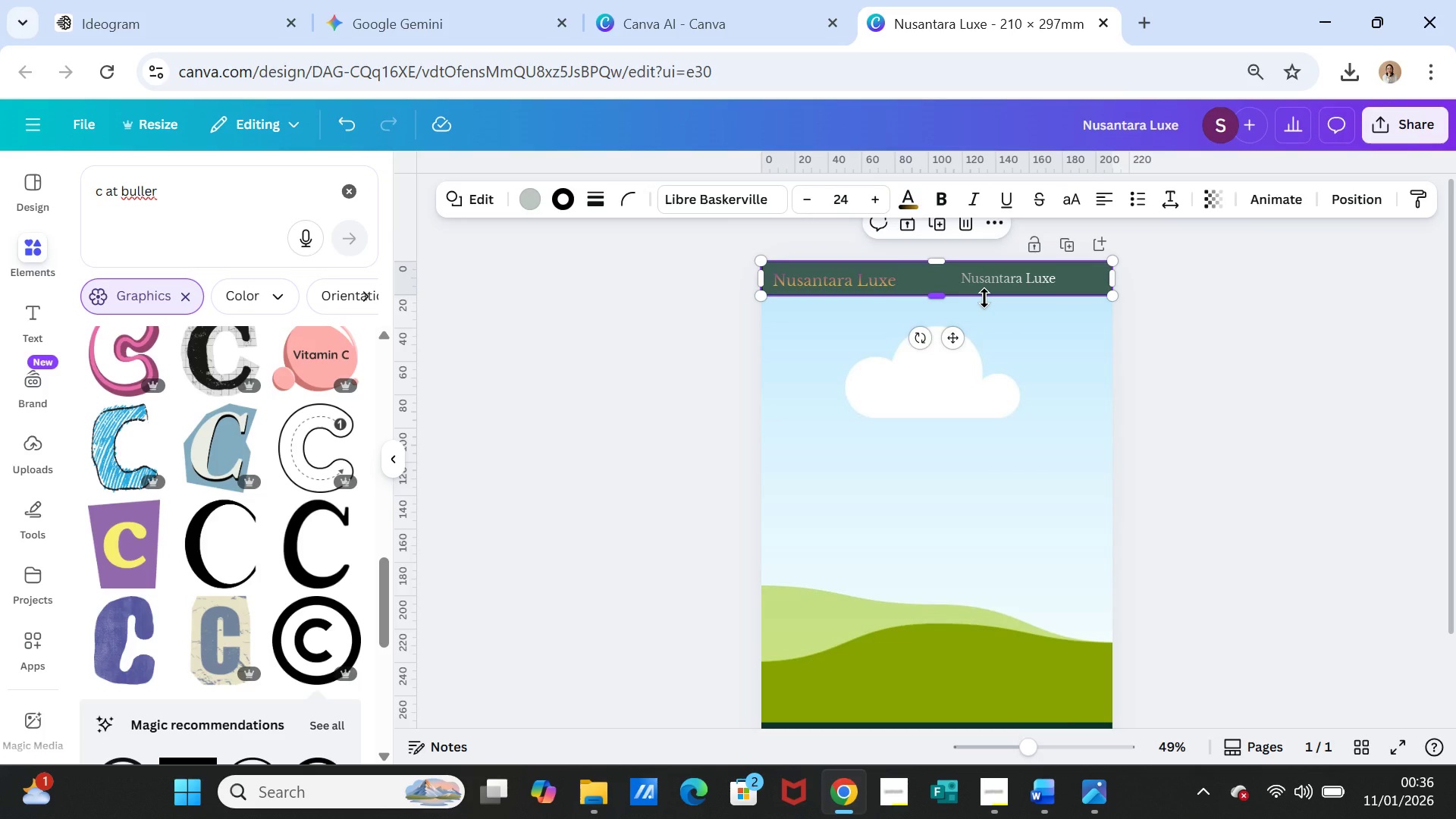 
key(Delete)
 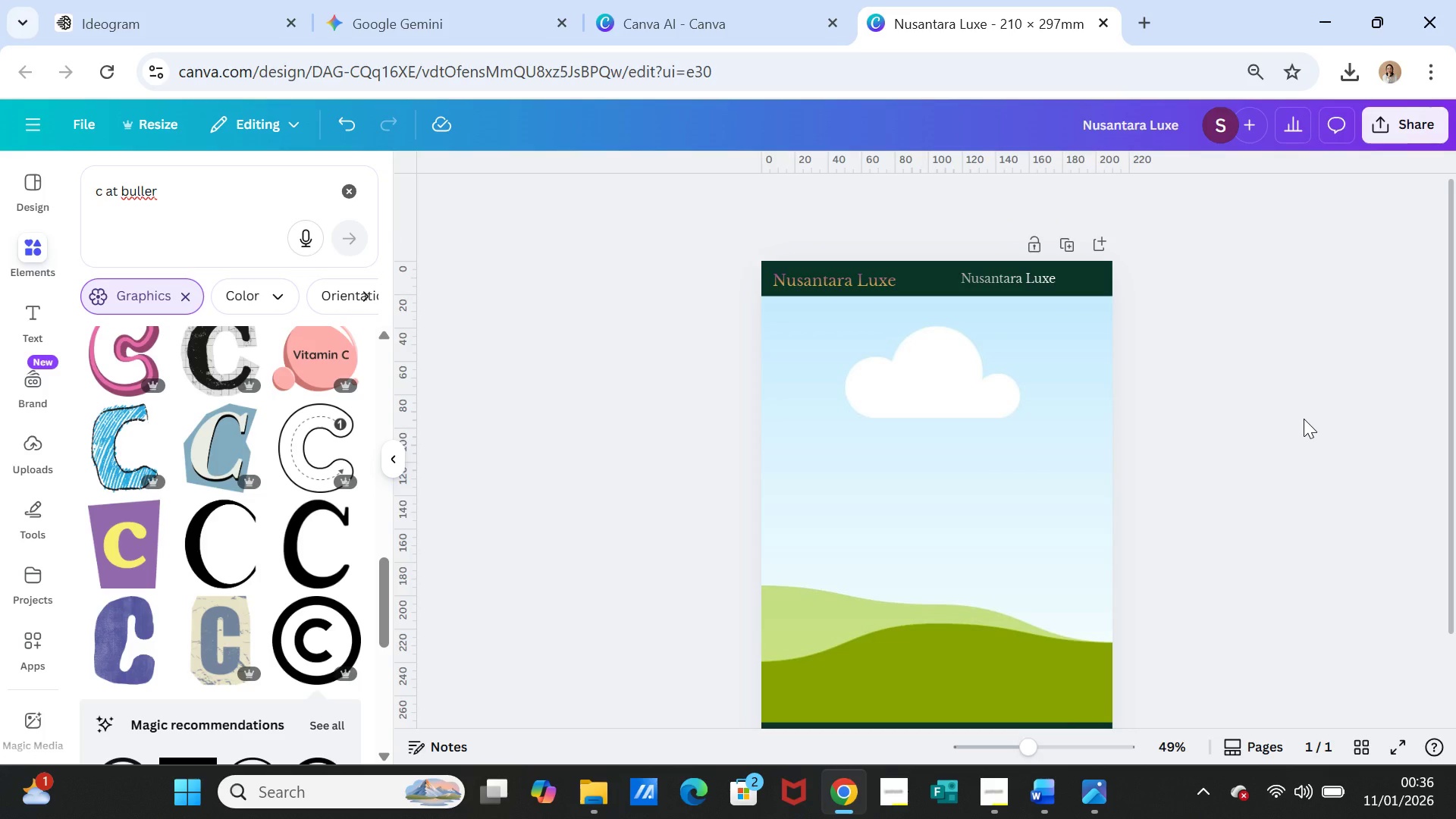 
left_click([1304, 419])
 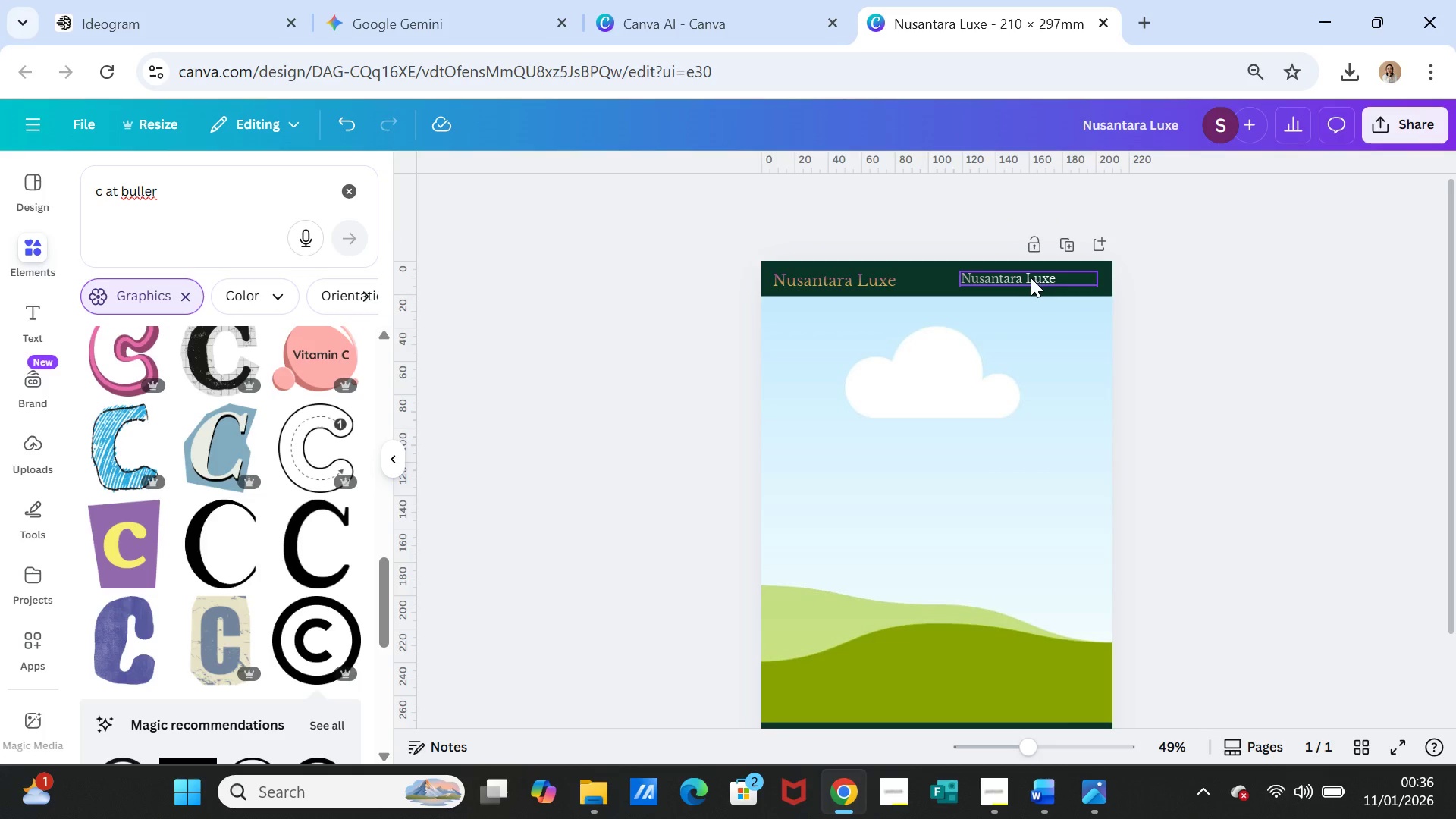 
scroll: coordinate [1235, 443], scroll_direction: down, amount: 1.0
 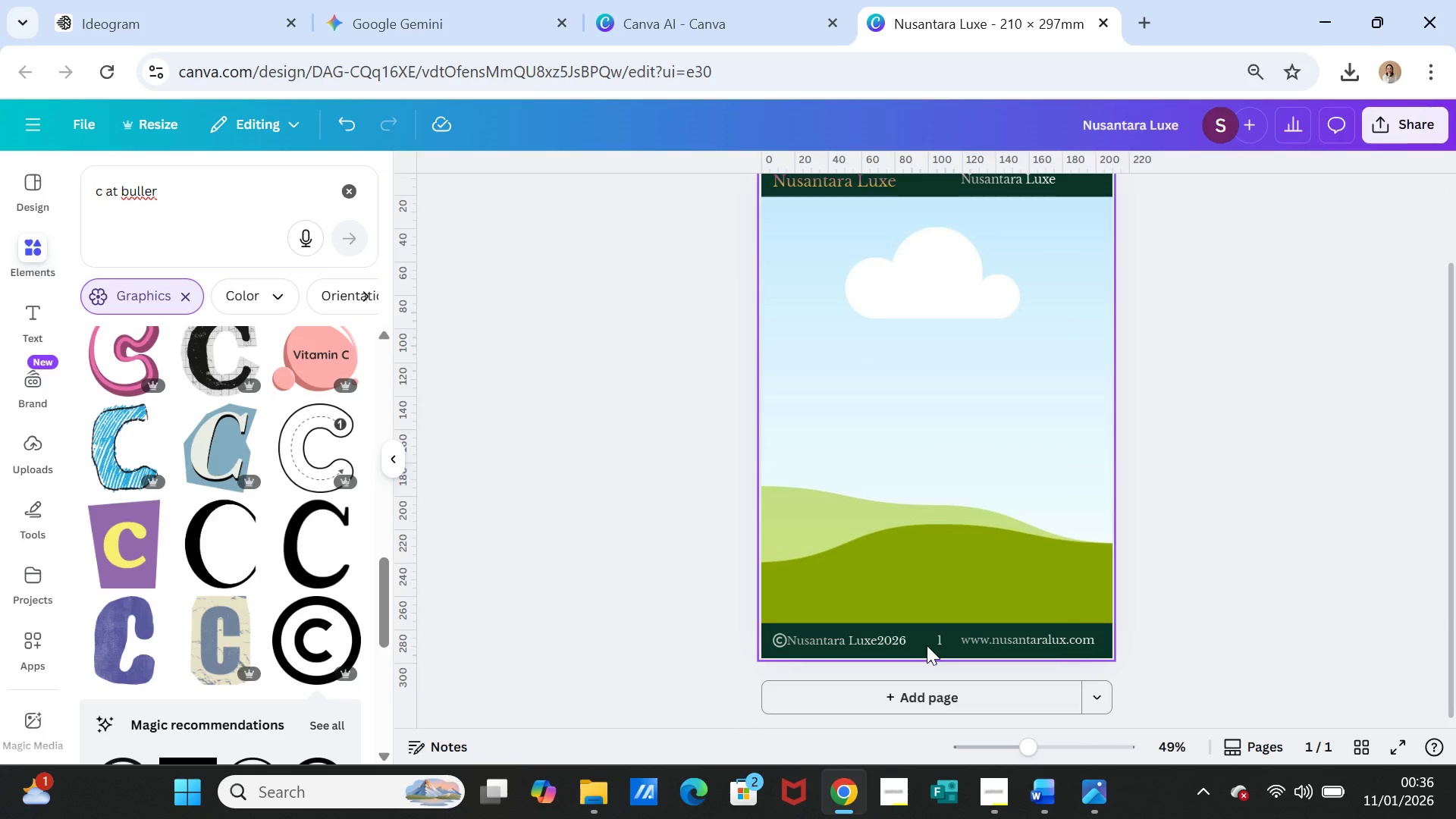 
left_click([927, 645])
 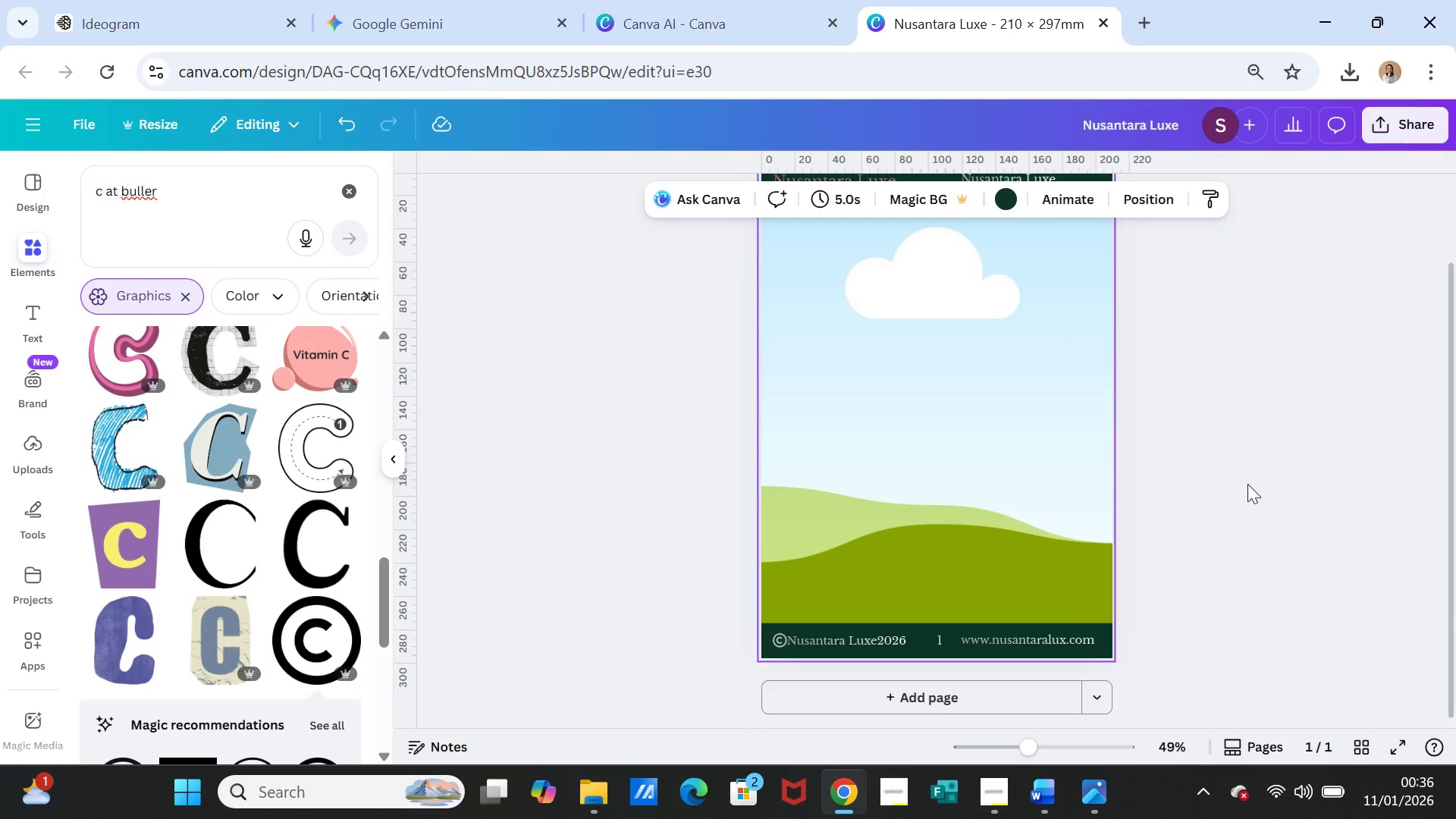 
scroll: coordinate [1249, 482], scroll_direction: up, amount: 2.0
 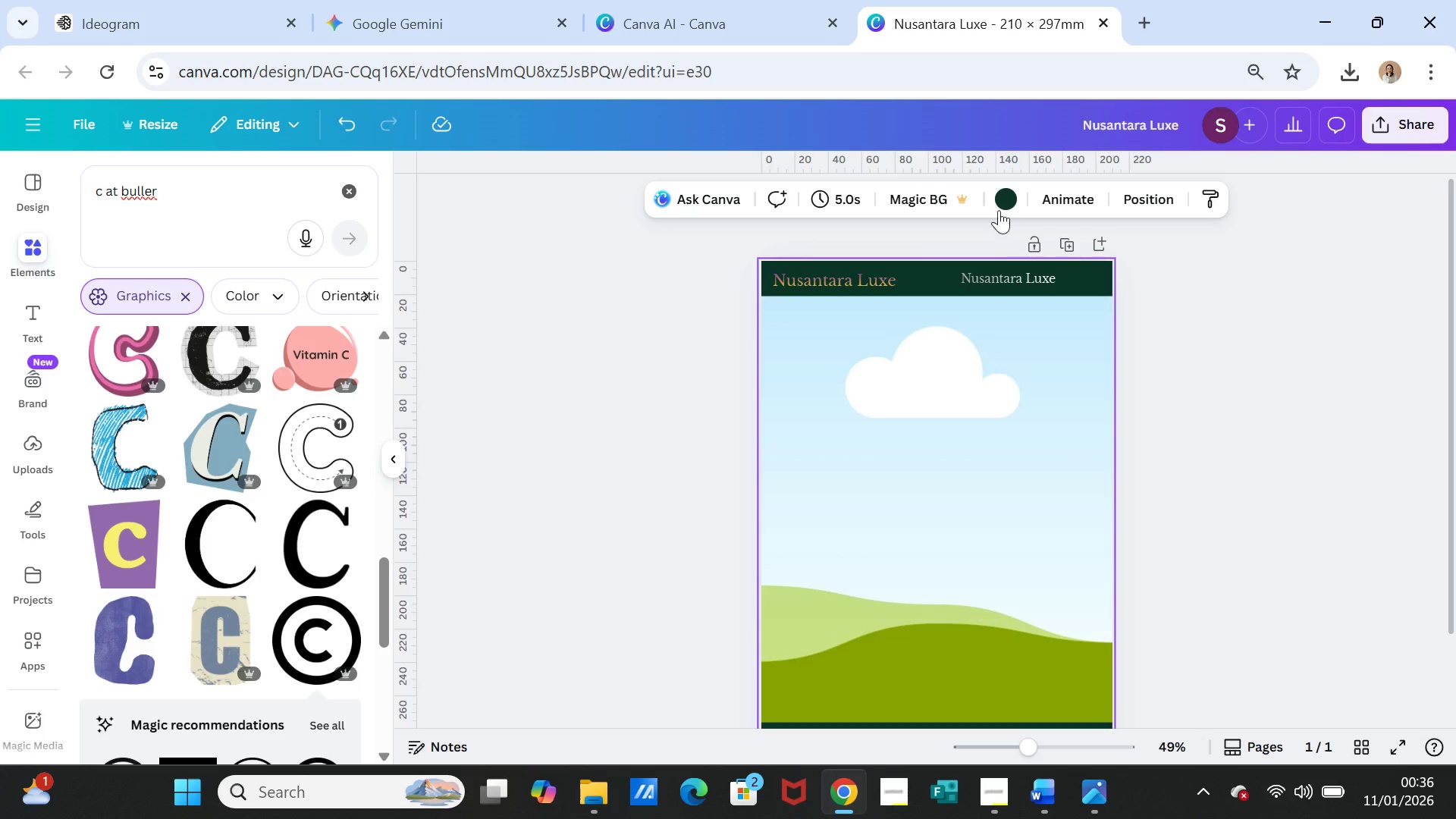 
left_click([1001, 201])
 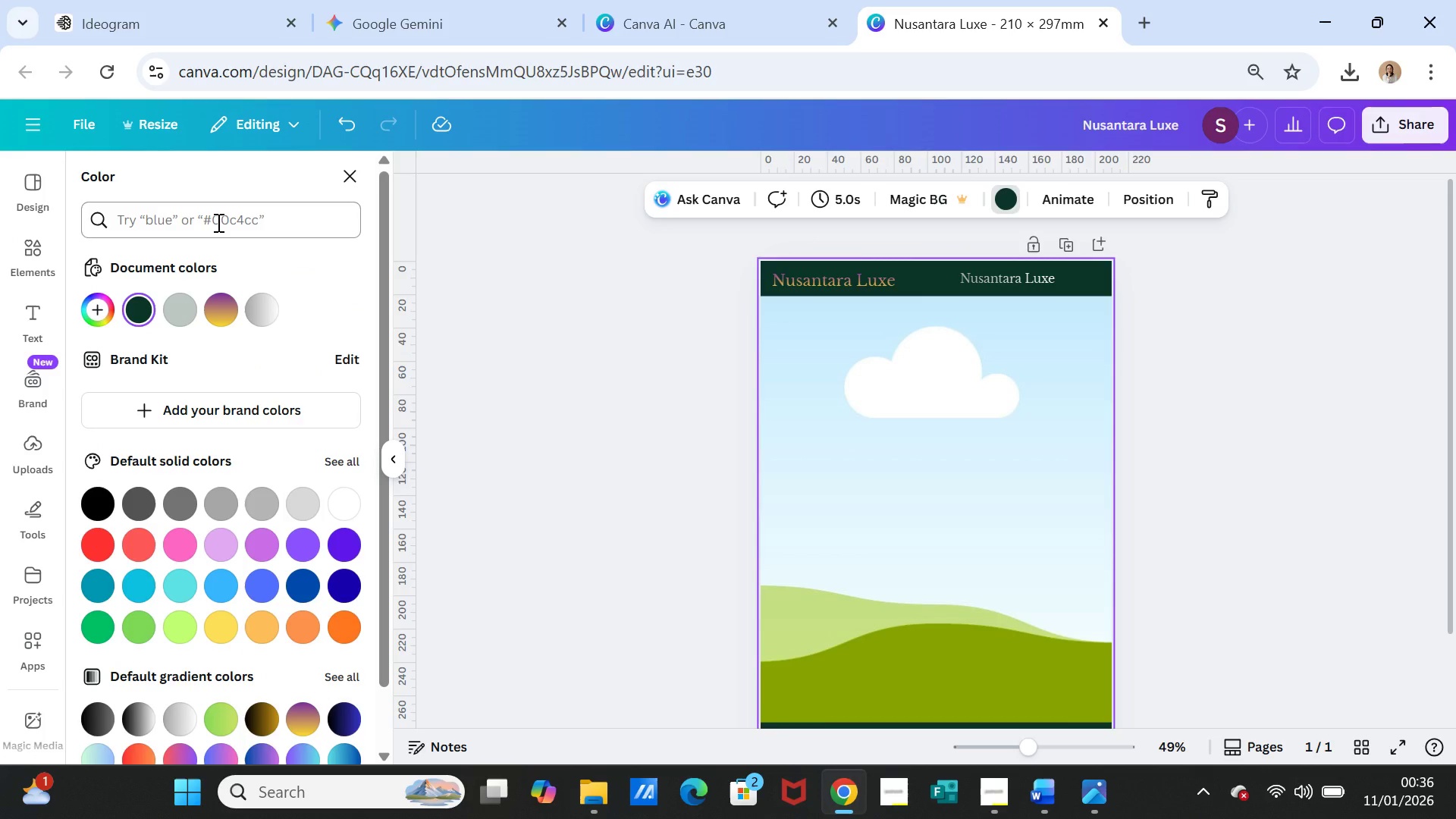 
left_click([217, 221])
 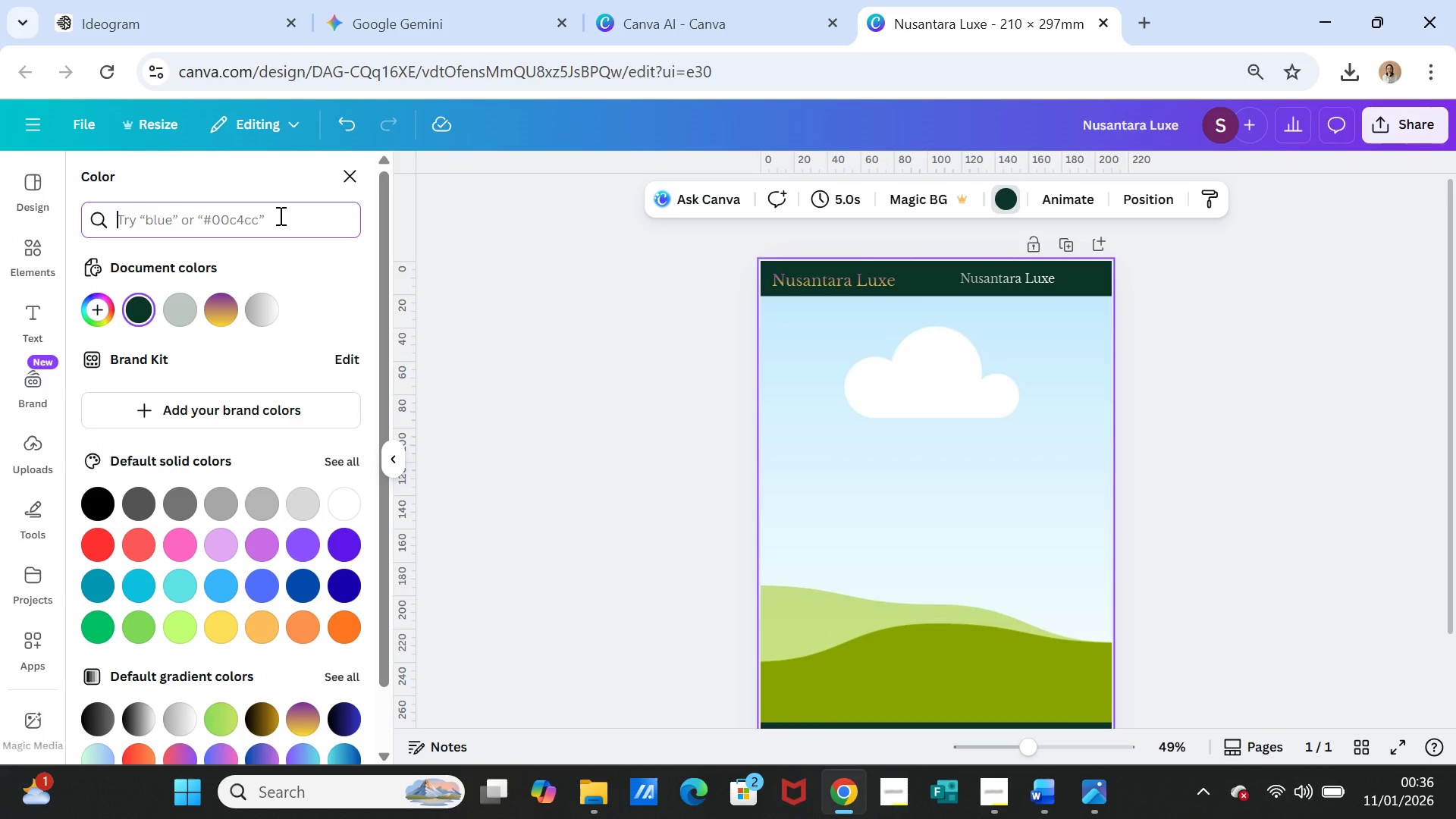 
type(EMERALD)
 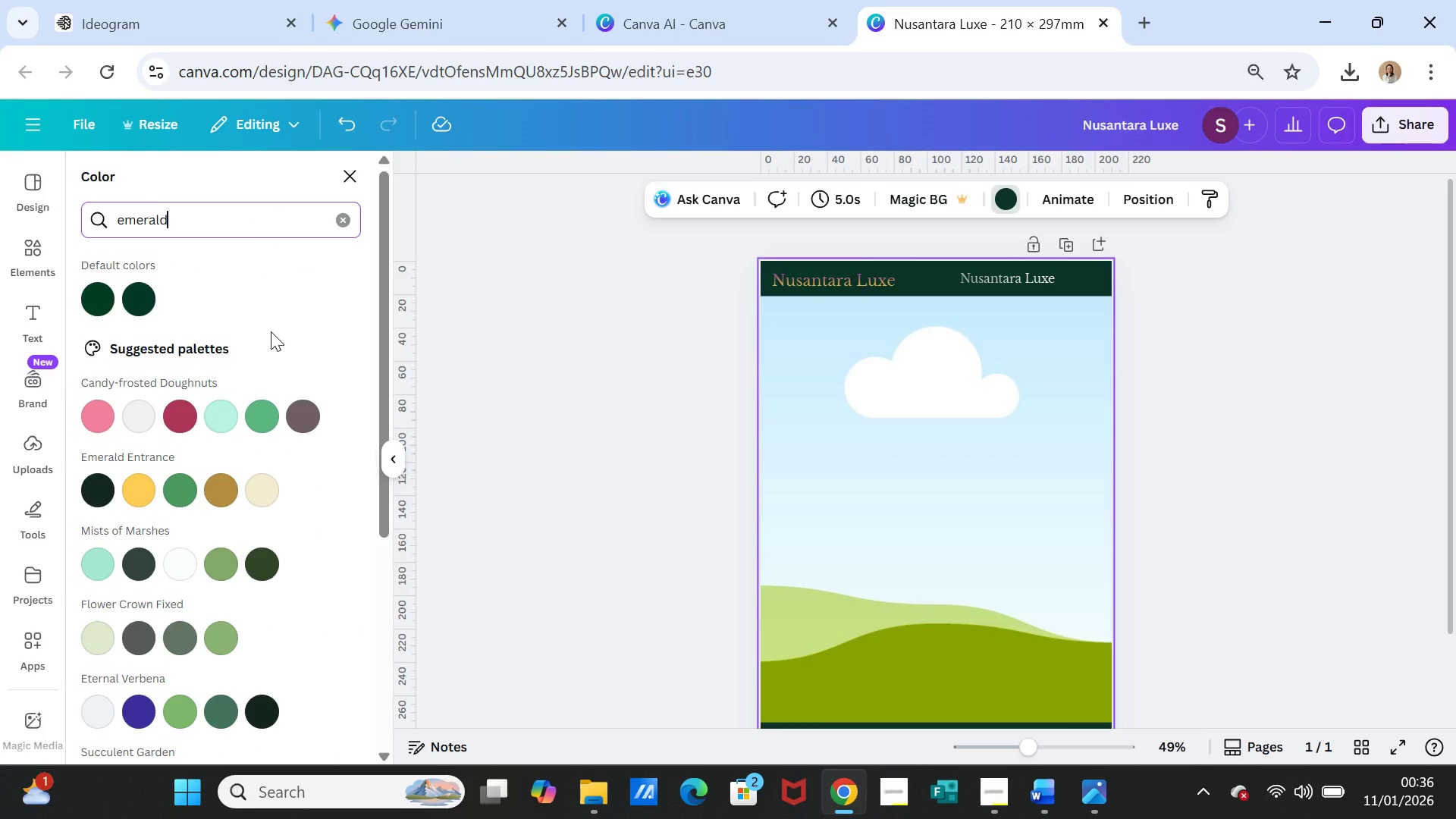 
mouse_move([109, 301])
 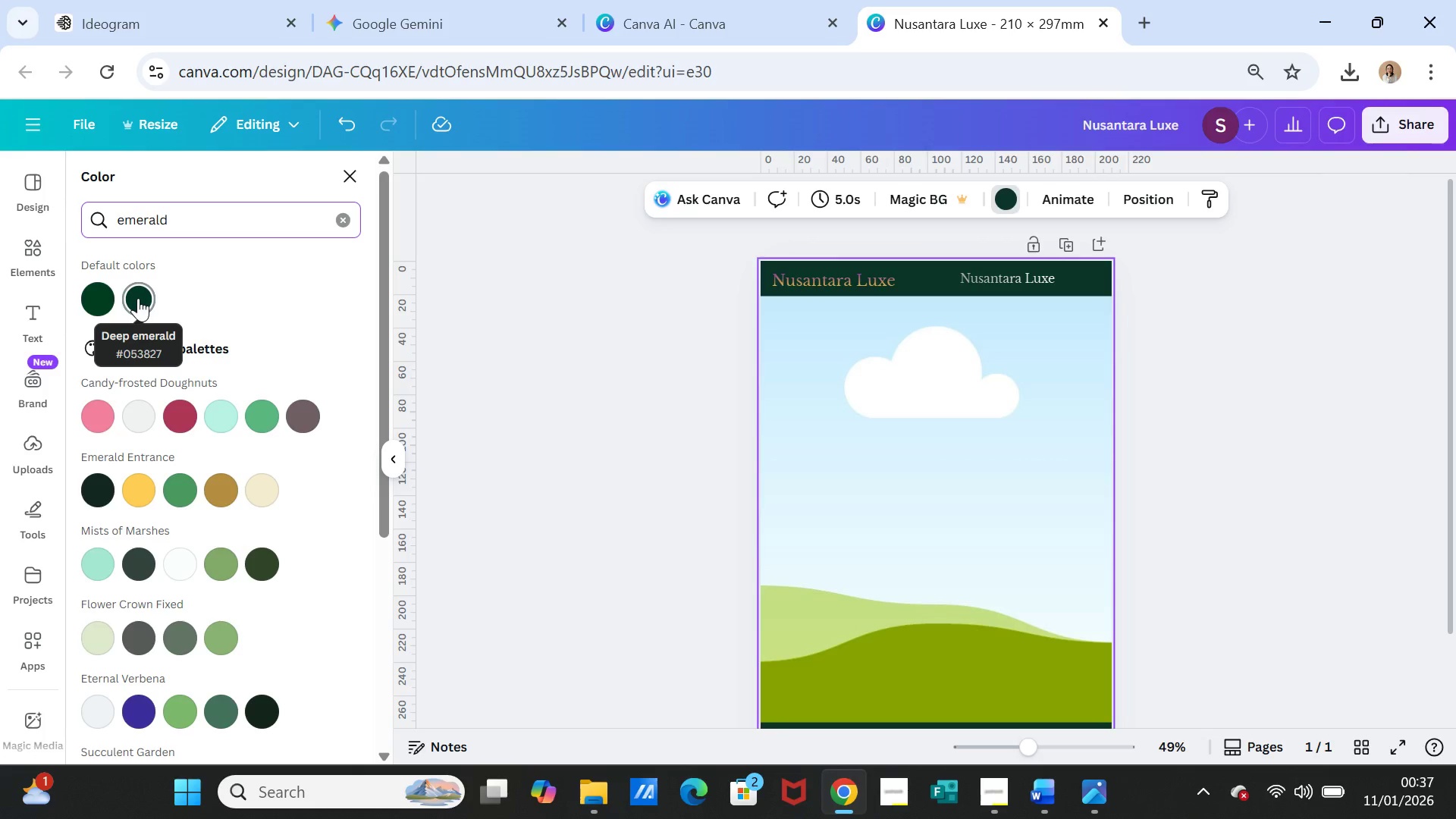 
left_click([138, 298])
 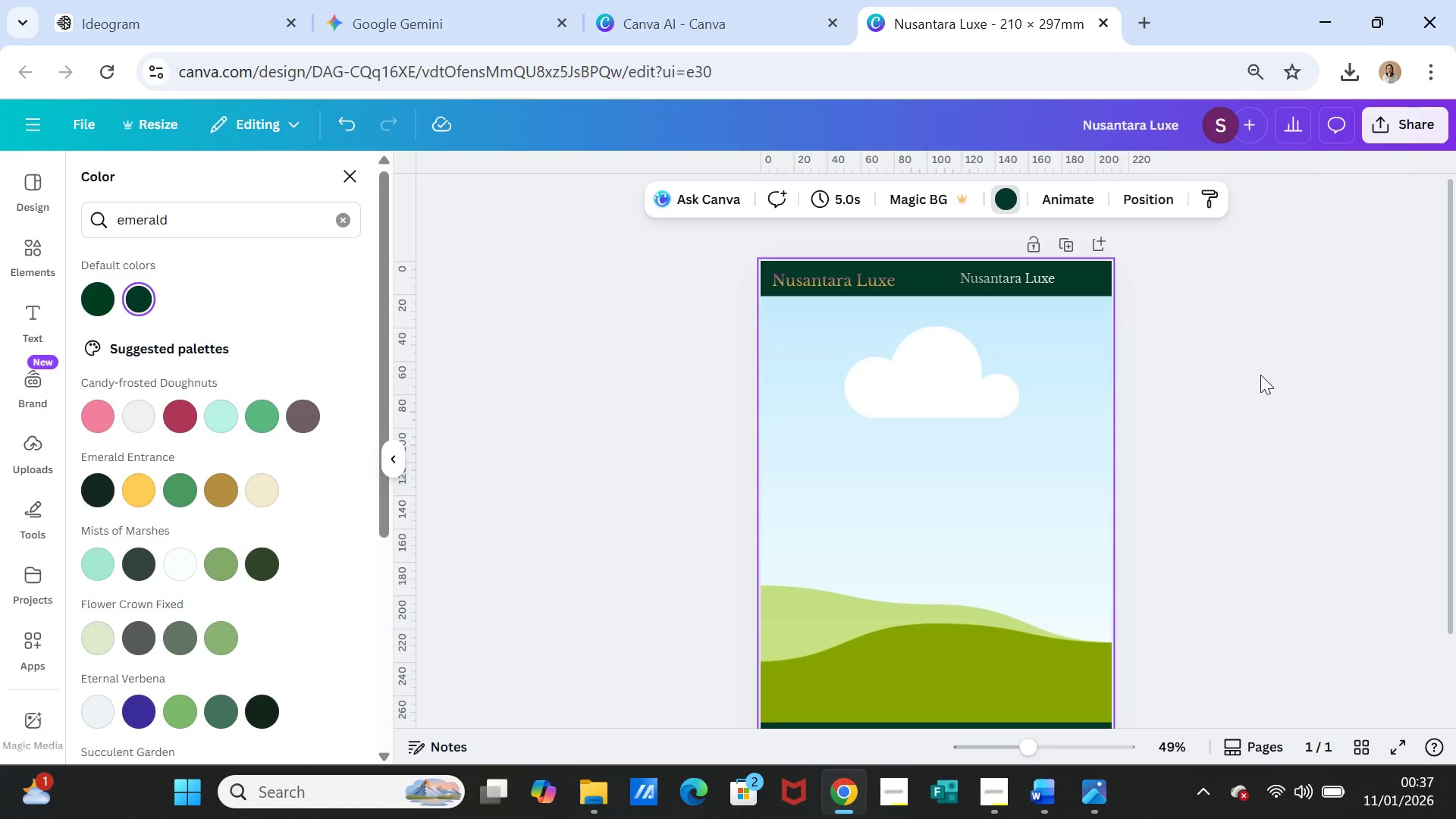 
double_click([1225, 366])
 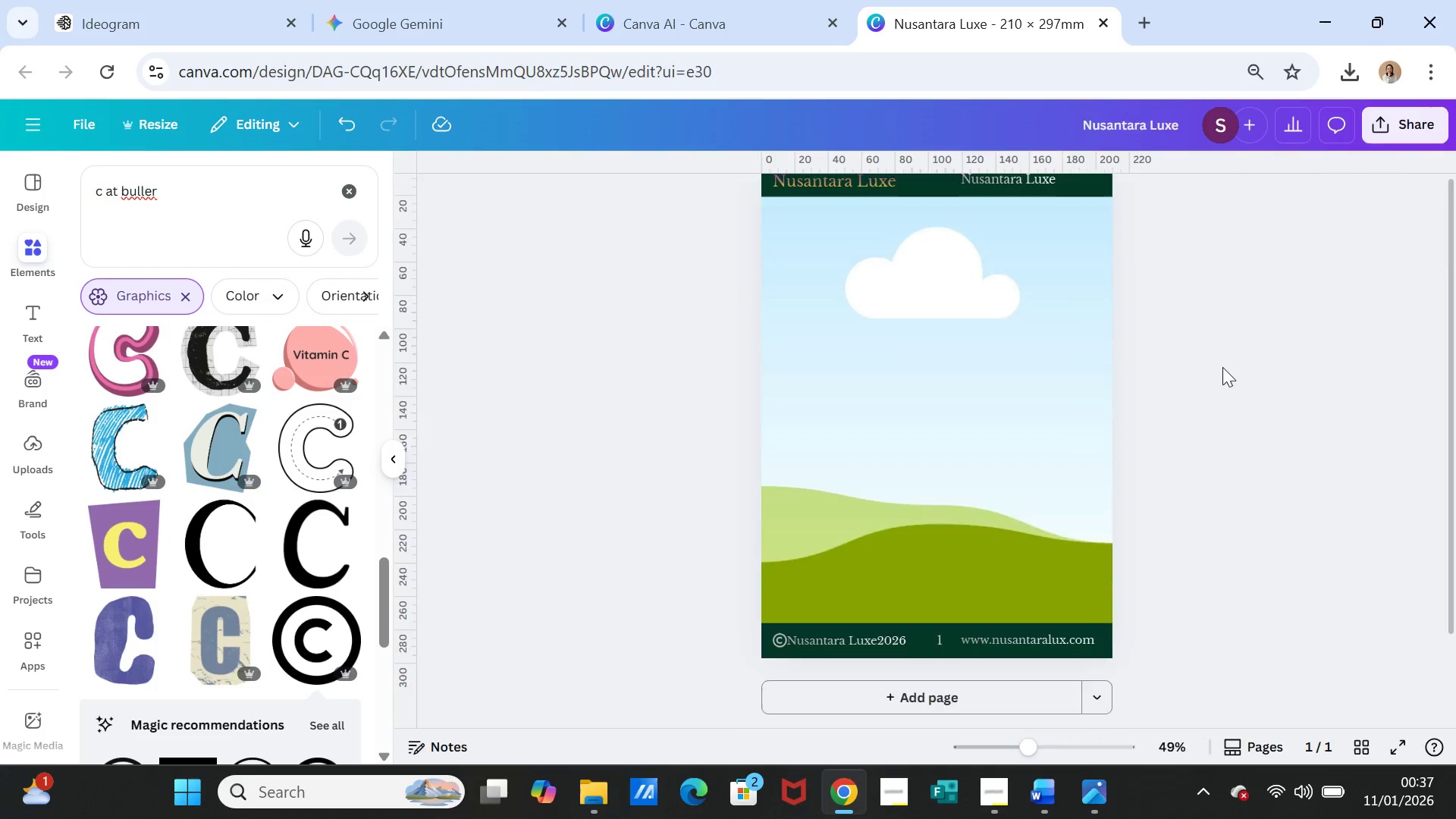 
scroll: coordinate [1222, 368], scroll_direction: down, amount: 2.0
 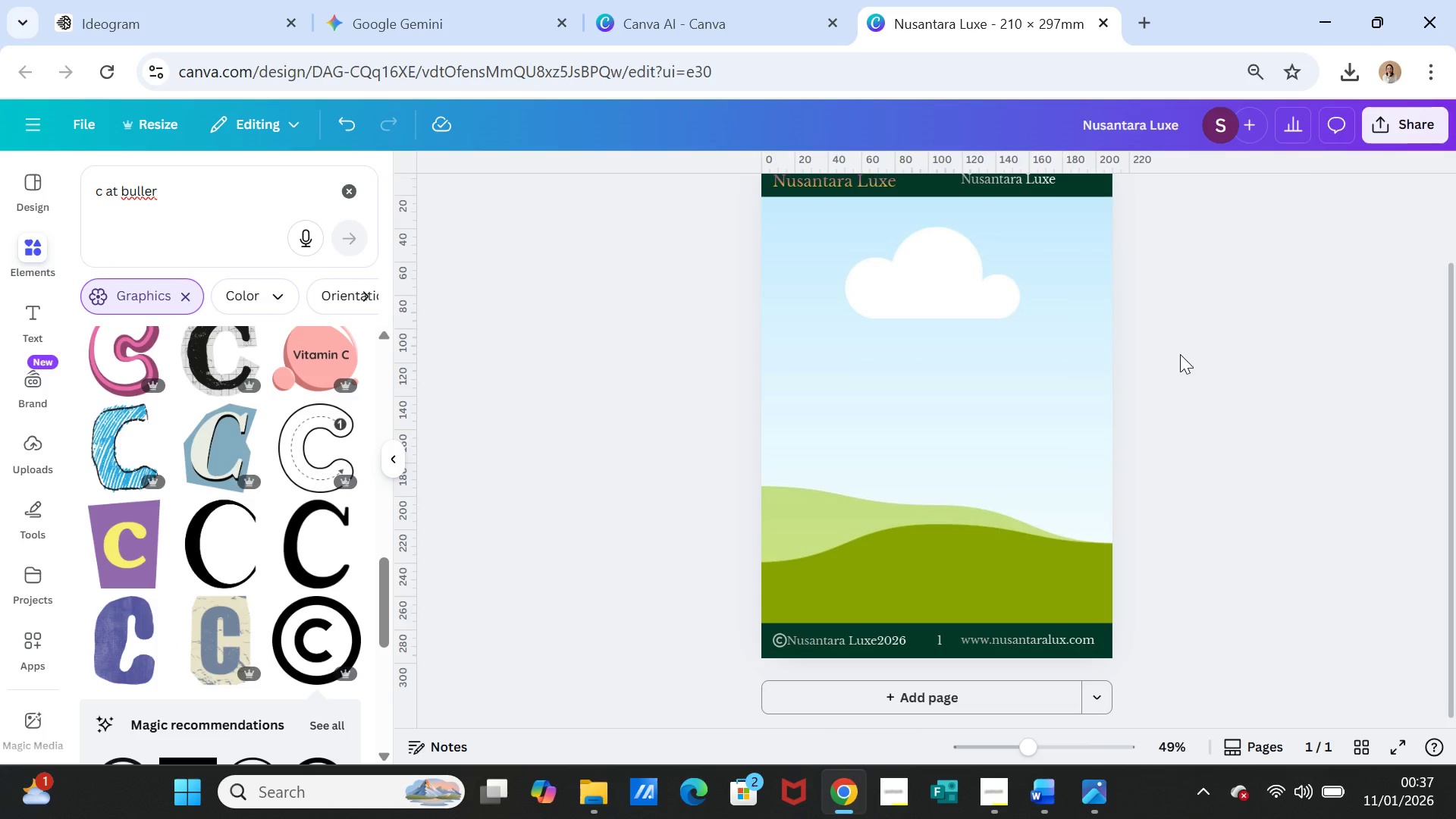 
scroll: coordinate [1182, 353], scroll_direction: up, amount: 1.0
 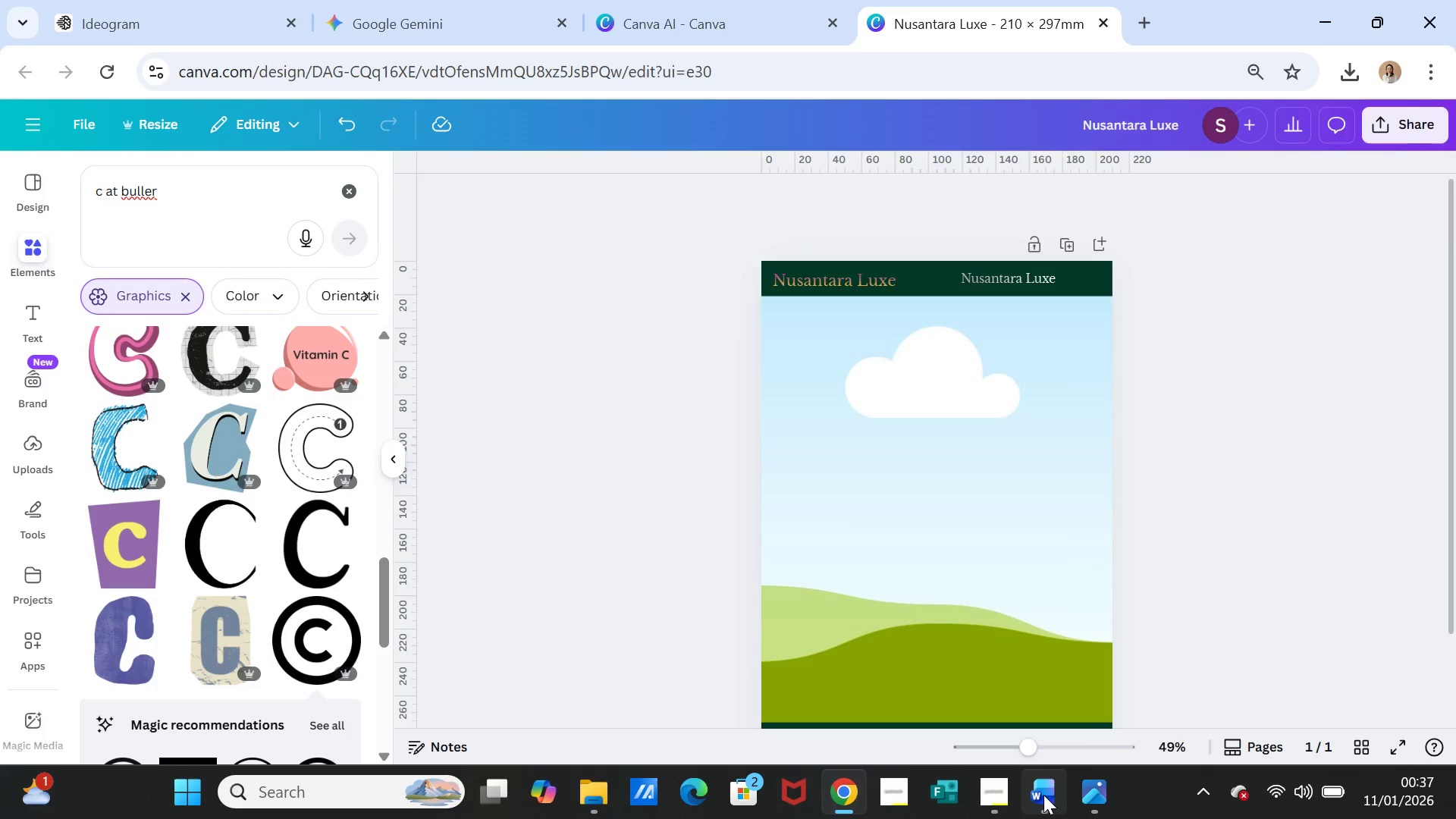 
left_click([1040, 795])
 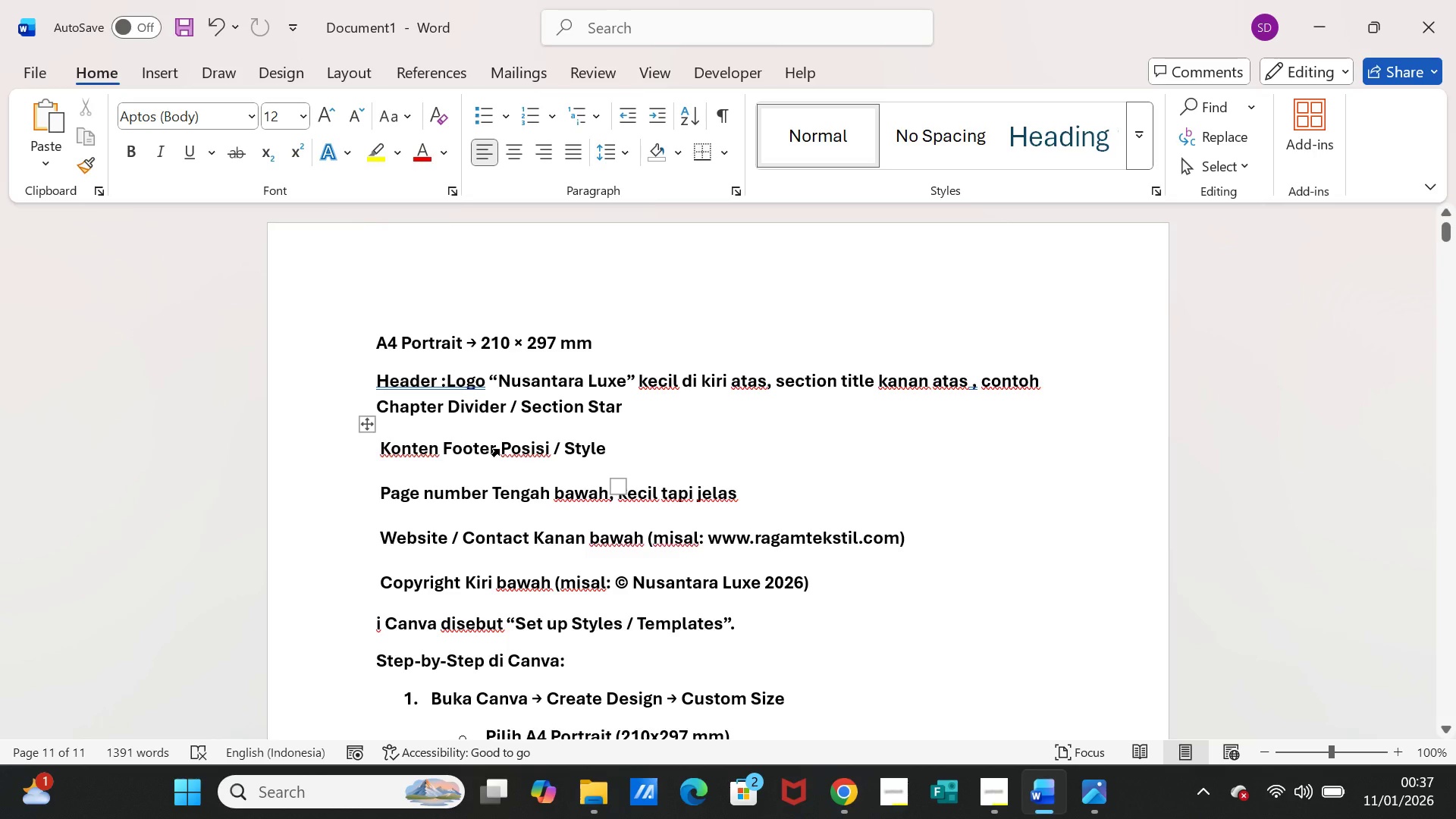 
scroll: coordinate [413, 448], scroll_direction: down, amount: 30.0
 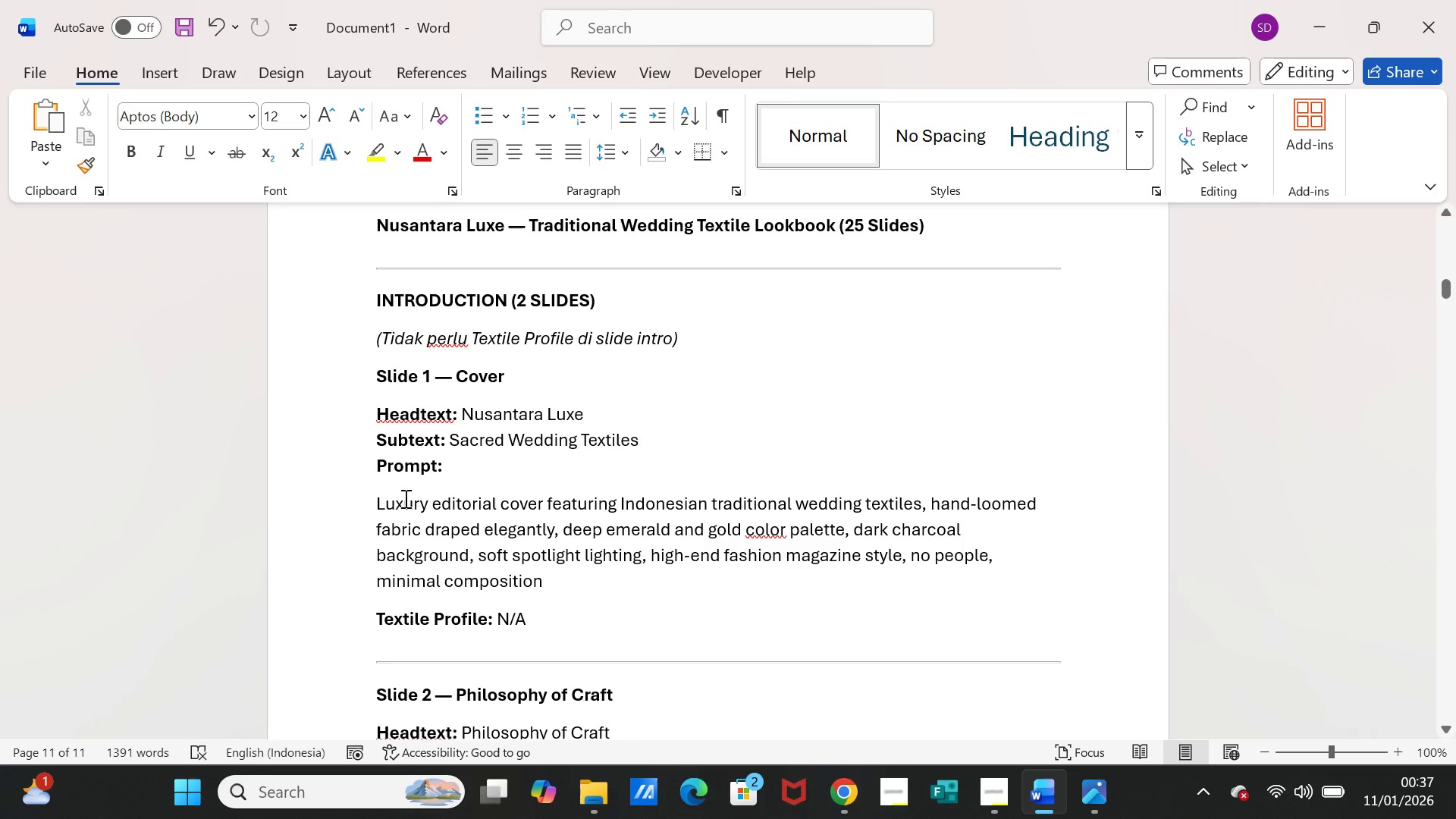 
left_click_drag(start_coordinate=[375, 503], to_coordinate=[514, 579])
 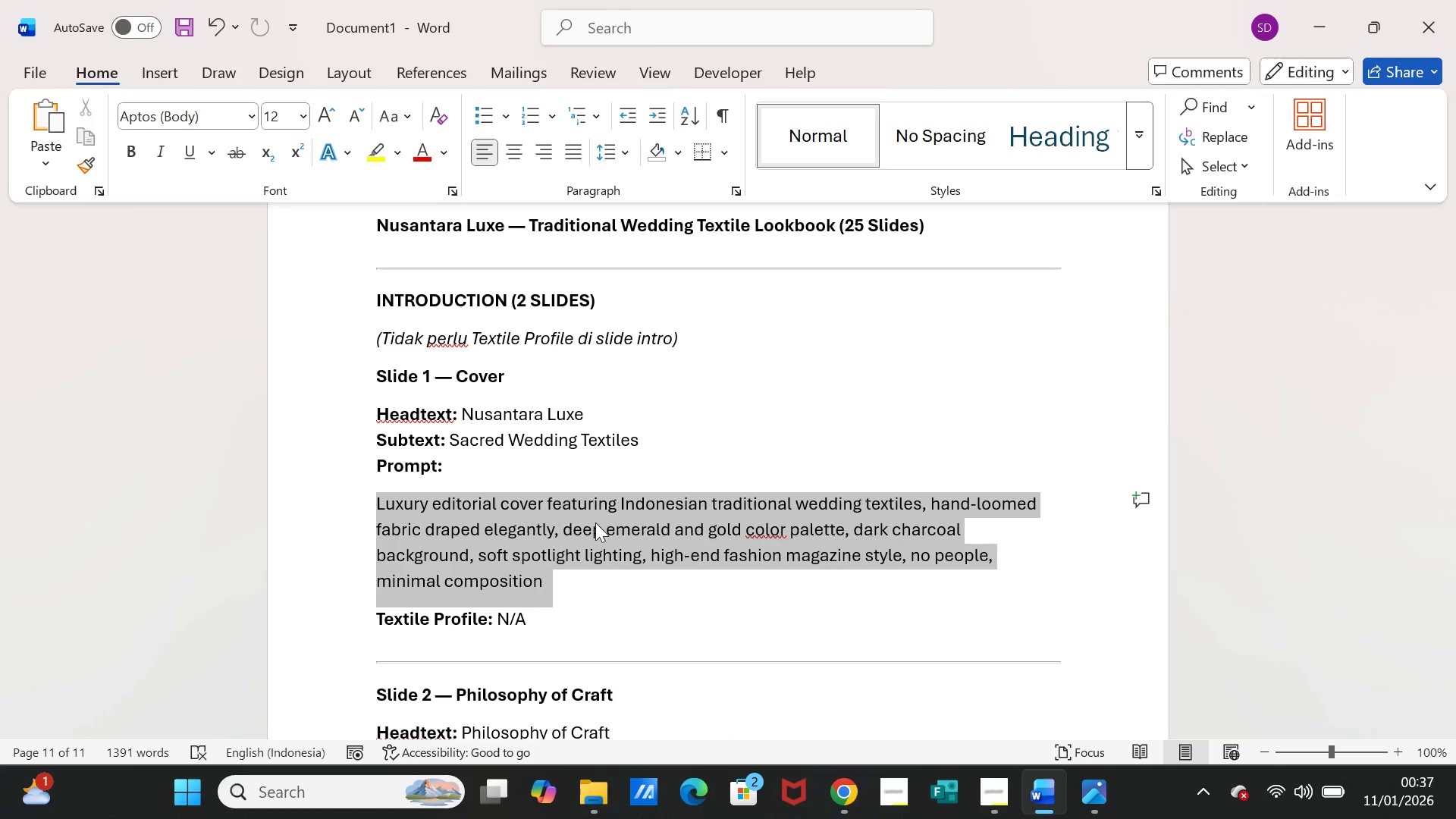 
key(Control+C)
 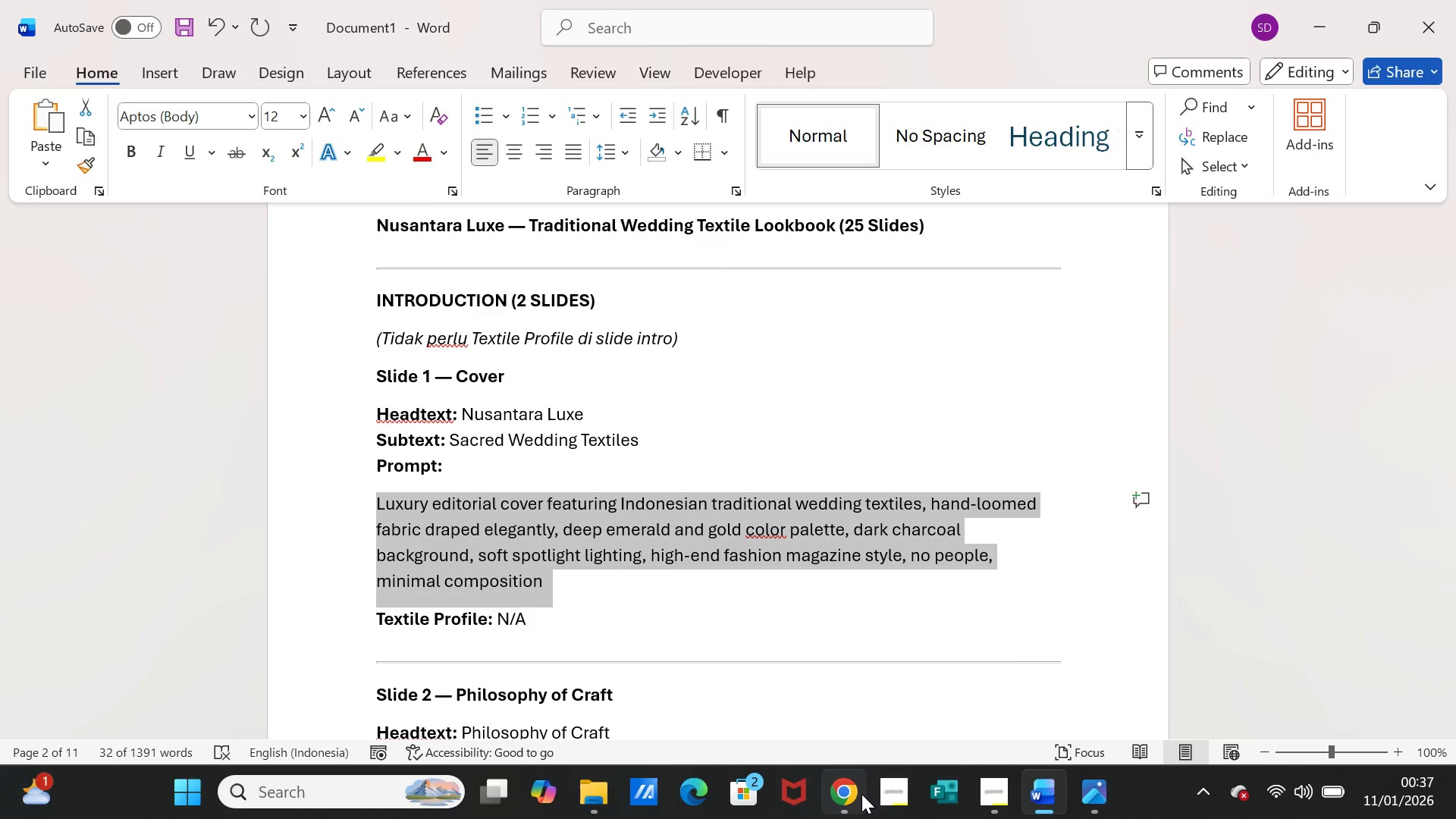 
left_click([843, 788])
 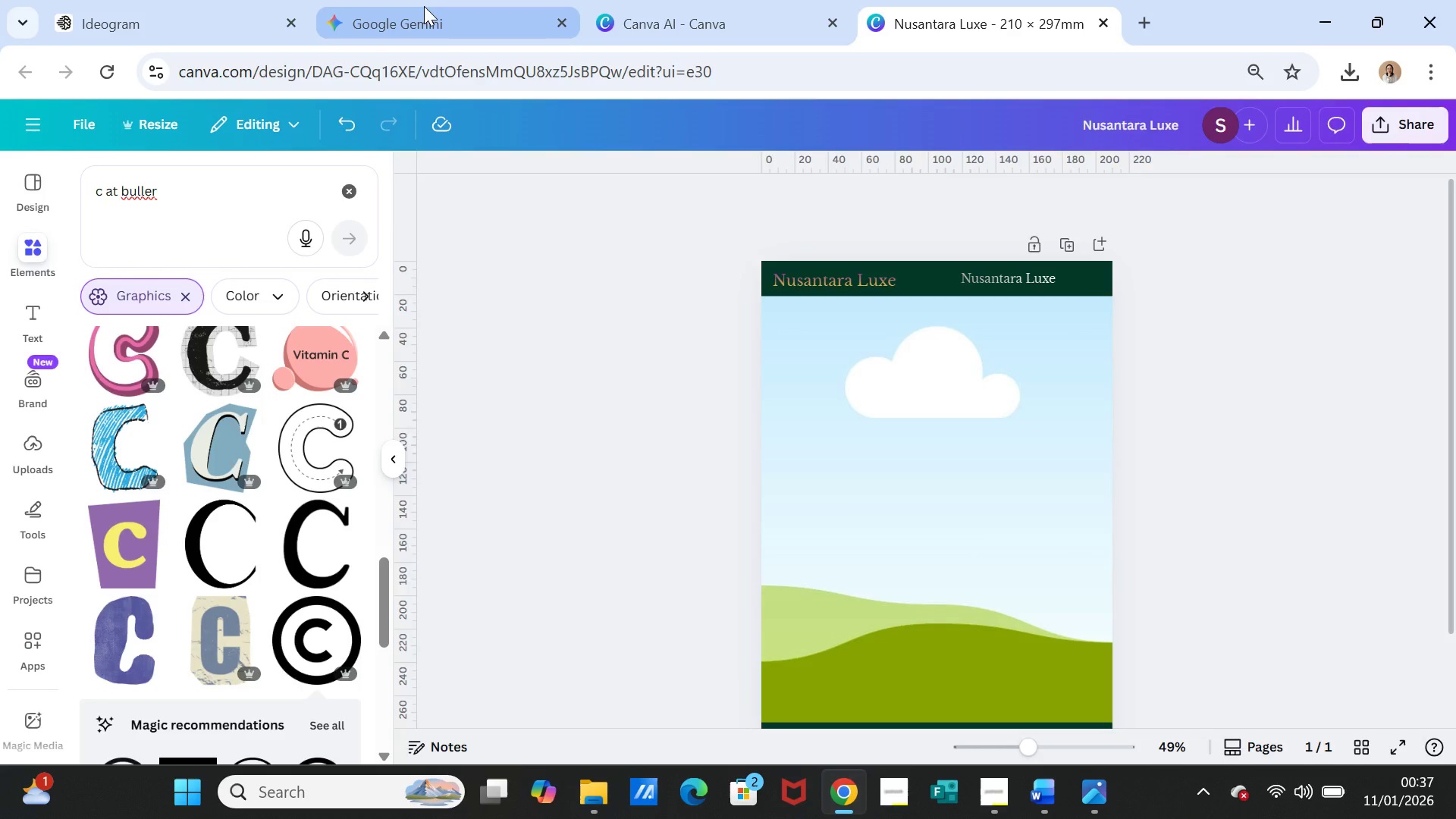 
left_click([424, 6])
 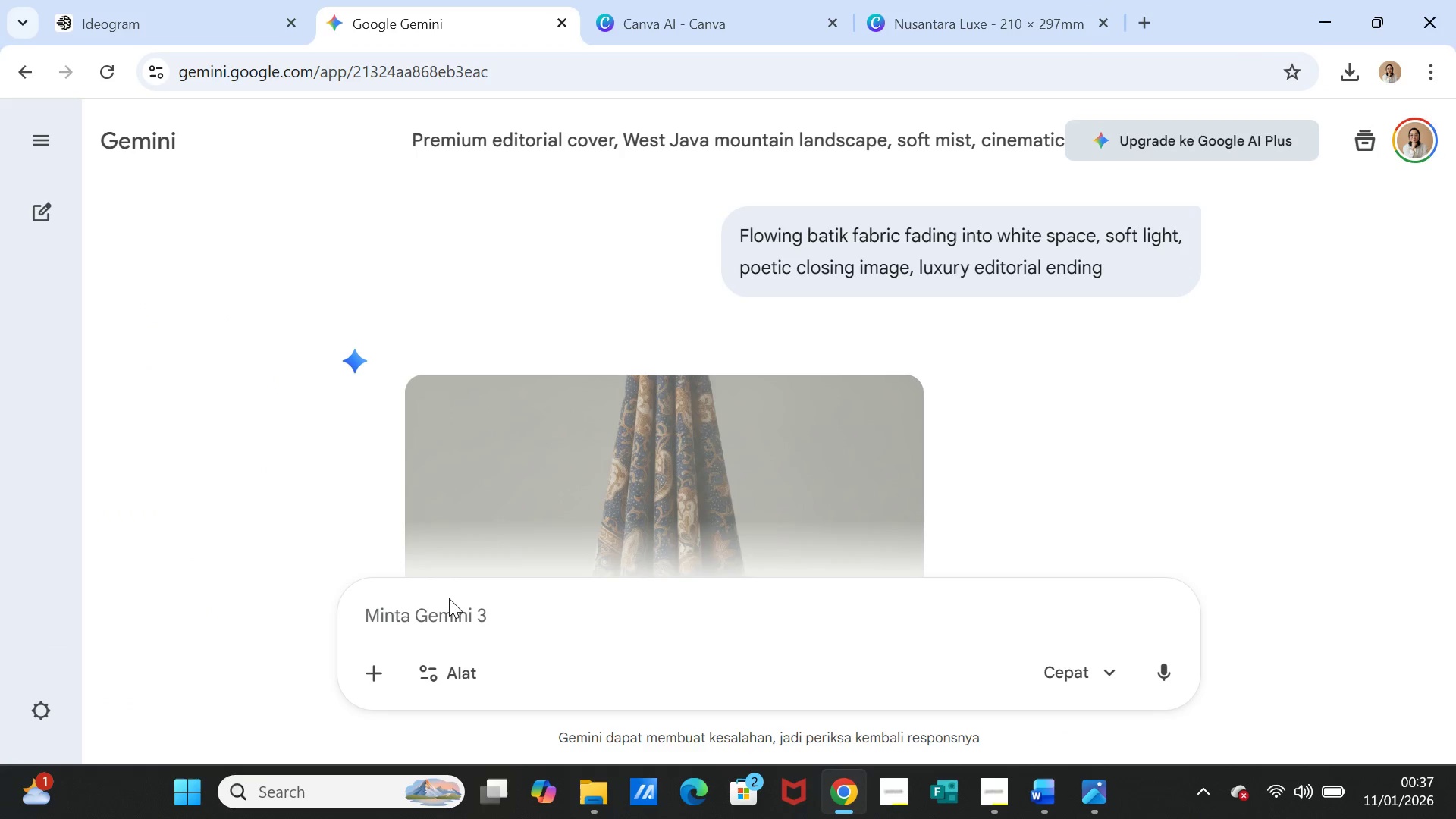 
left_click([446, 608])
 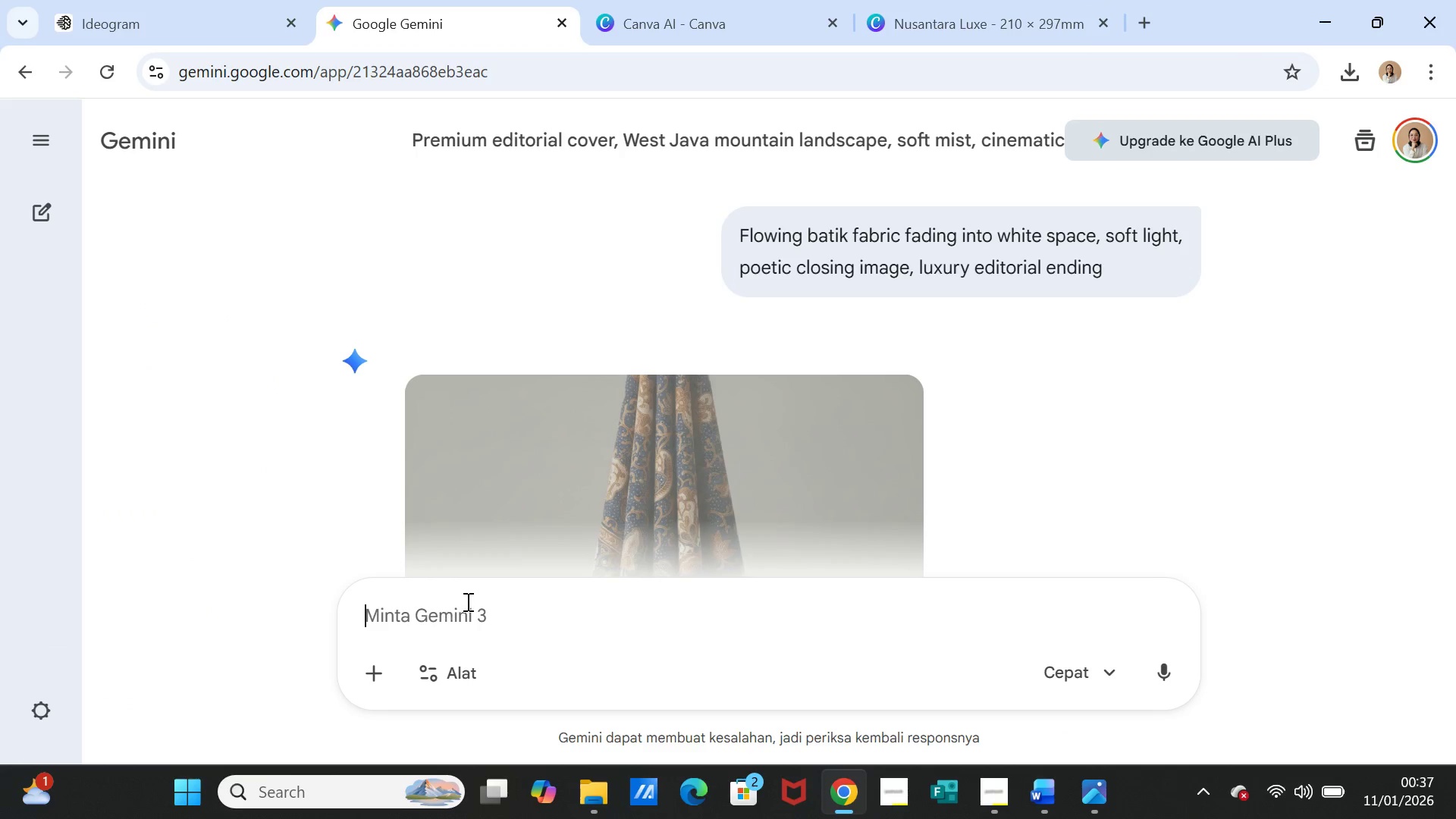 
key(Control+ControlLeft)
 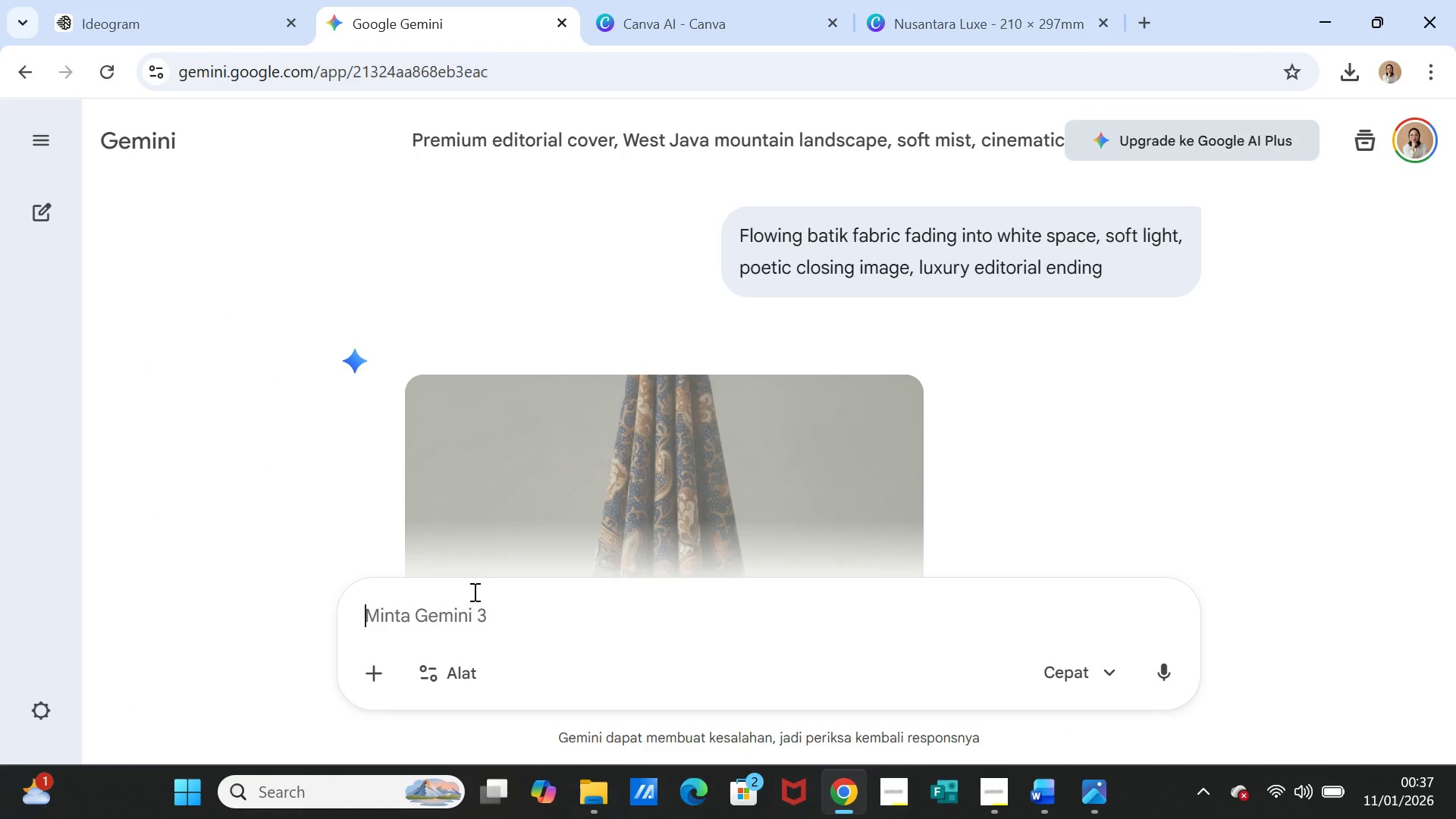 
key(Control+V)
 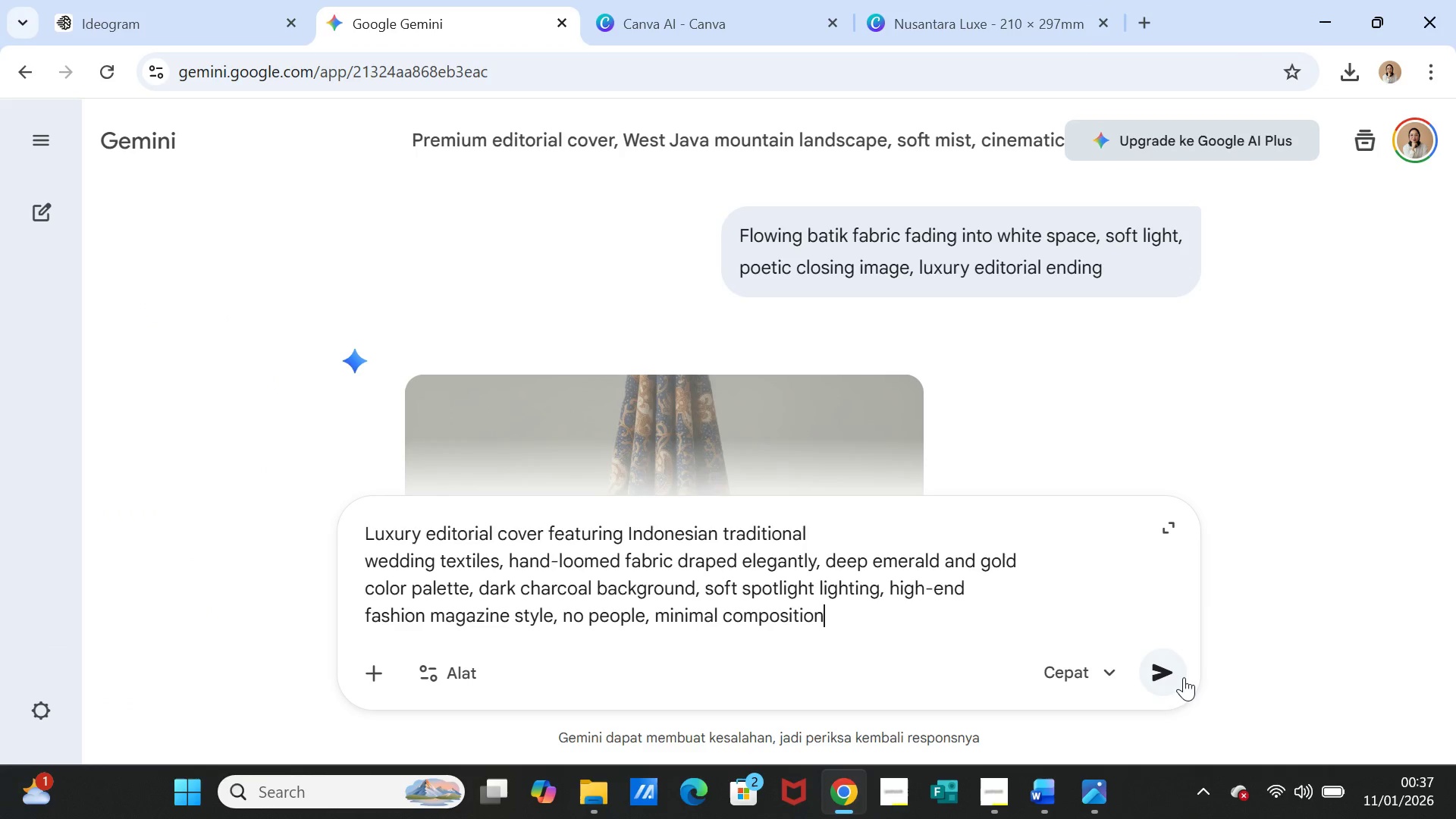 
left_click([1171, 672])
 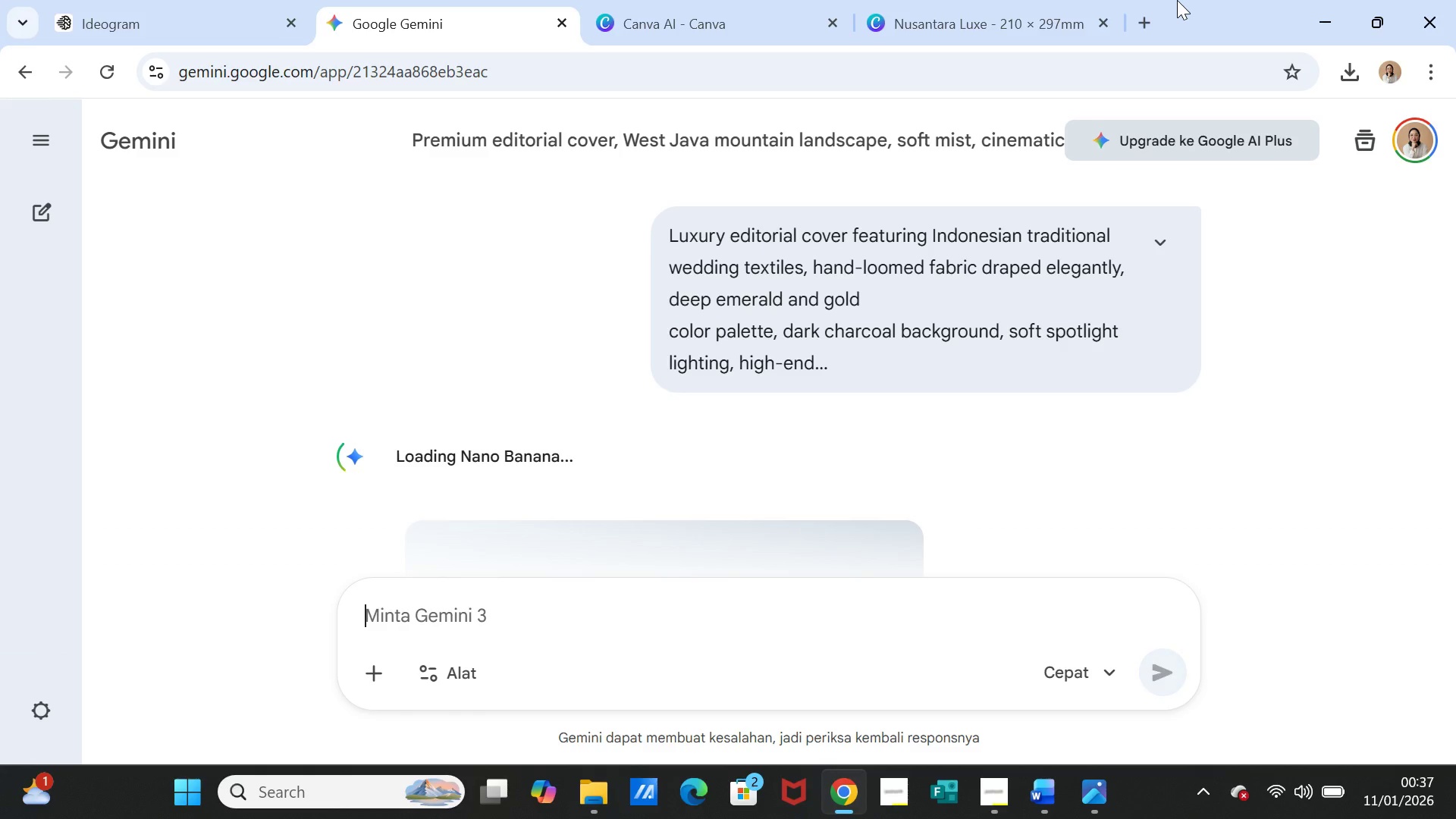 
wait(19.45)
 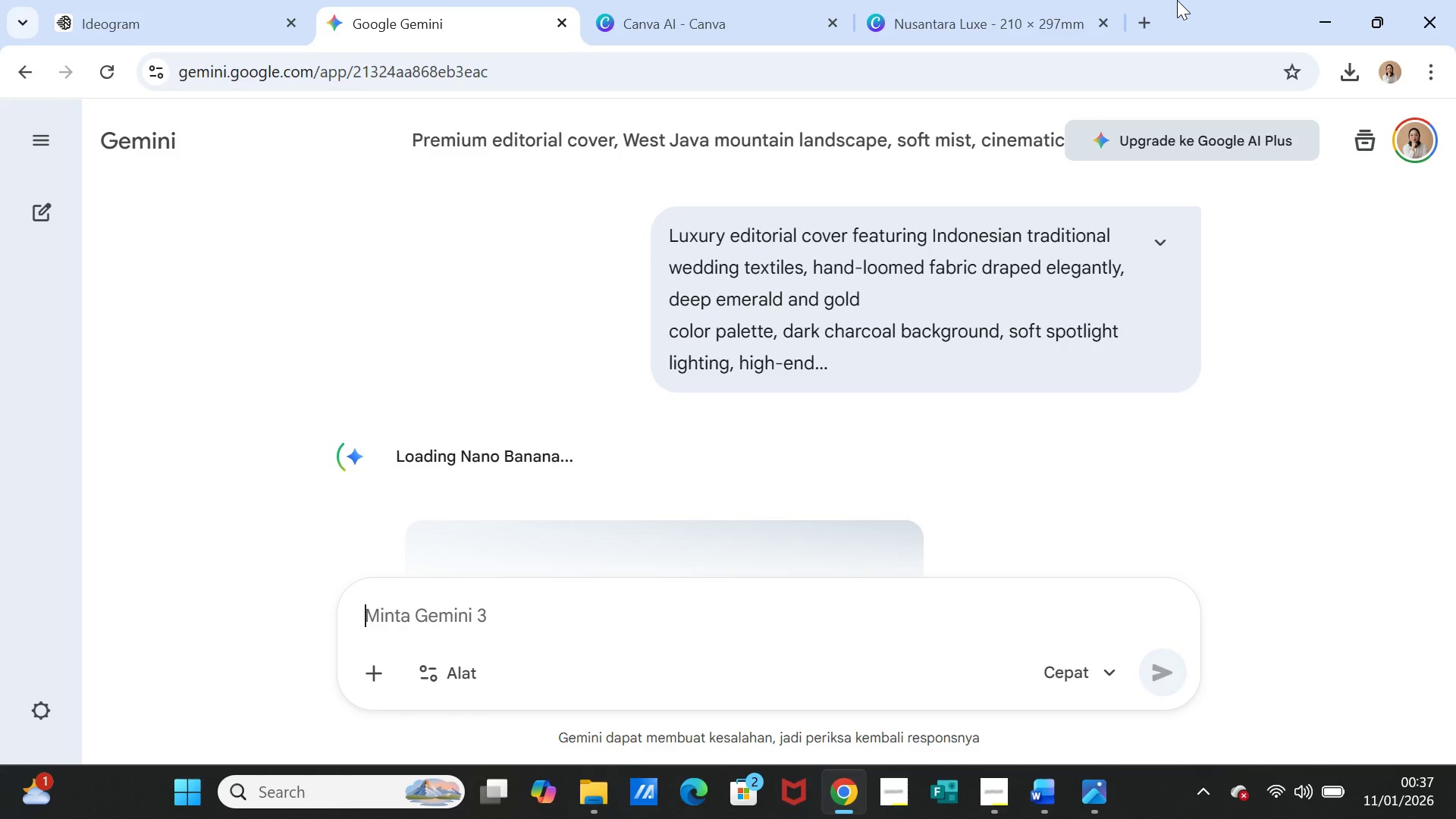 
scroll: coordinate [1060, 450], scroll_direction: down, amount: 2.0
 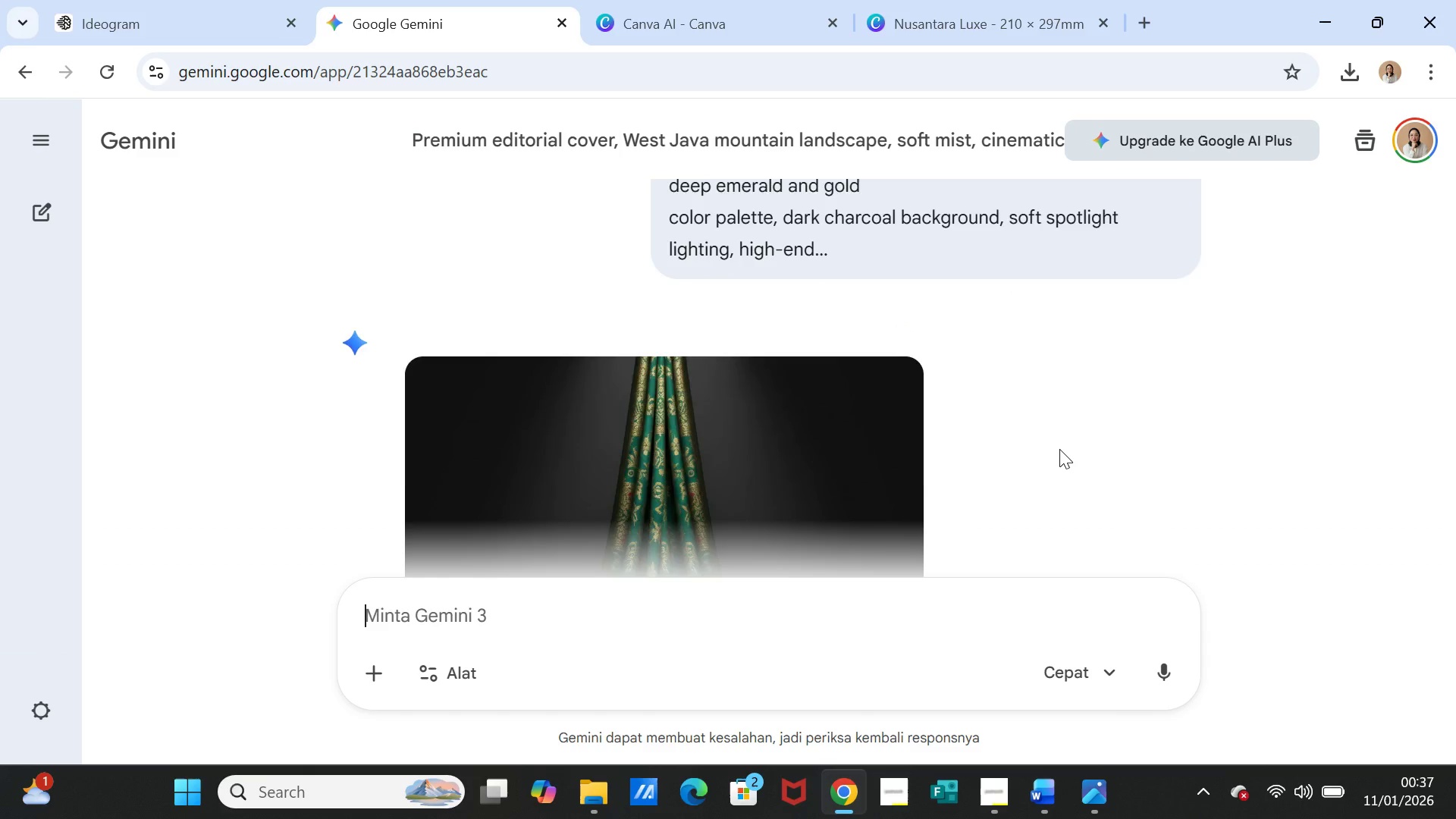 
scroll: coordinate [1059, 449], scroll_direction: up, amount: 2.0
 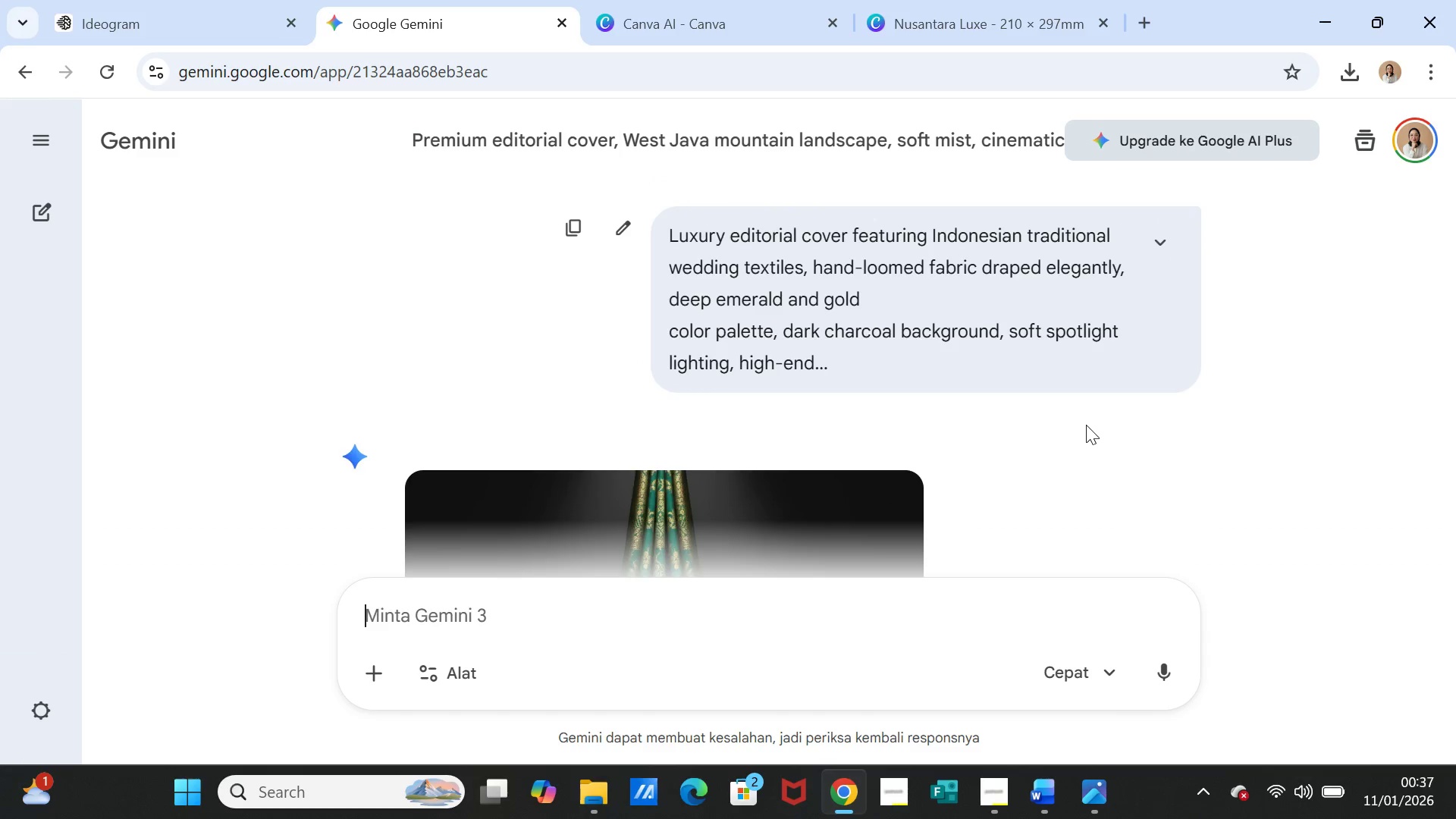 
scroll: coordinate [1082, 422], scroll_direction: down, amount: 3.0
 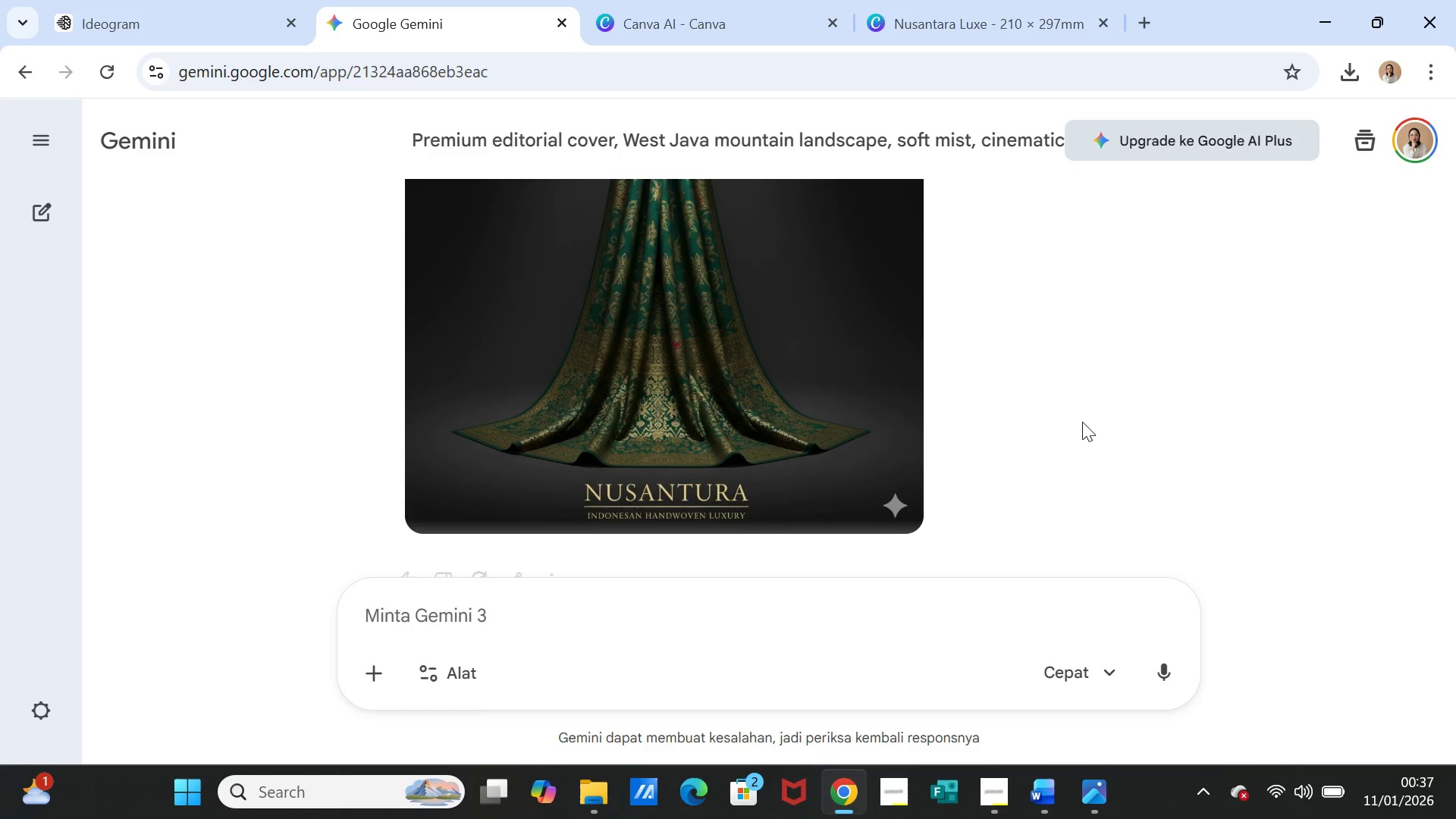 
scroll: coordinate [960, 333], scroll_direction: up, amount: 2.0
 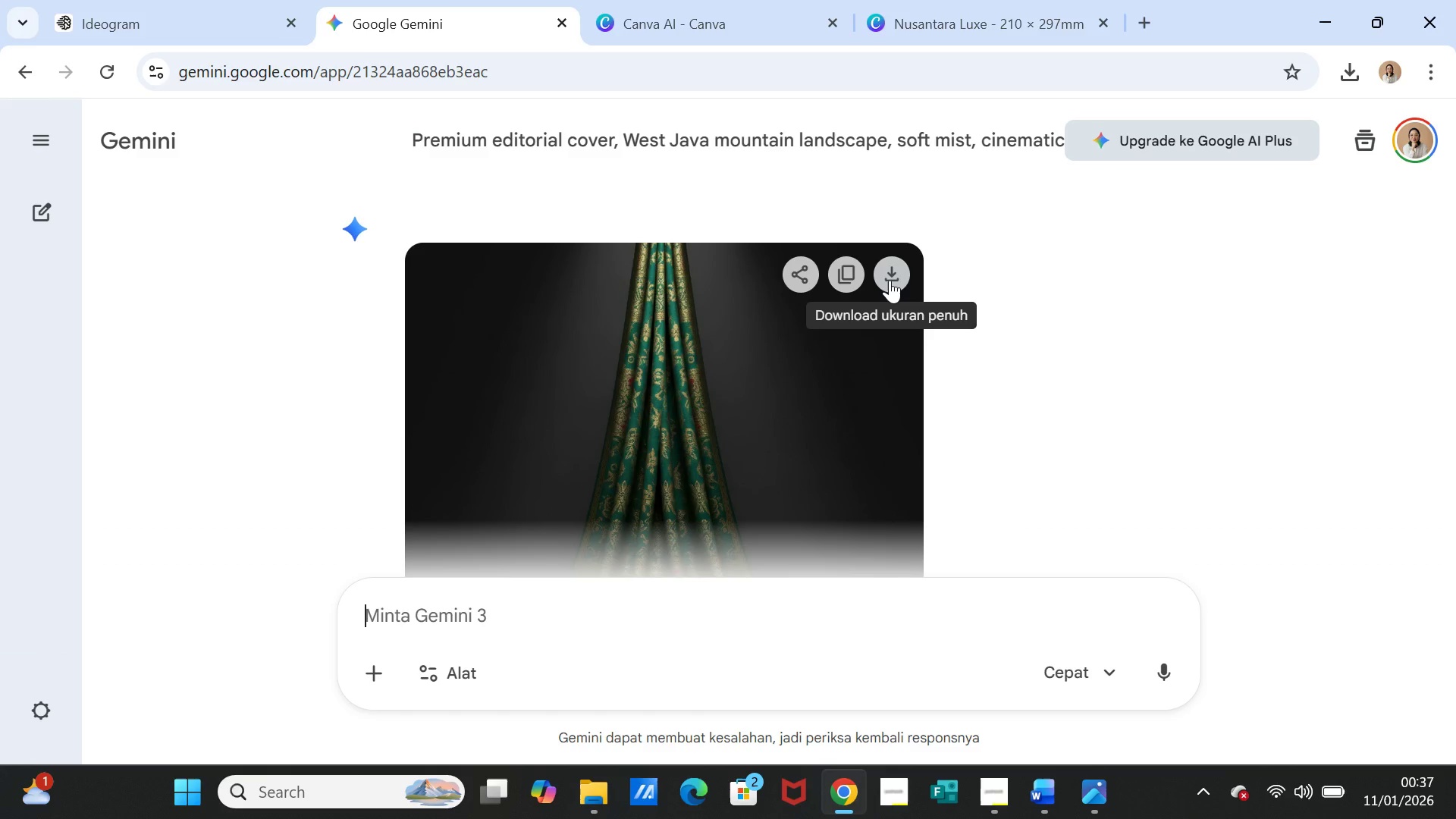 
left_click([890, 280])
 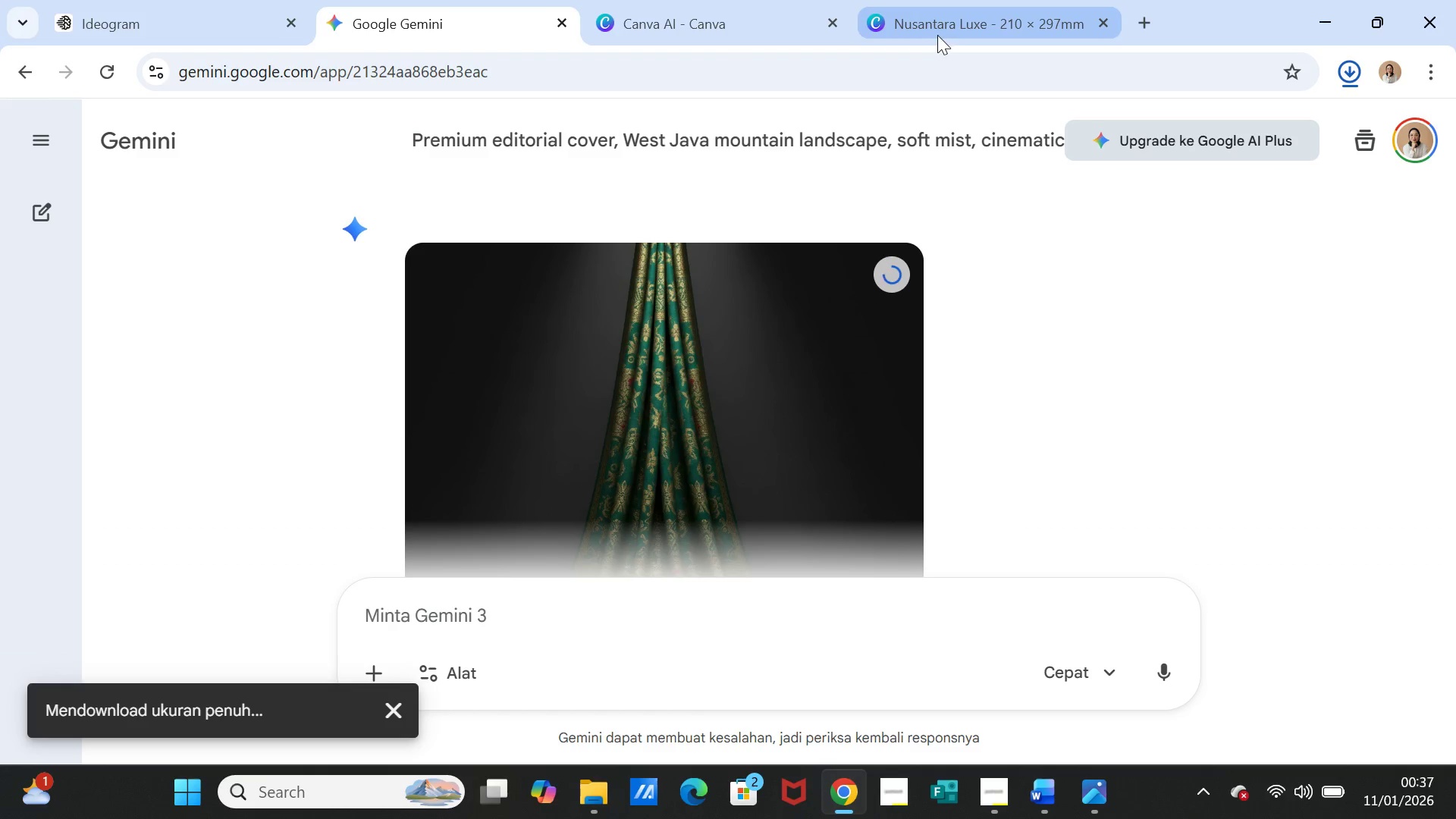 
left_click([946, 13])
 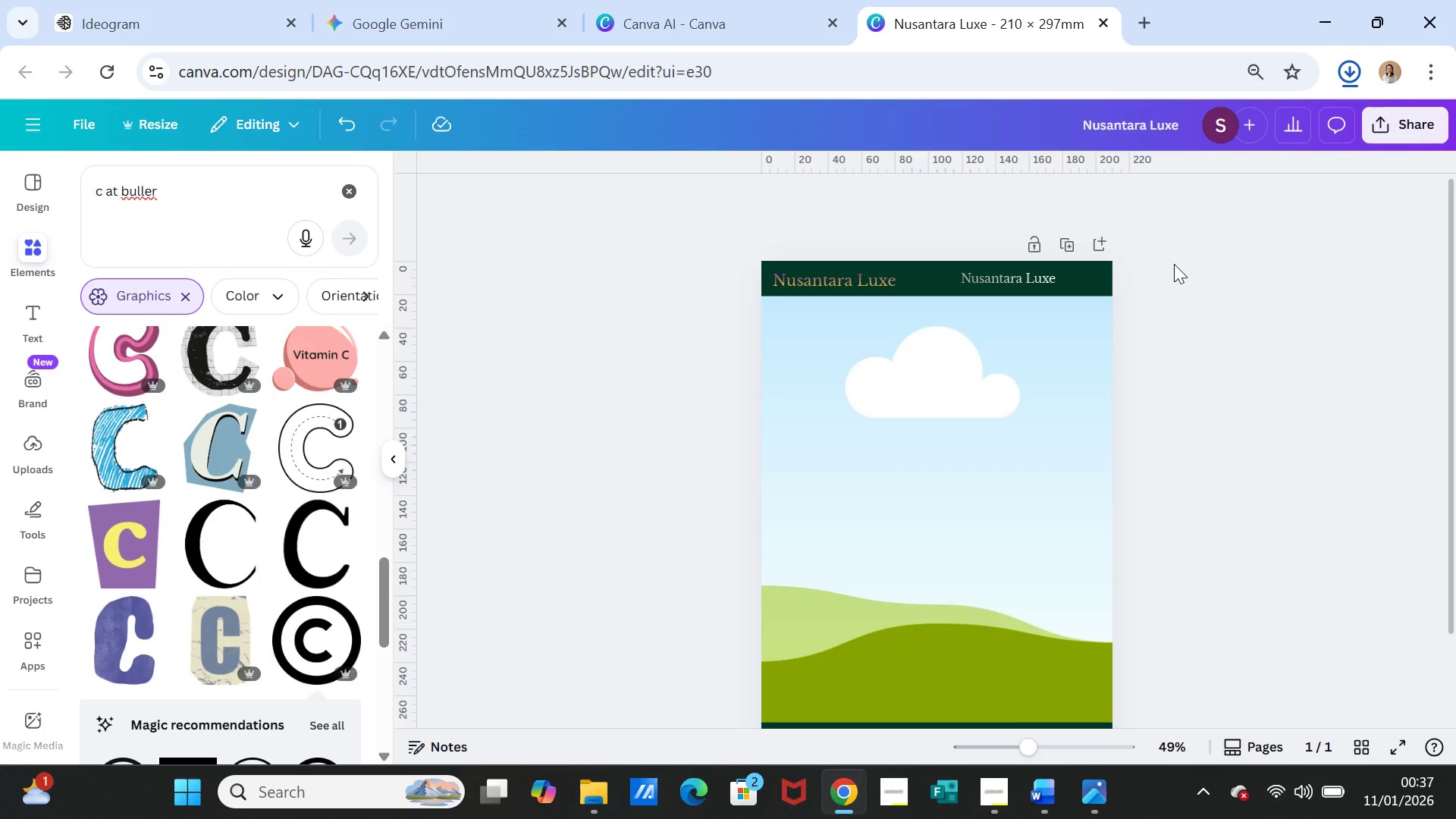 
scroll: coordinate [1178, 286], scroll_direction: down, amount: 1.0
 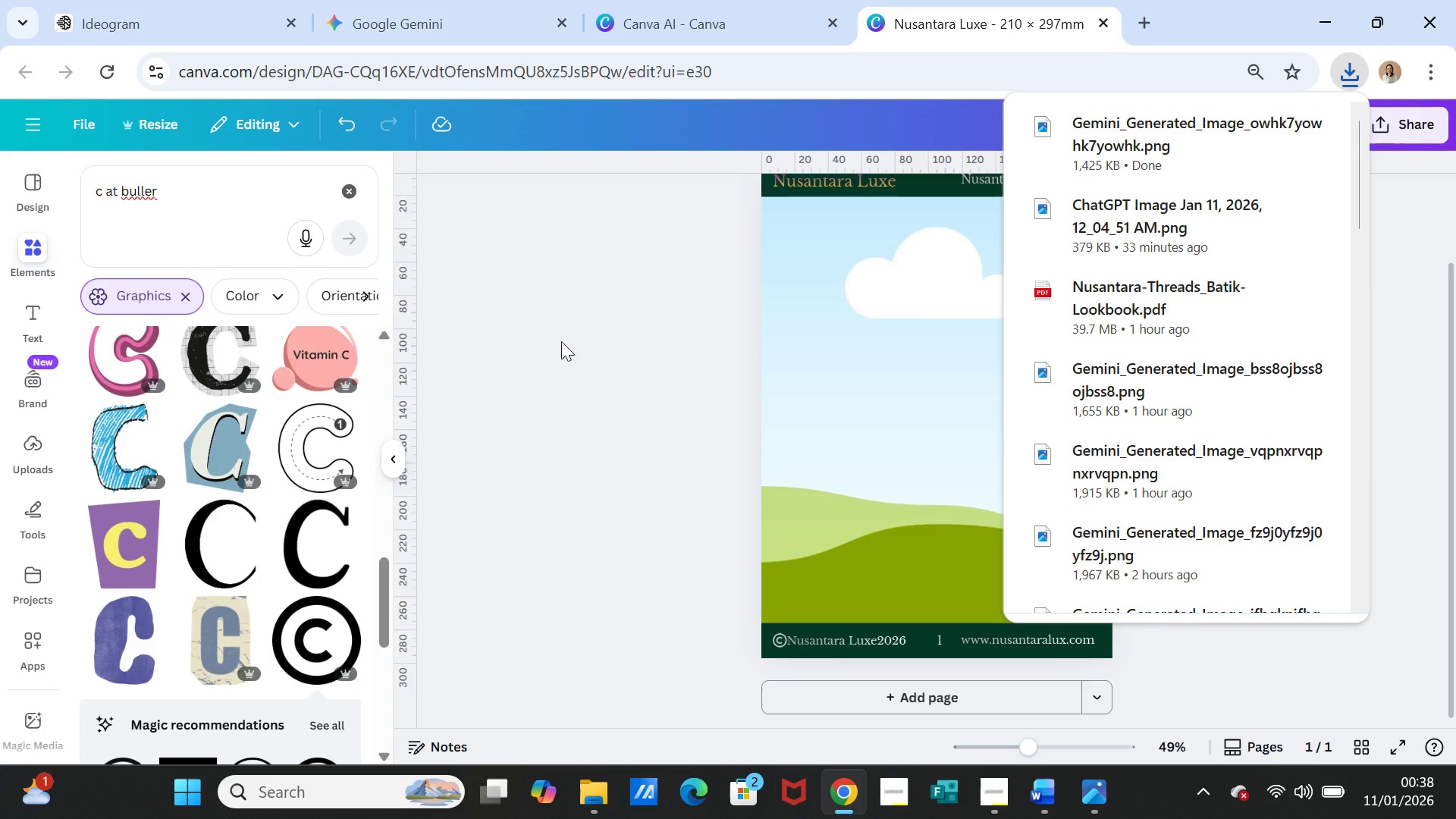 
scroll: coordinate [664, 272], scroll_direction: up, amount: 1.0
 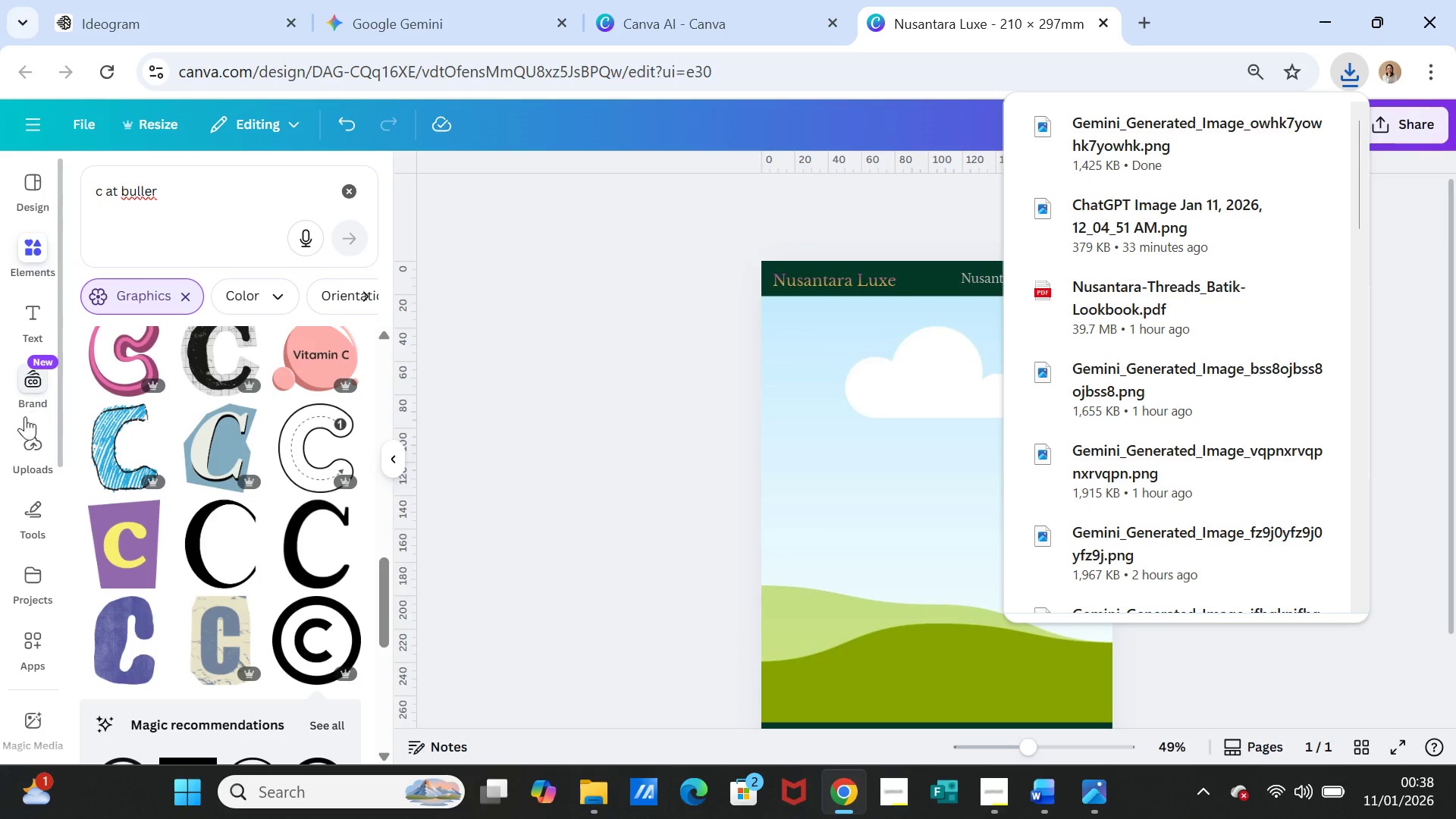 
left_click([27, 451])
 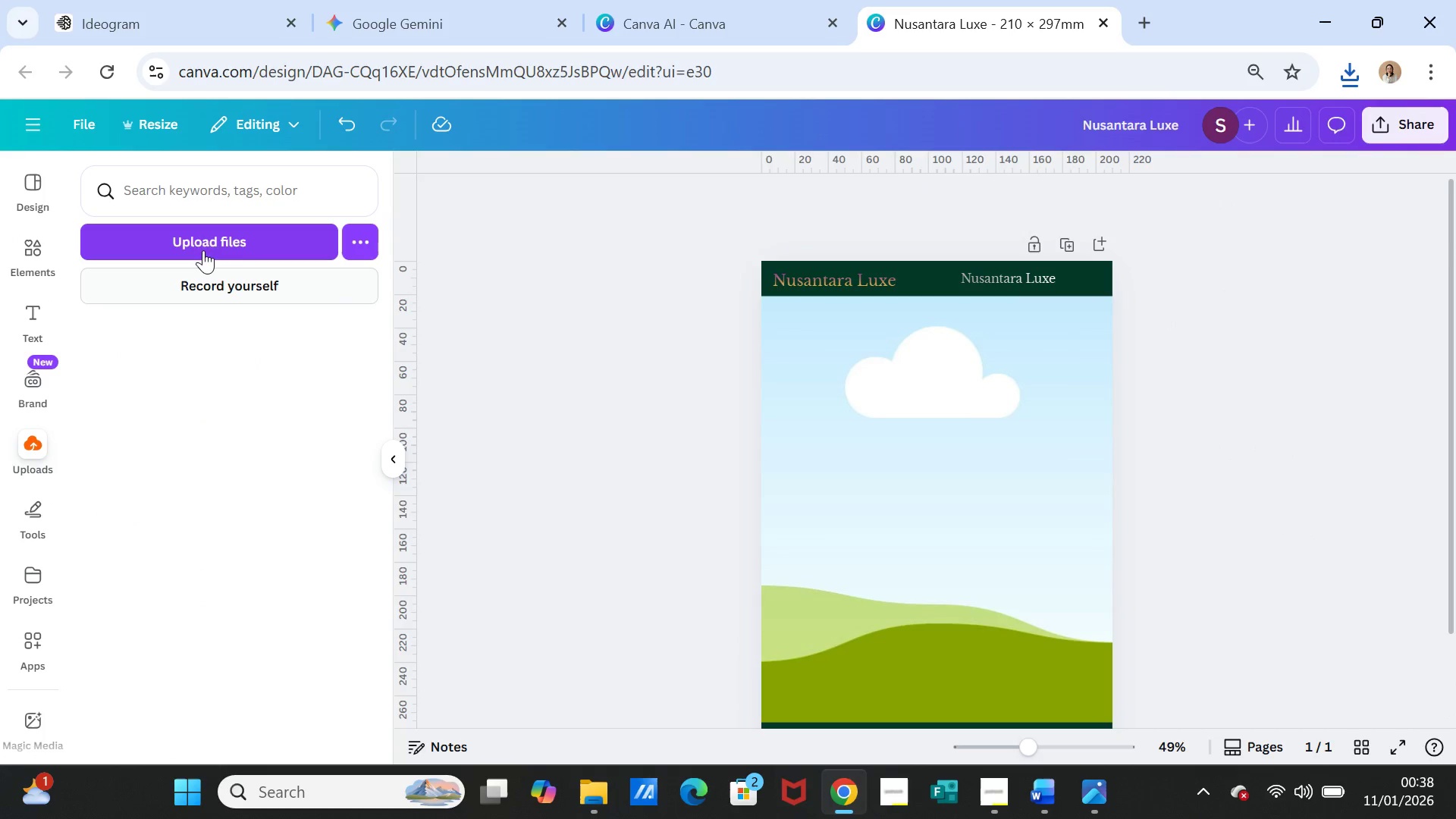 
left_click([205, 239])
 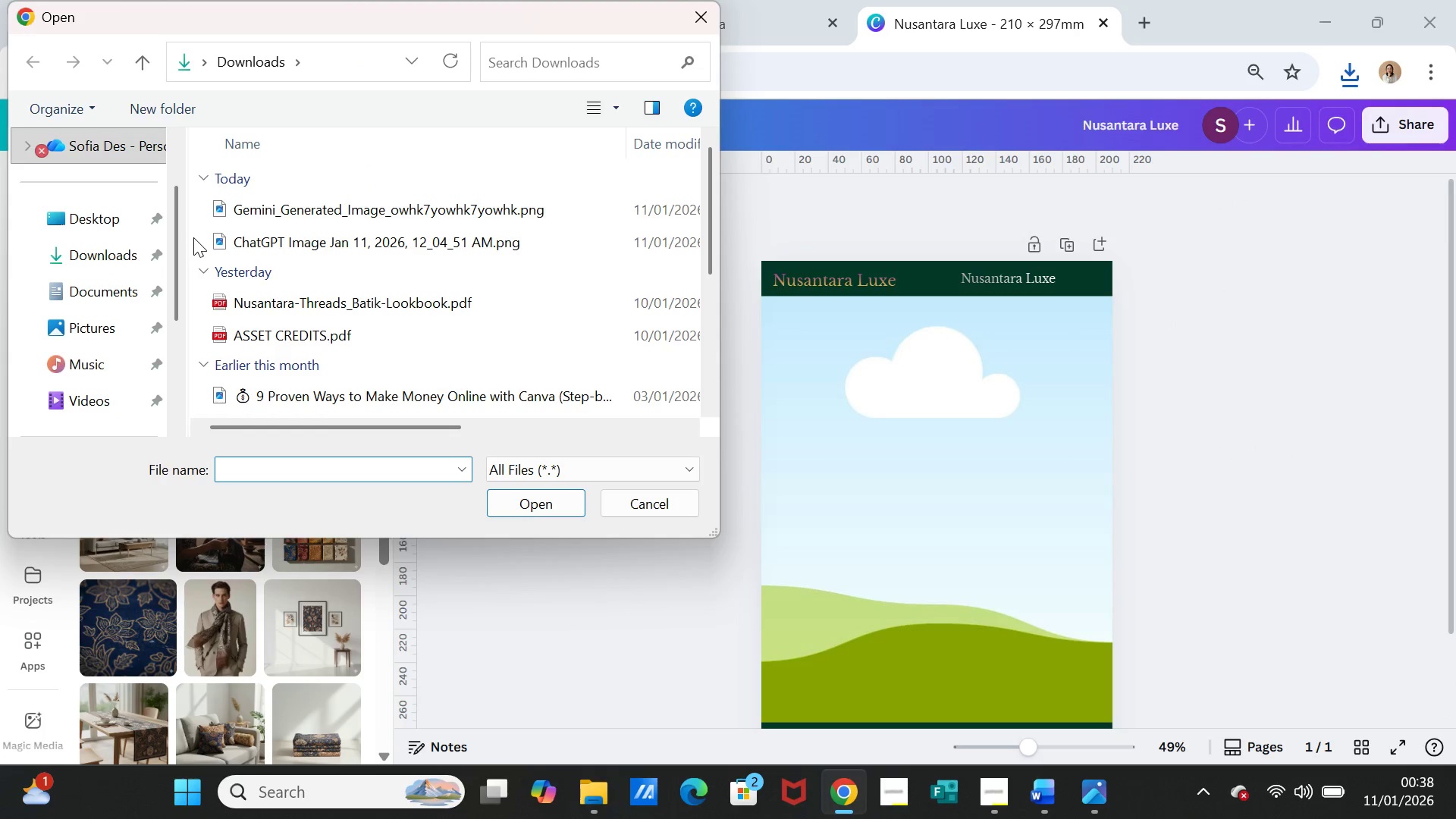 
left_click([273, 212])
 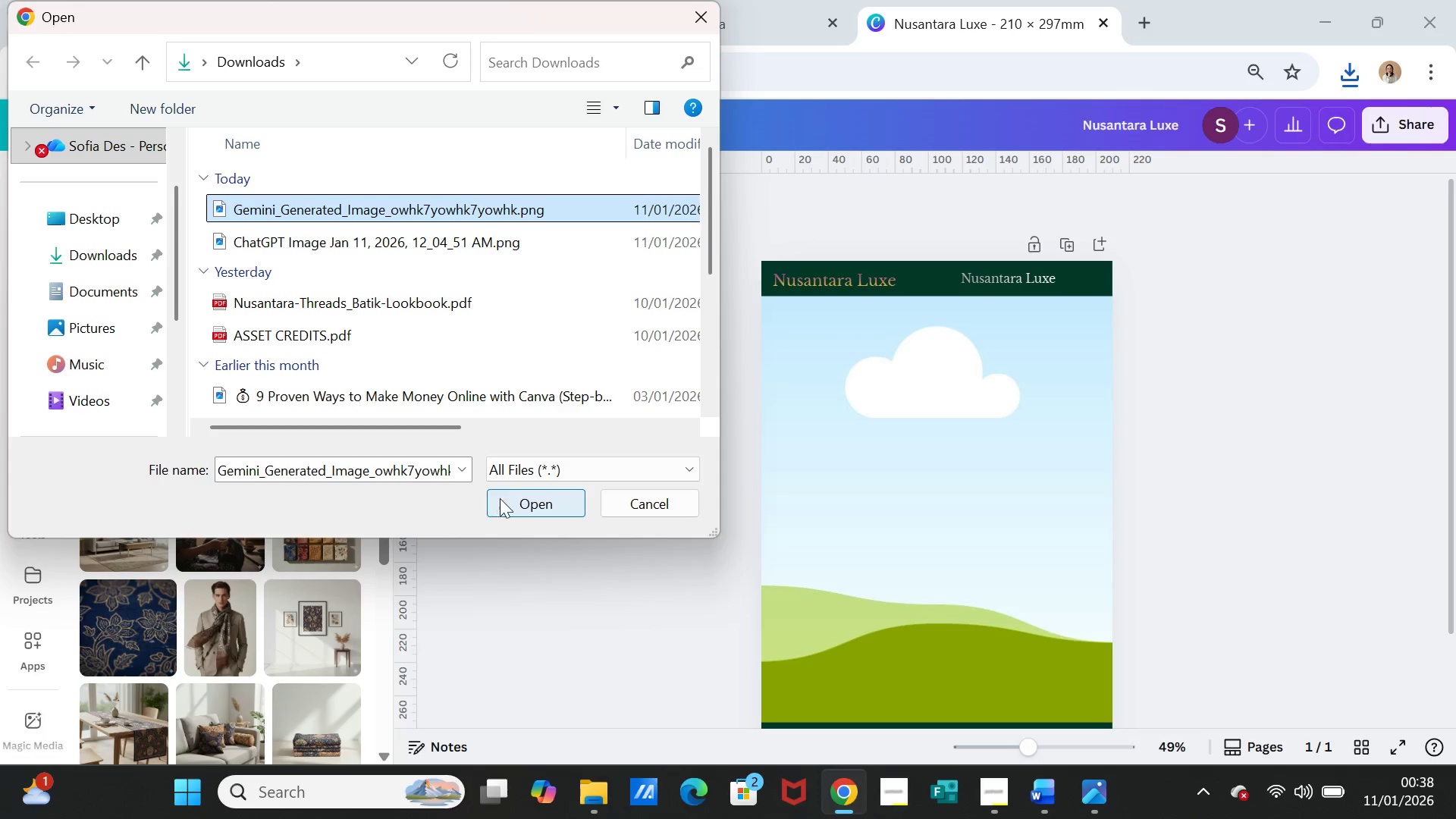 
left_click([501, 499])
 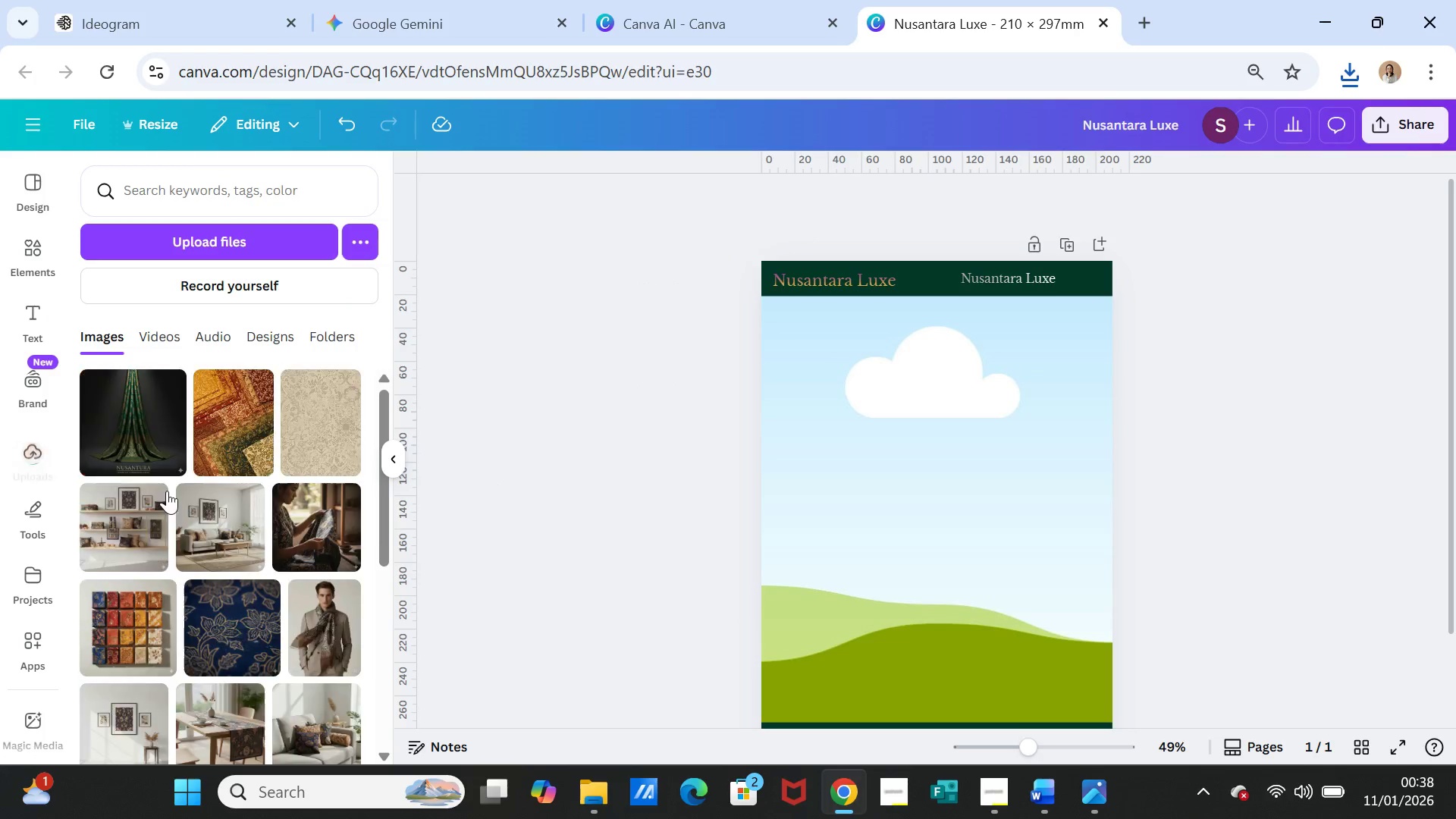 
left_click([130, 418])
 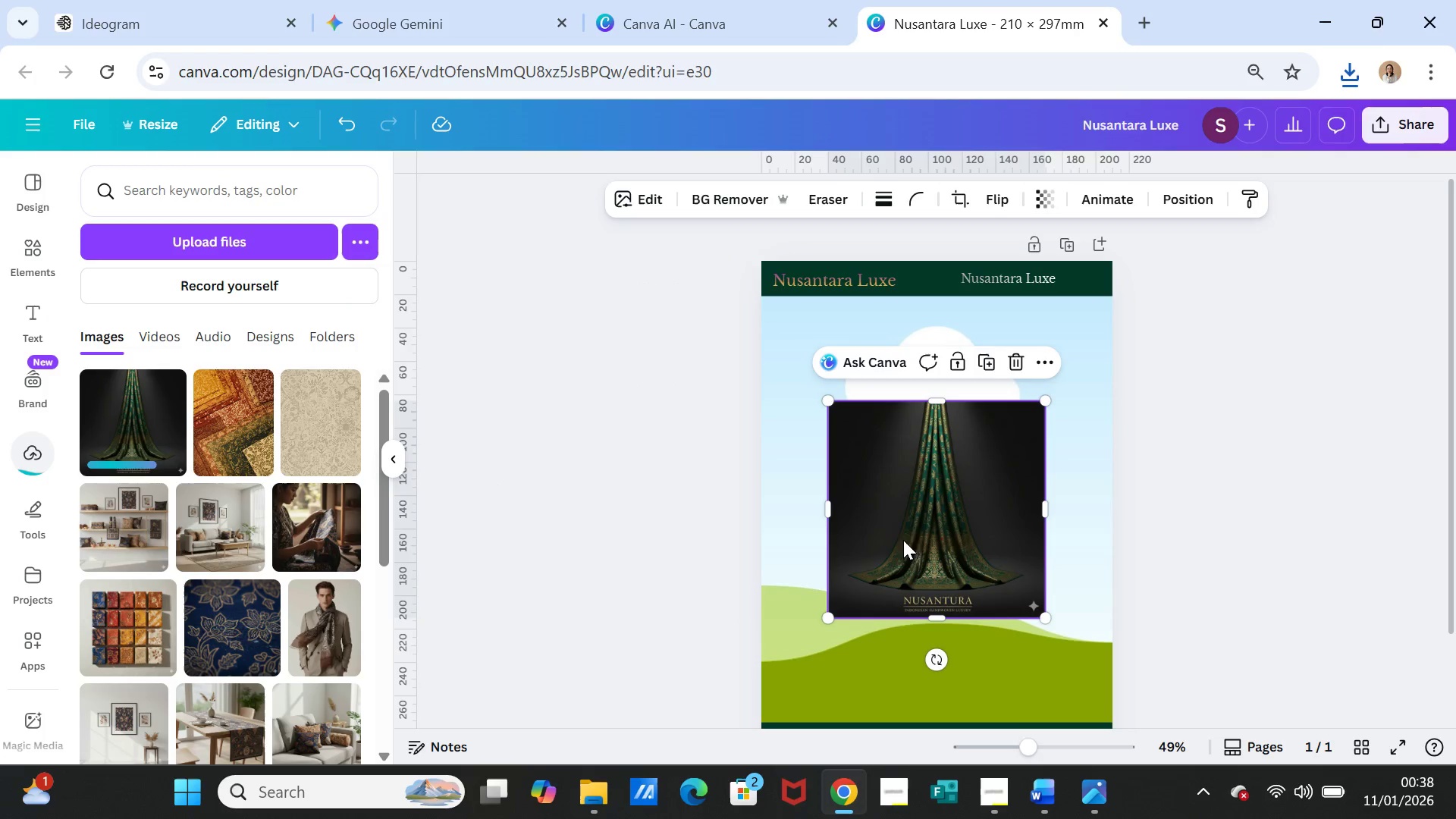 
left_click_drag(start_coordinate=[921, 522], to_coordinate=[921, 505])
 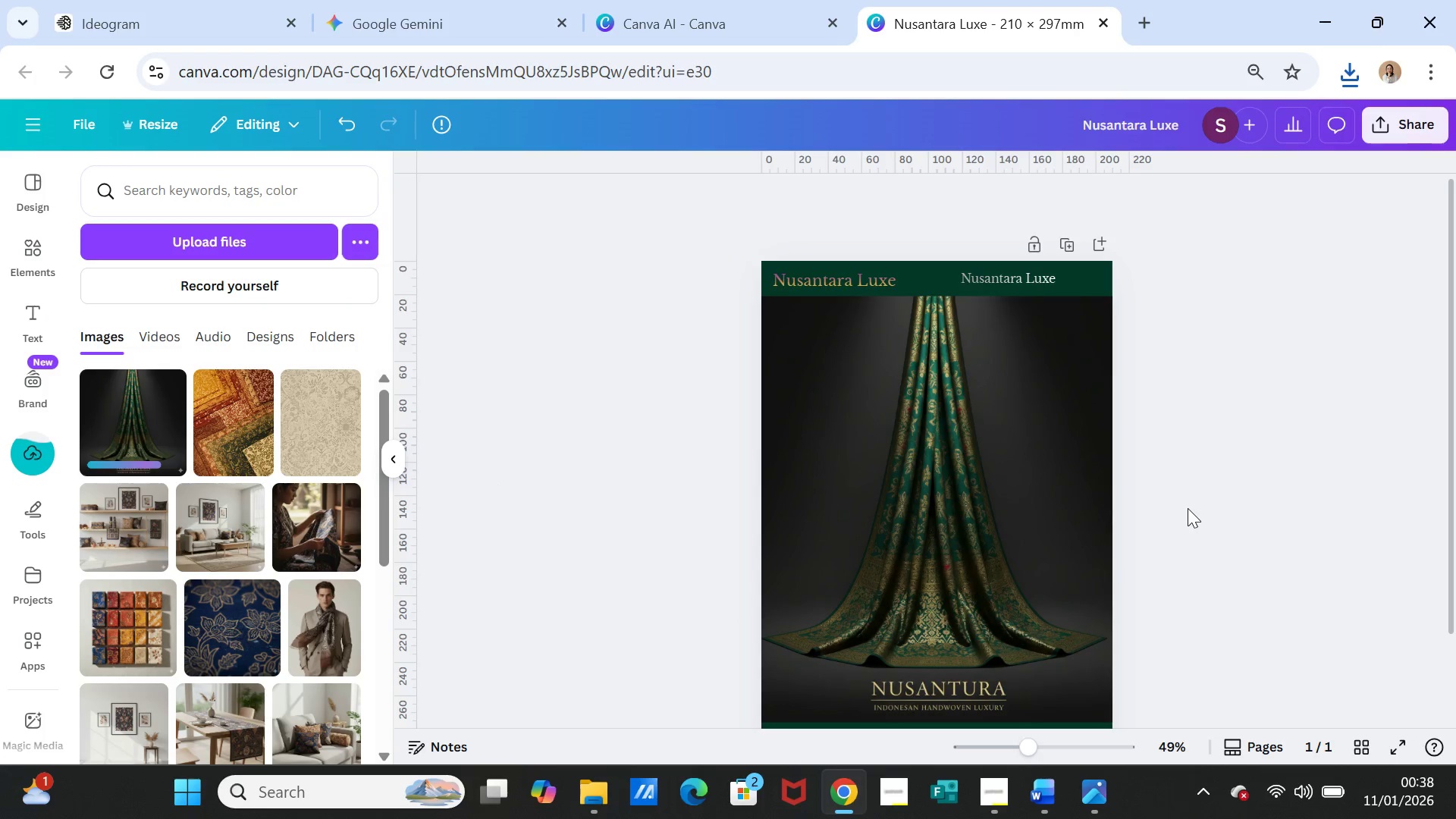 
left_click([1188, 508])
 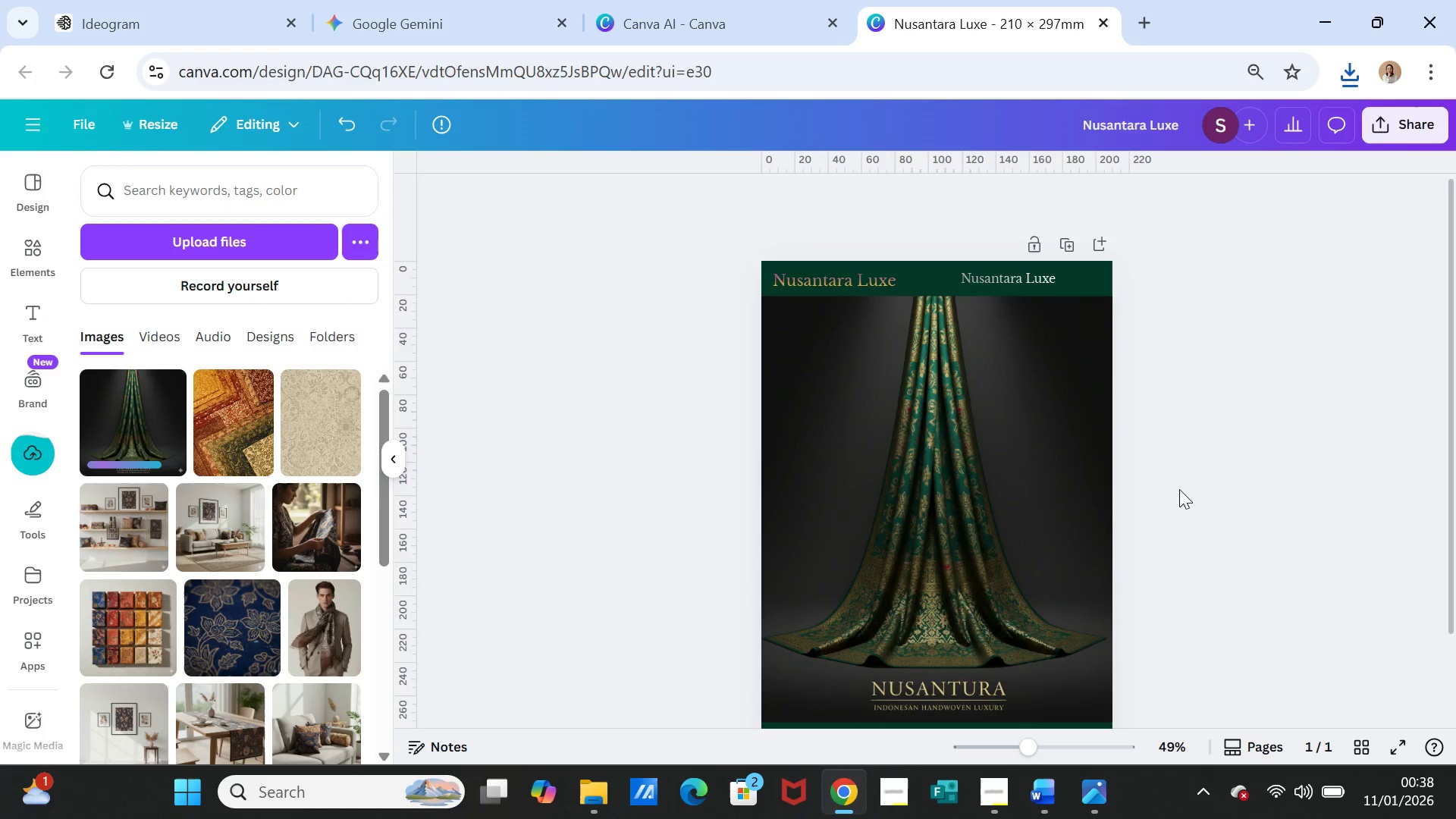 
scroll: coordinate [1169, 499], scroll_direction: down, amount: 1.0
 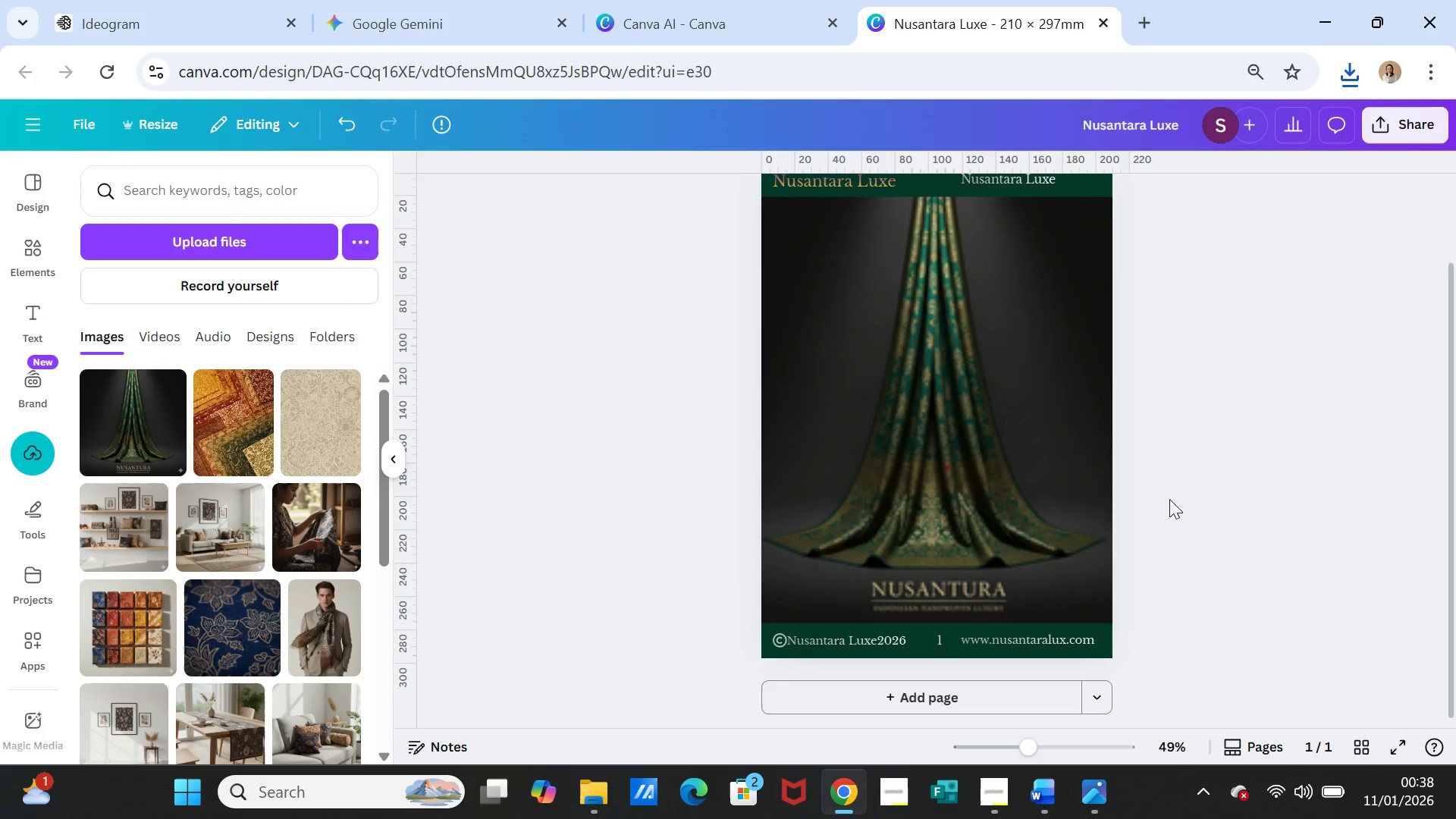 
scroll: coordinate [1169, 499], scroll_direction: up, amount: 1.0
 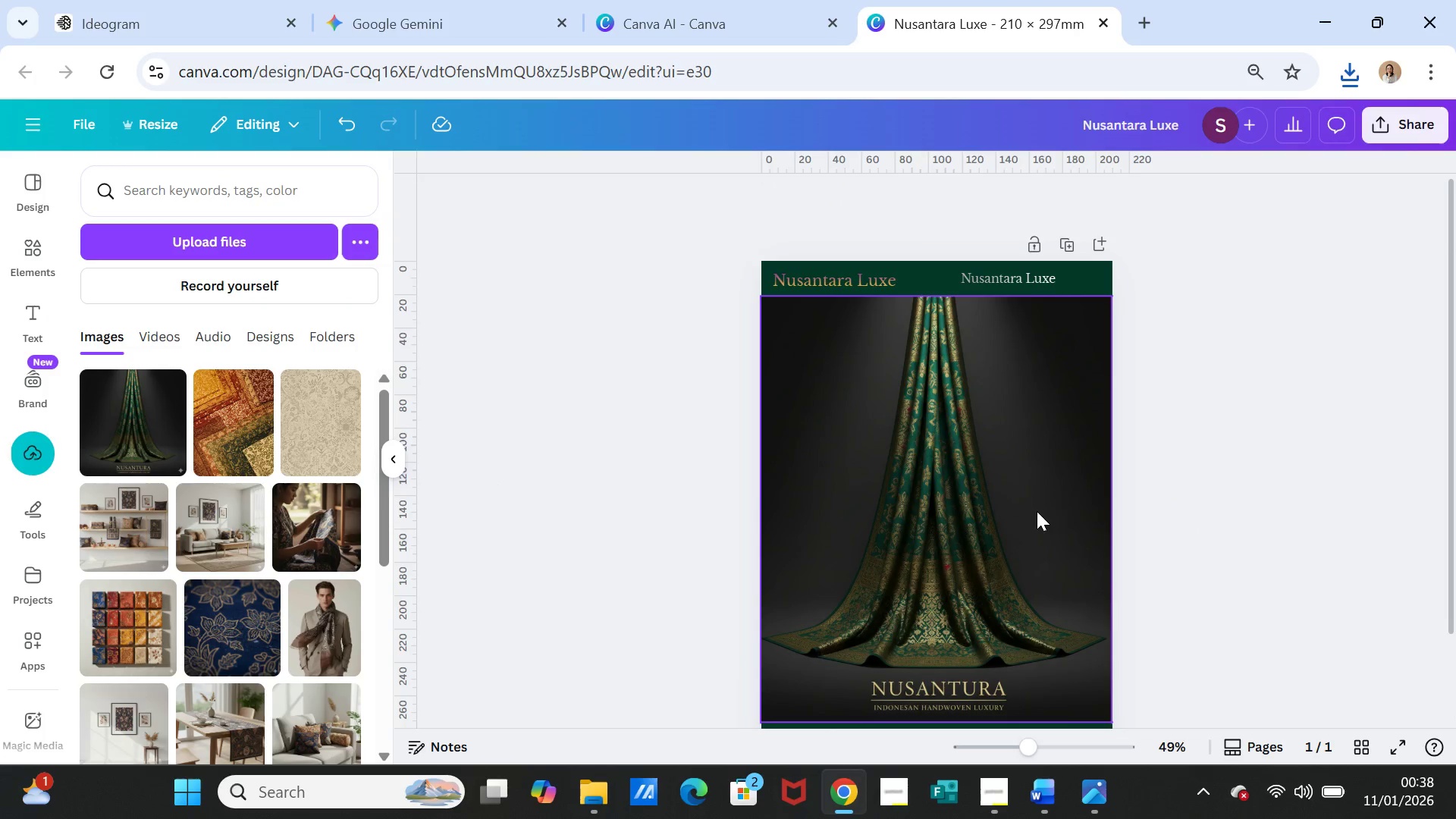 
left_click([1037, 511])
 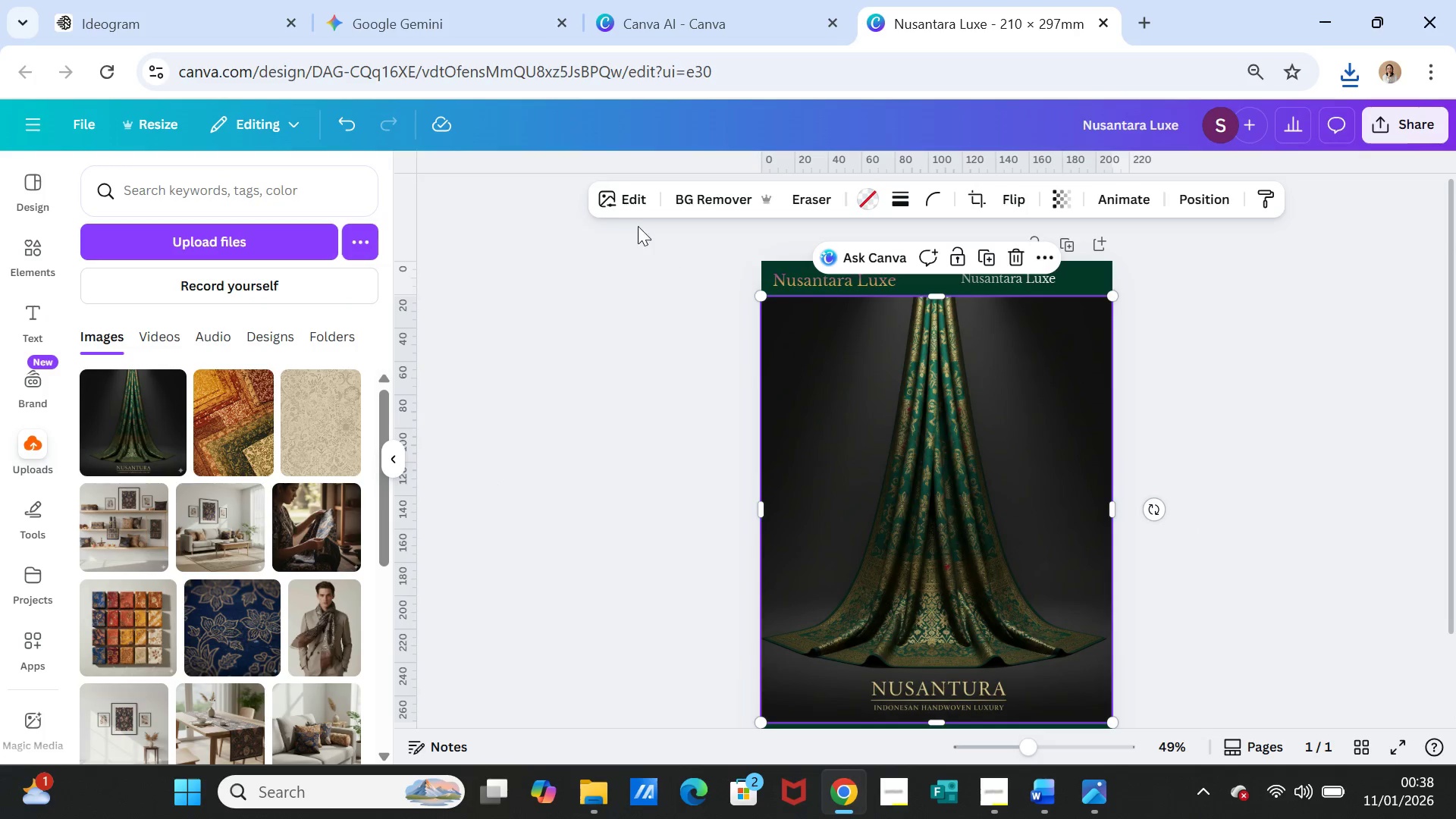 
left_click([636, 201])
 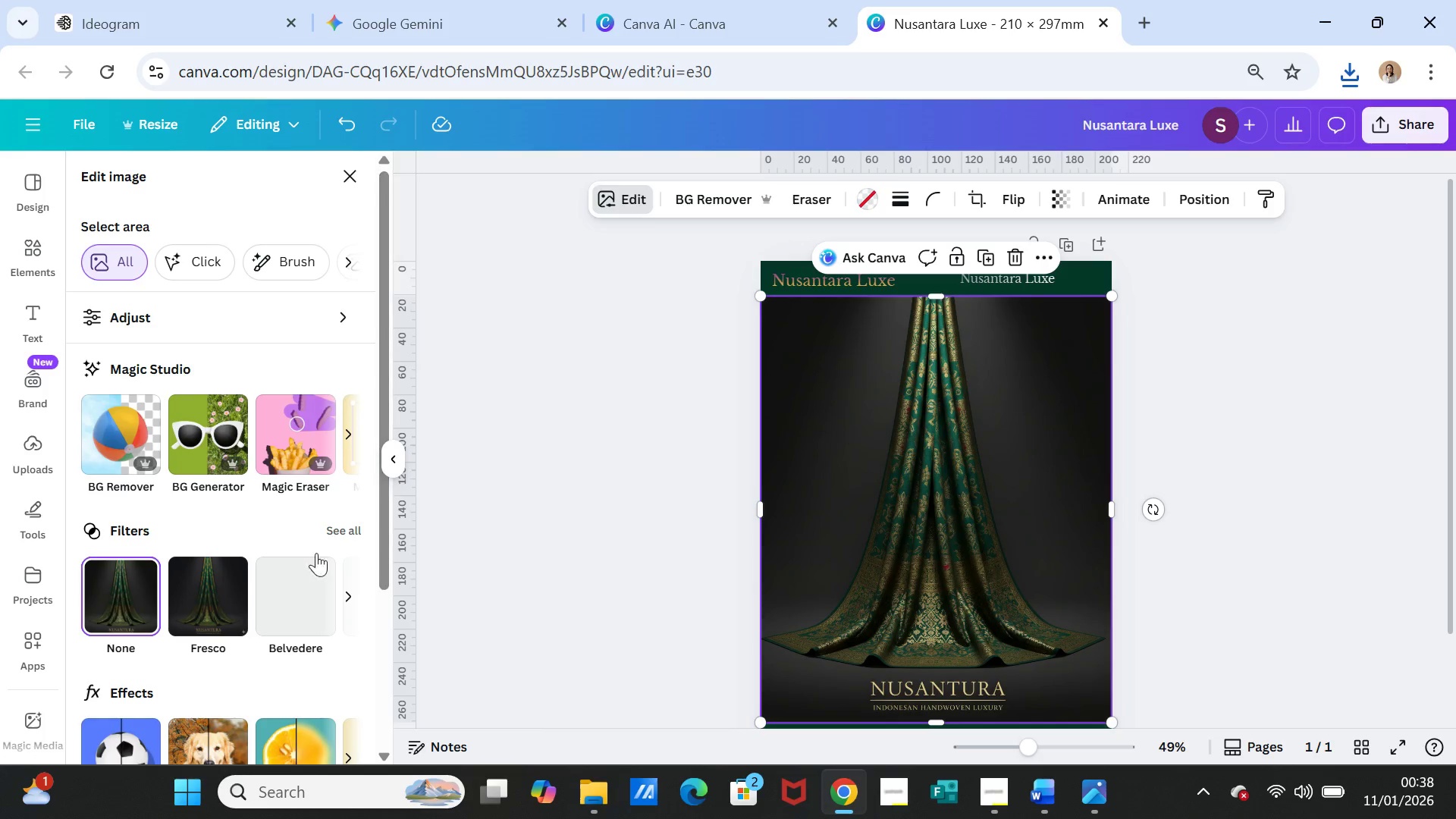 
left_click([316, 450])
 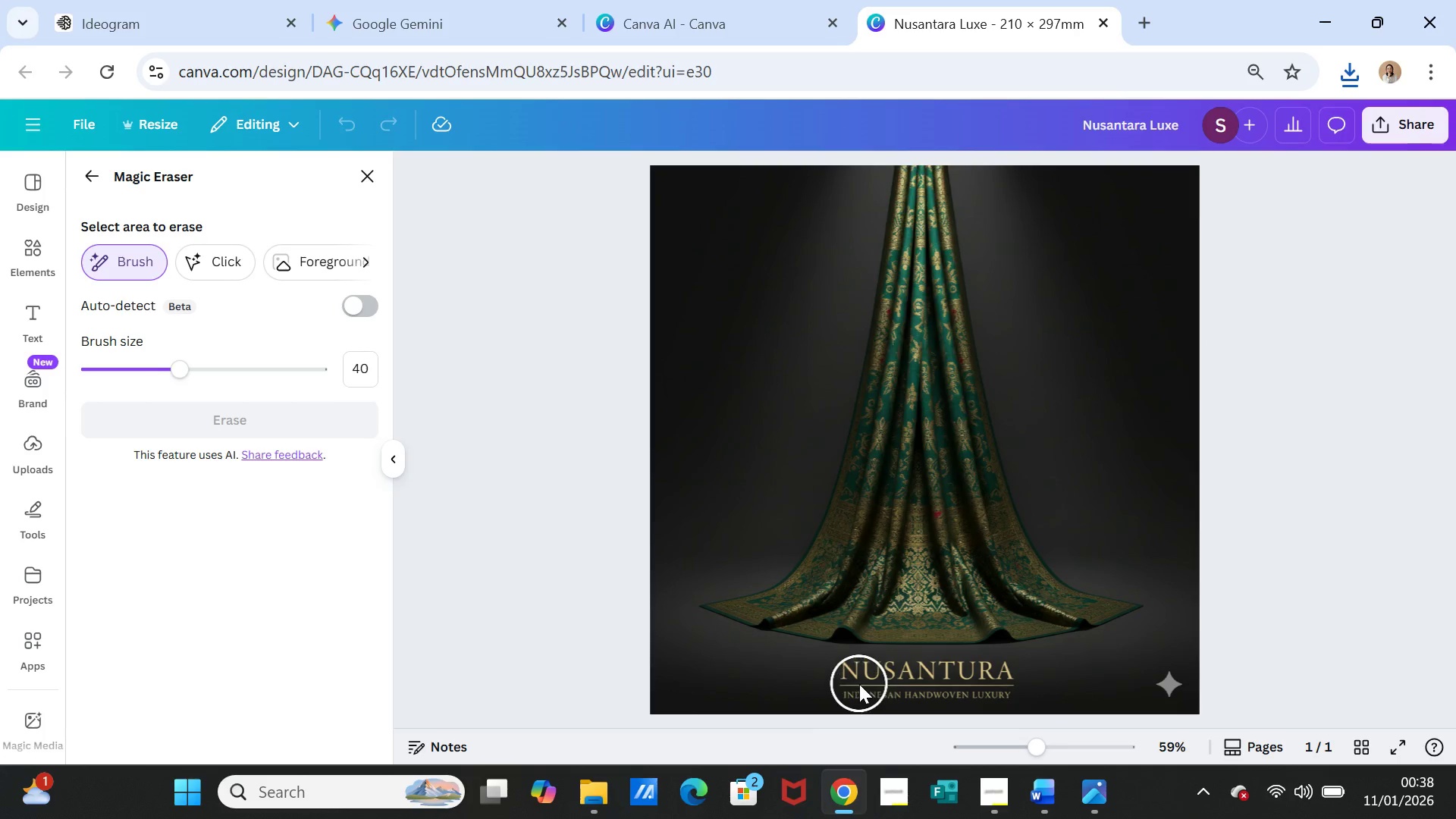 
left_click_drag(start_coordinate=[859, 684], to_coordinate=[1014, 684])
 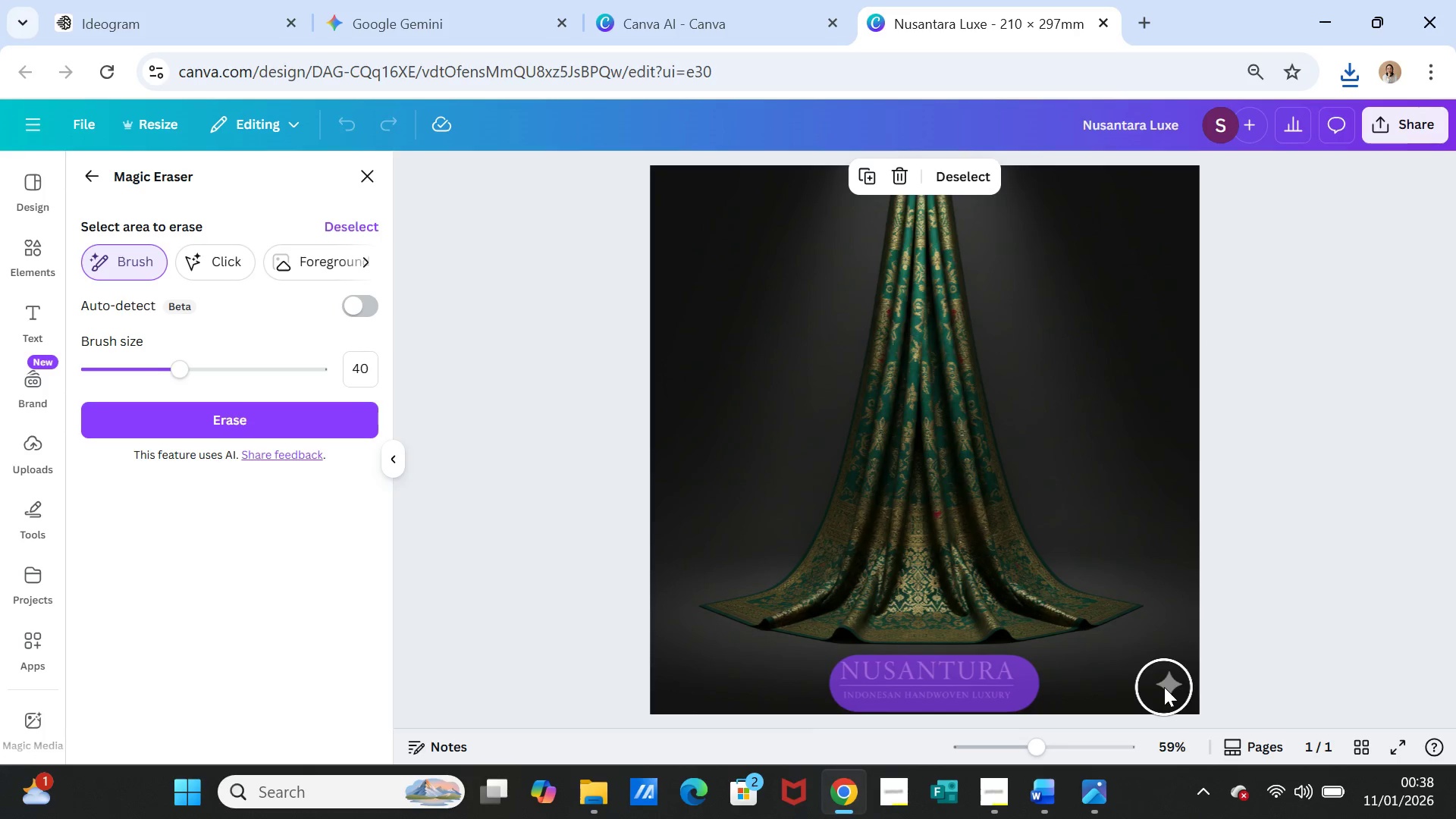 
left_click([1164, 687])
 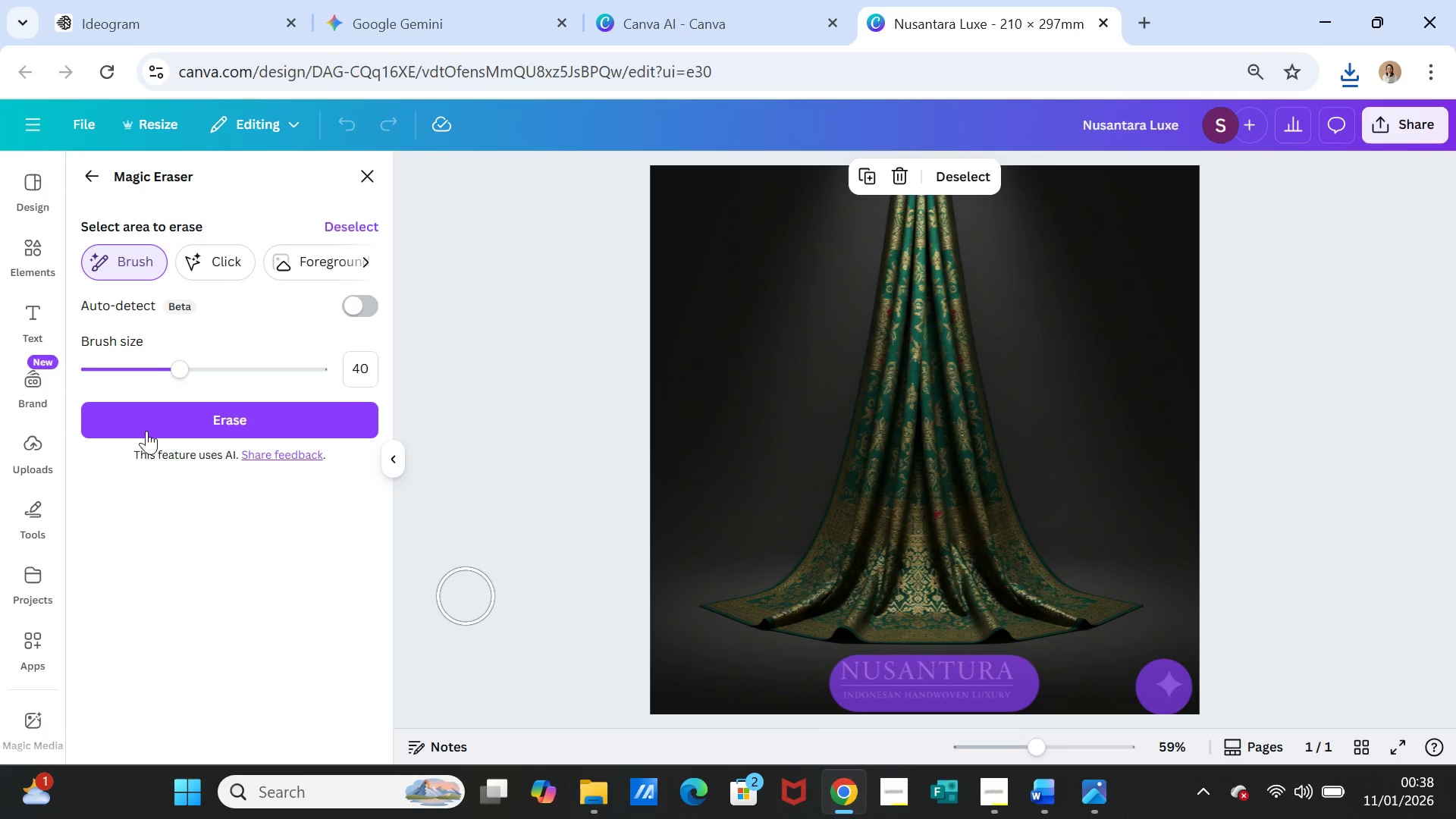 
left_click([152, 415])
 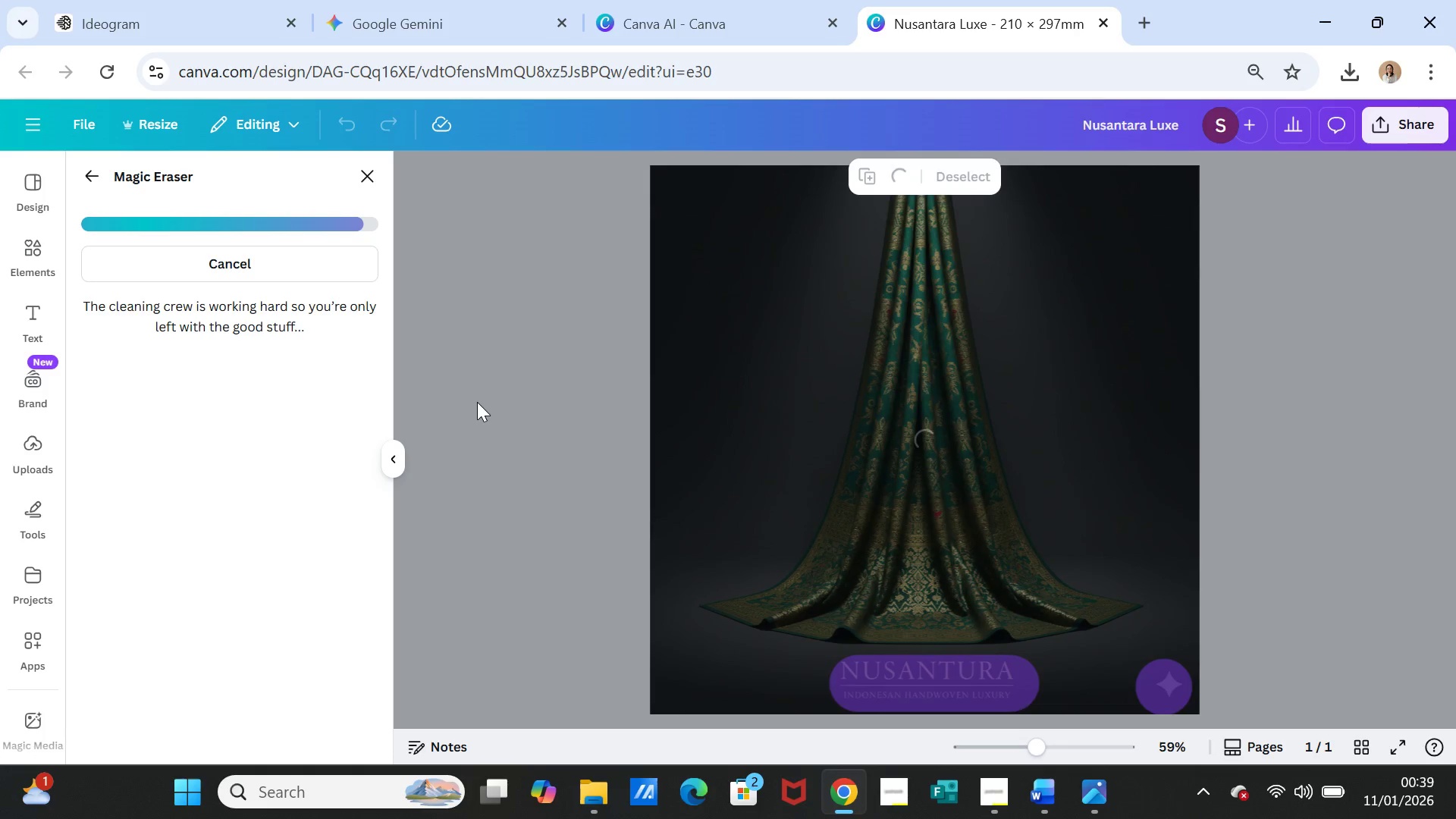 
wait(62.77)
 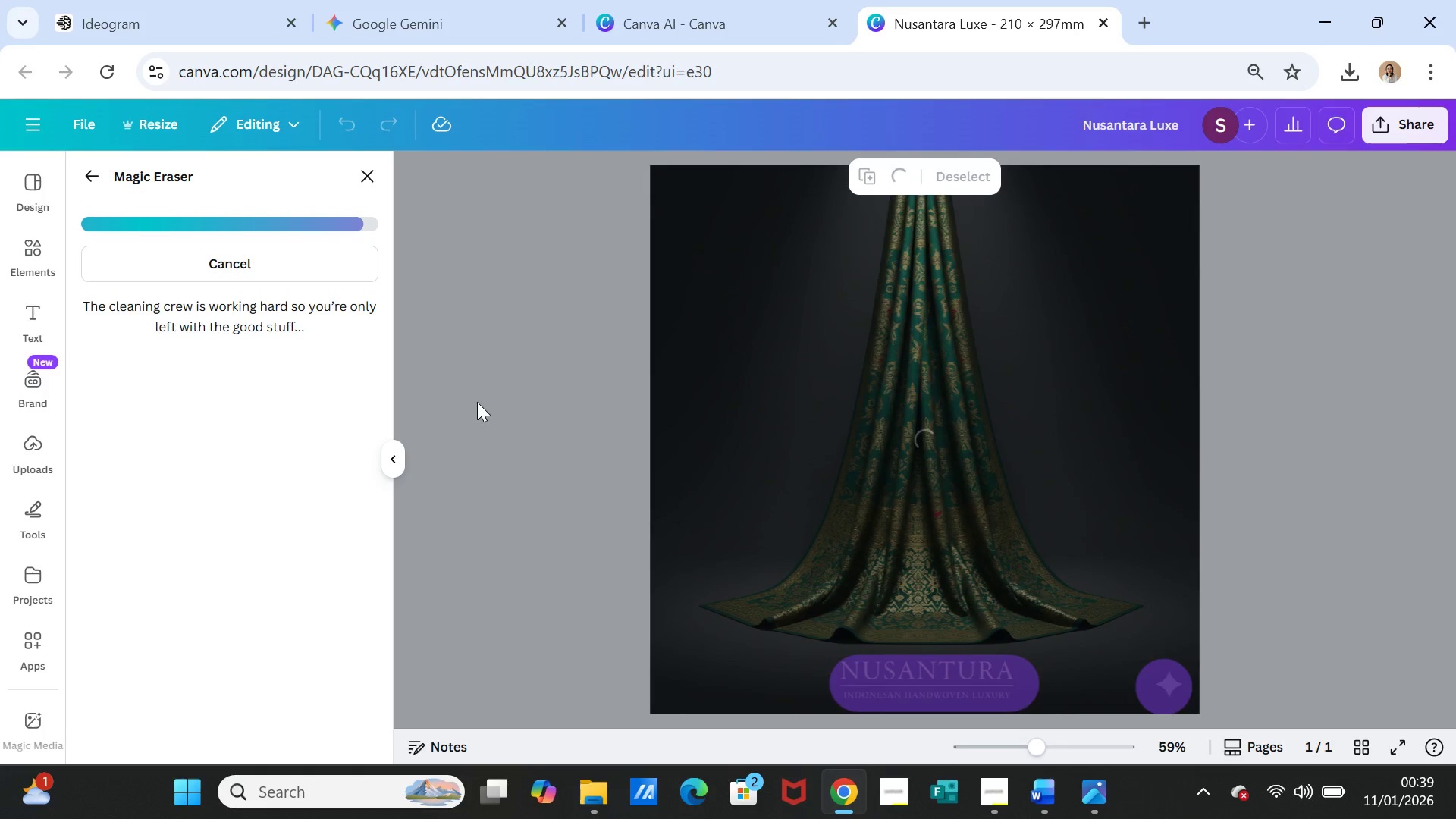 
left_click([372, 182])
 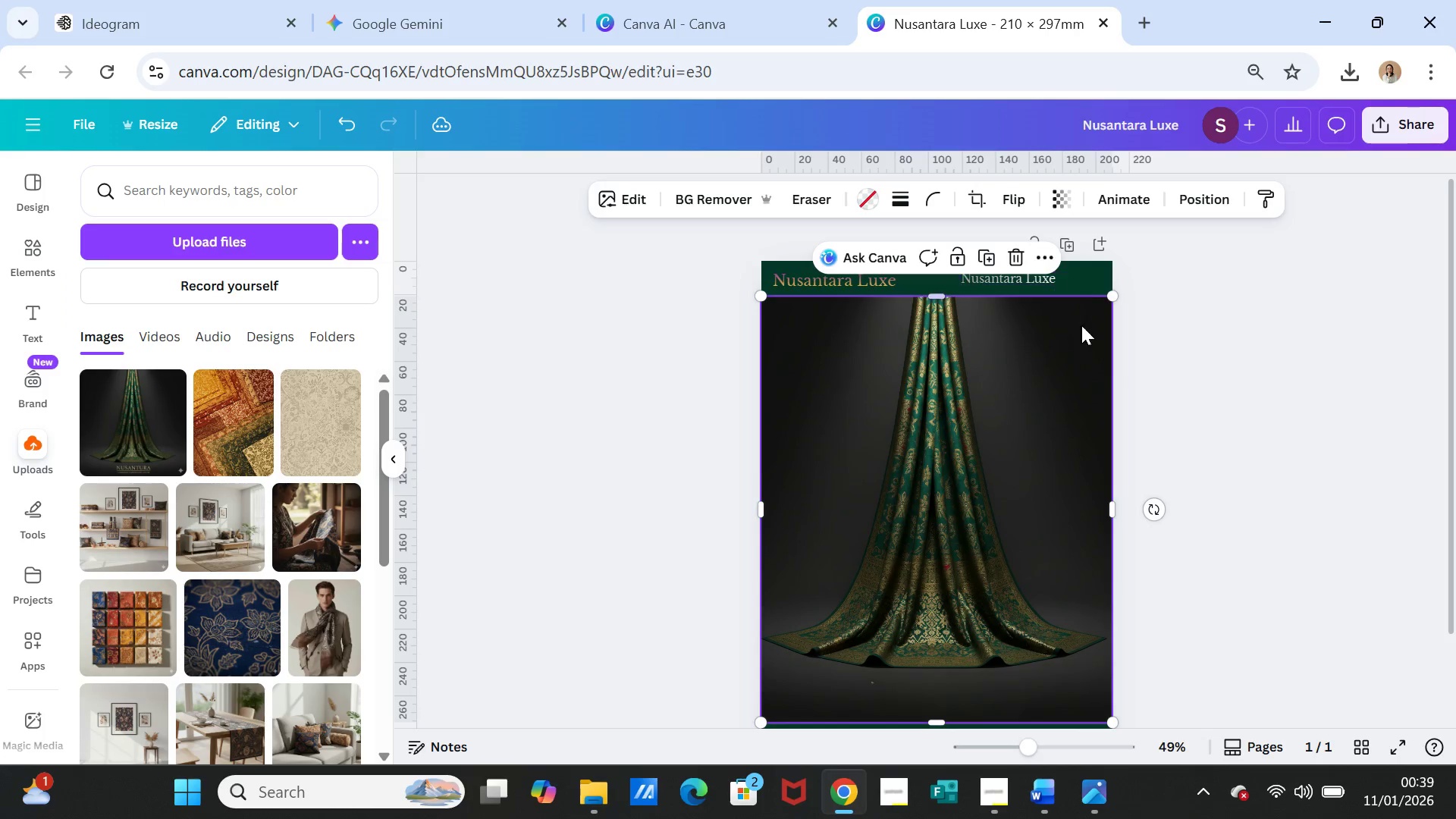 
left_click([1213, 376])
 